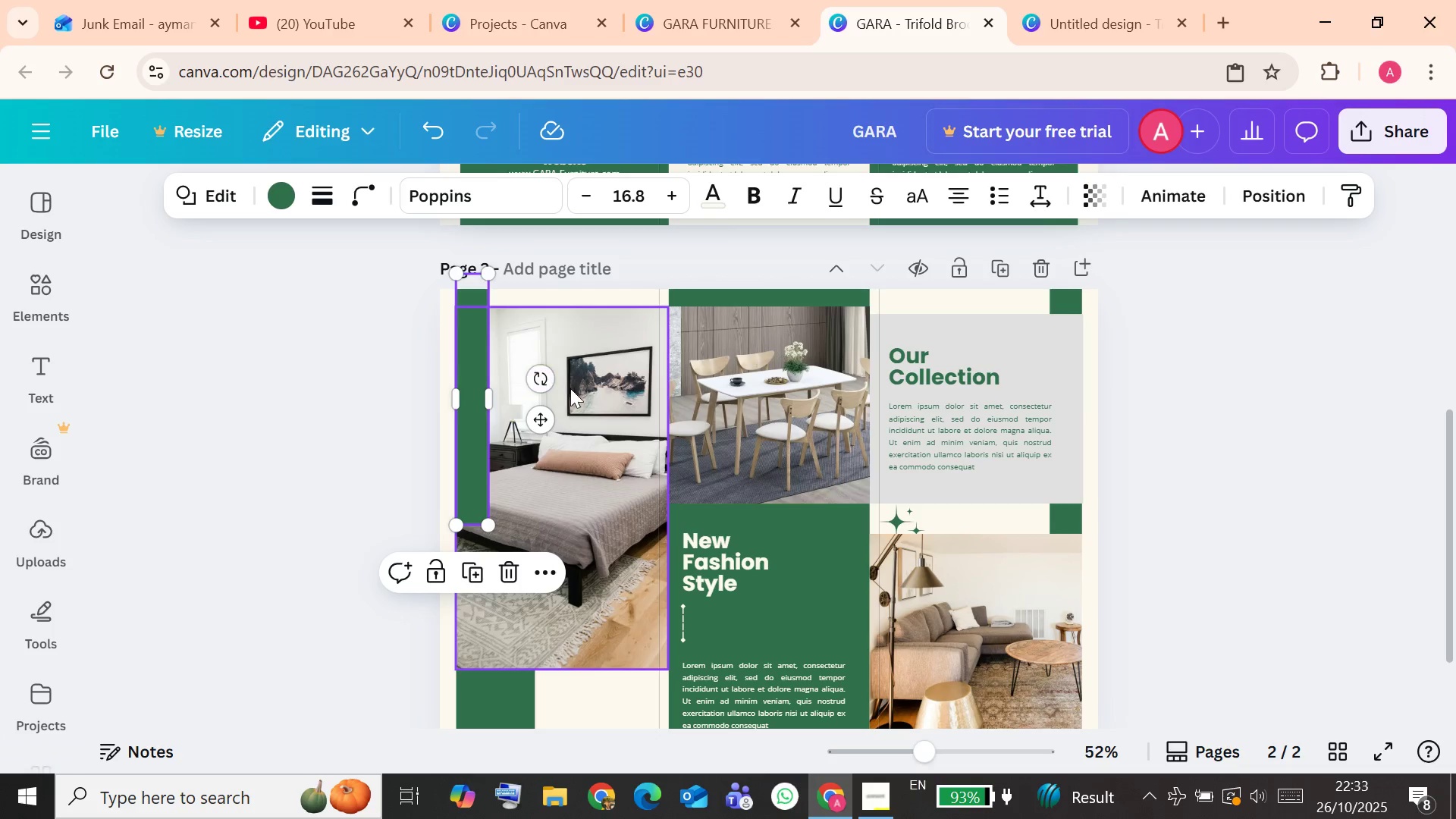 
left_click([625, 384])
 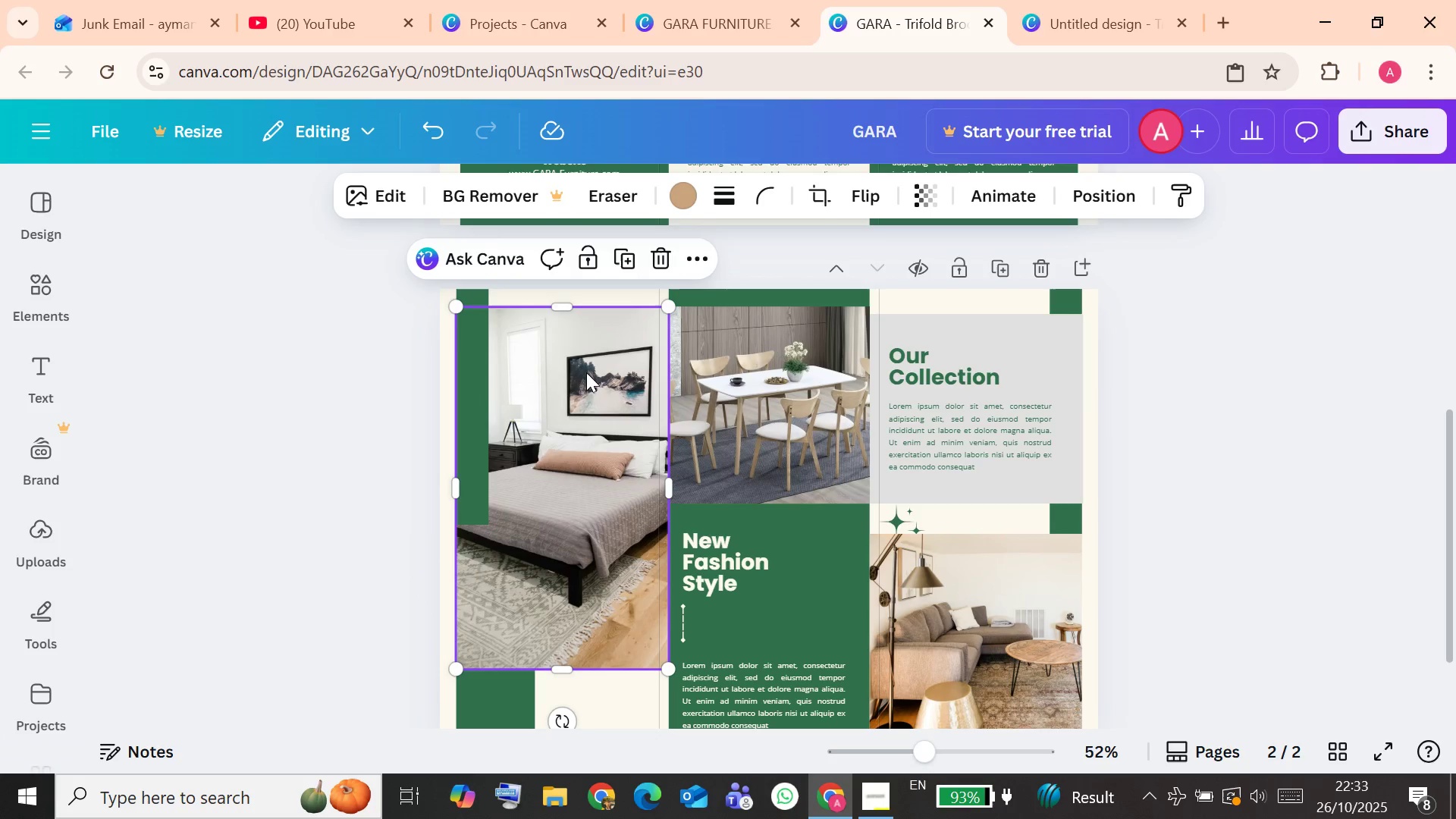 
left_click_drag(start_coordinate=[584, 373], to_coordinate=[581, 359])
 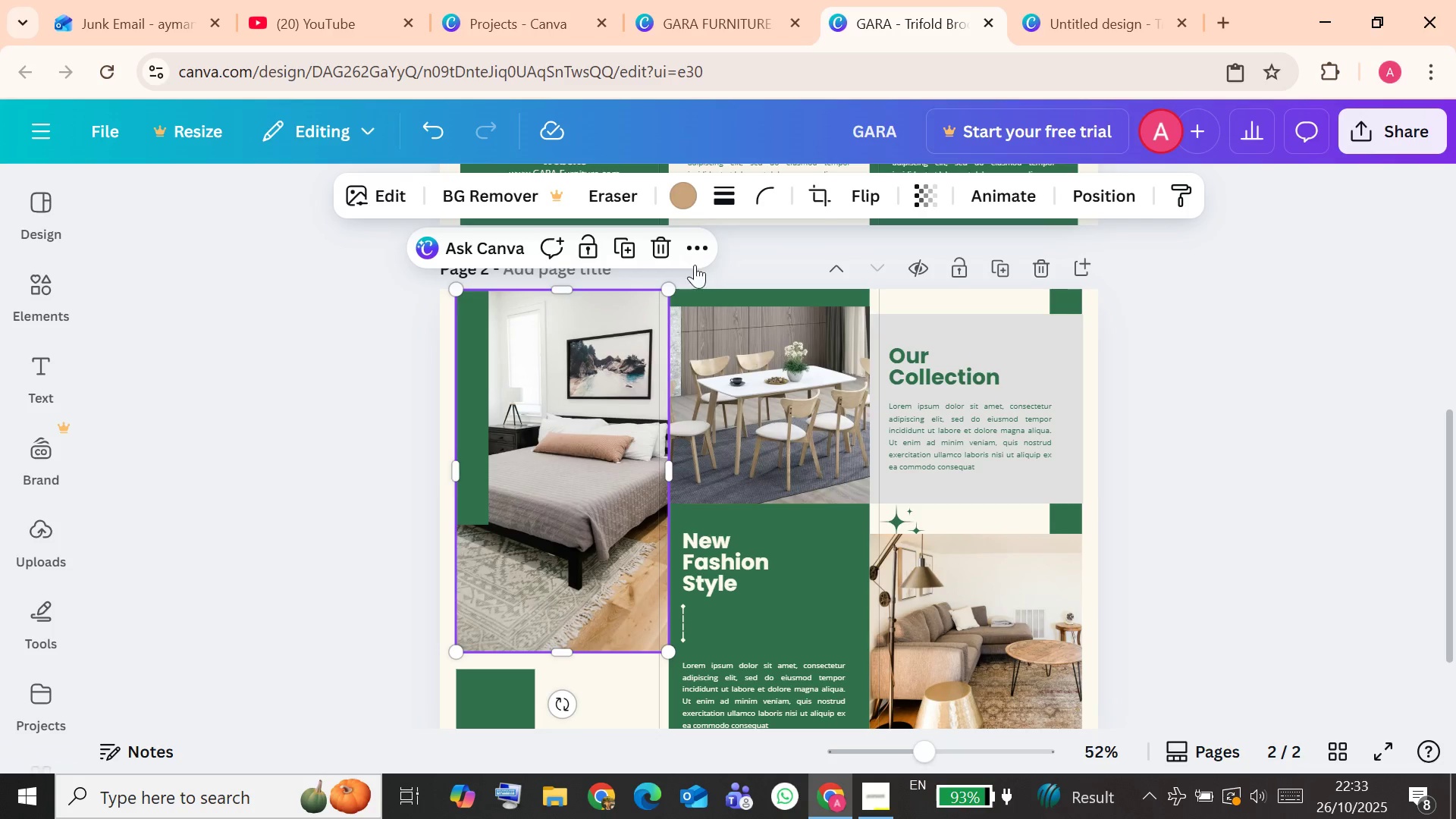 
left_click([692, 250])
 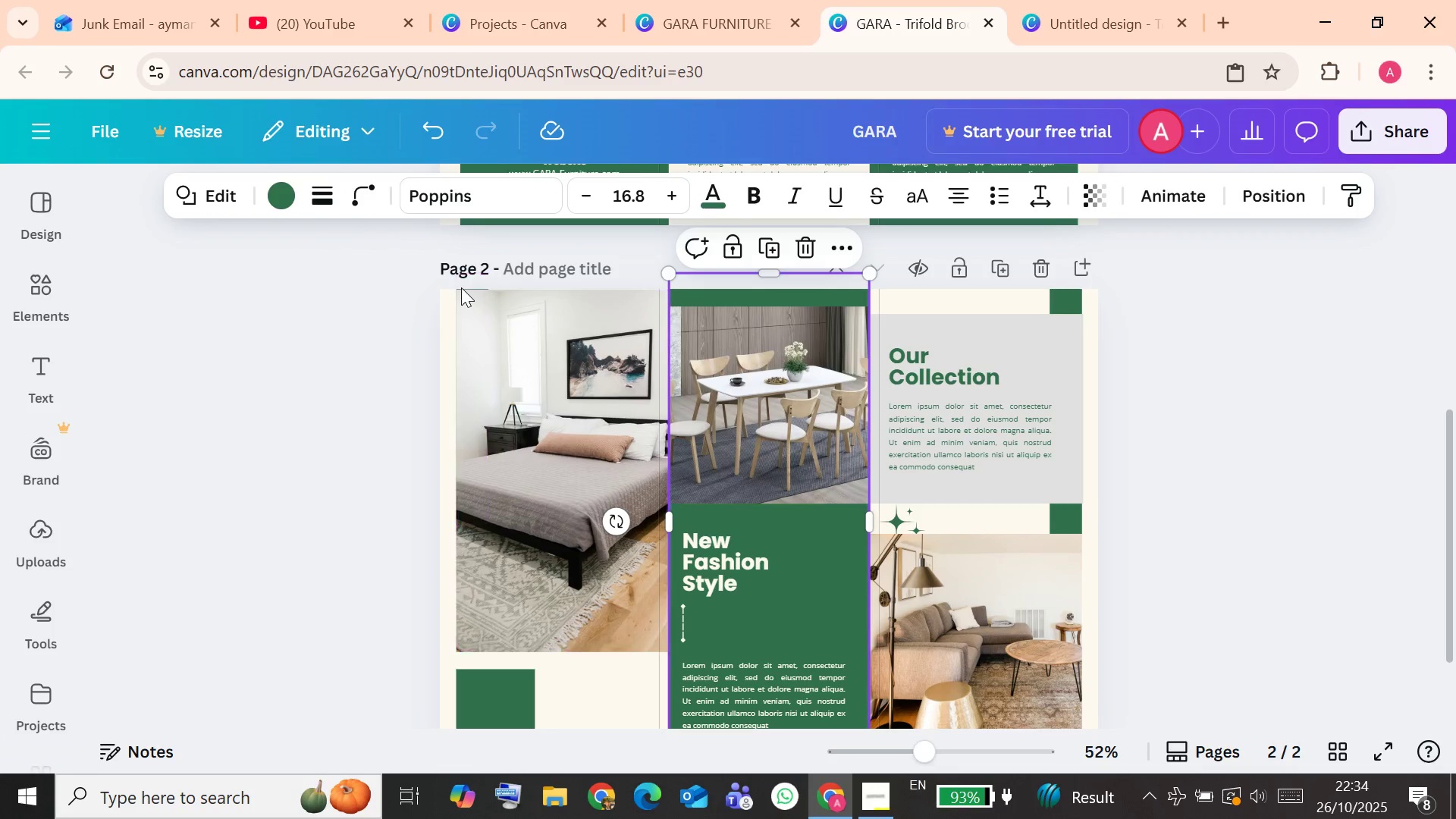 
wait(18.75)
 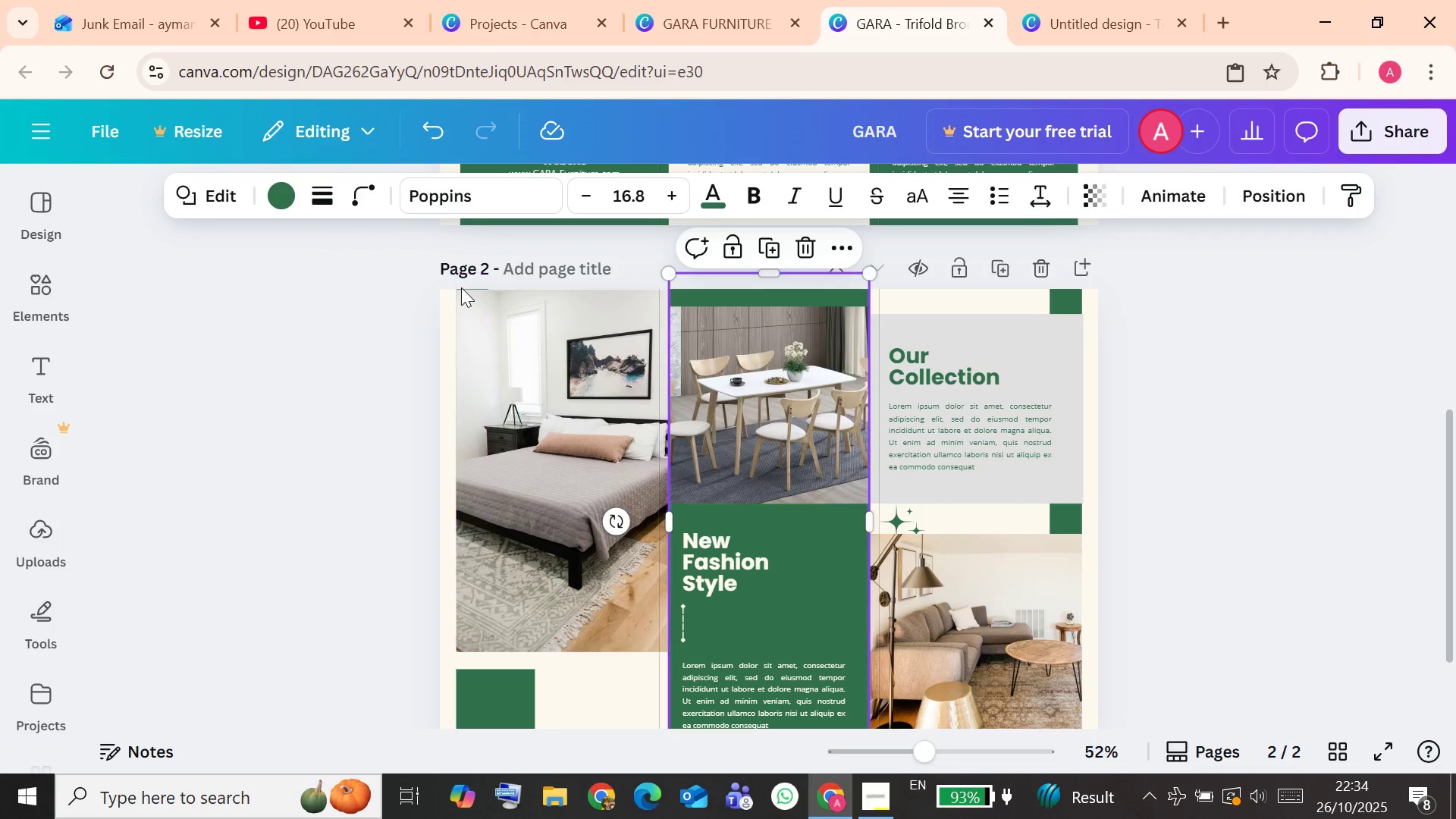 
left_click_drag(start_coordinate=[476, 353], to_coordinate=[464, 344])
 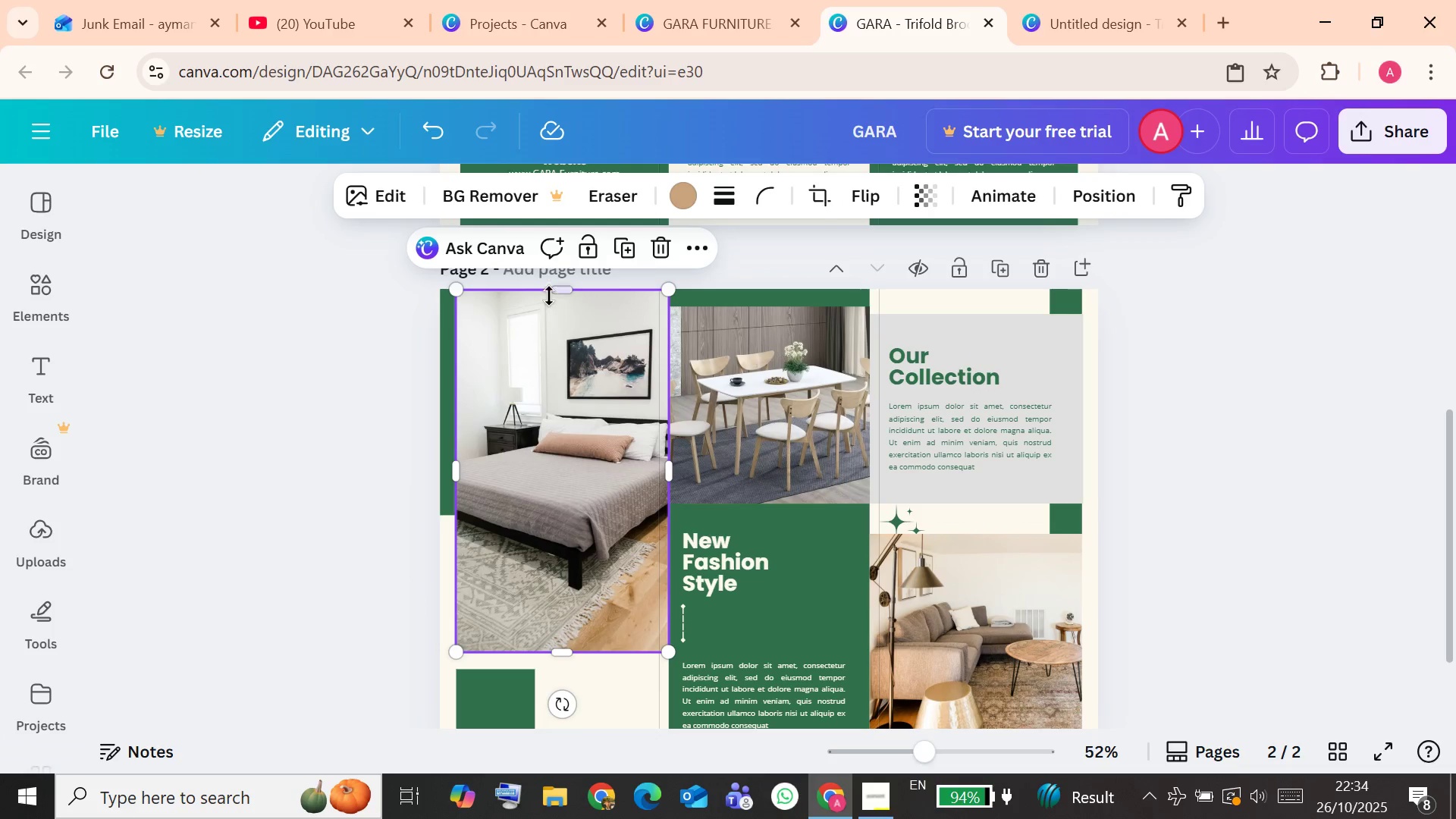 
left_click_drag(start_coordinate=[565, 290], to_coordinate=[568, 308])
 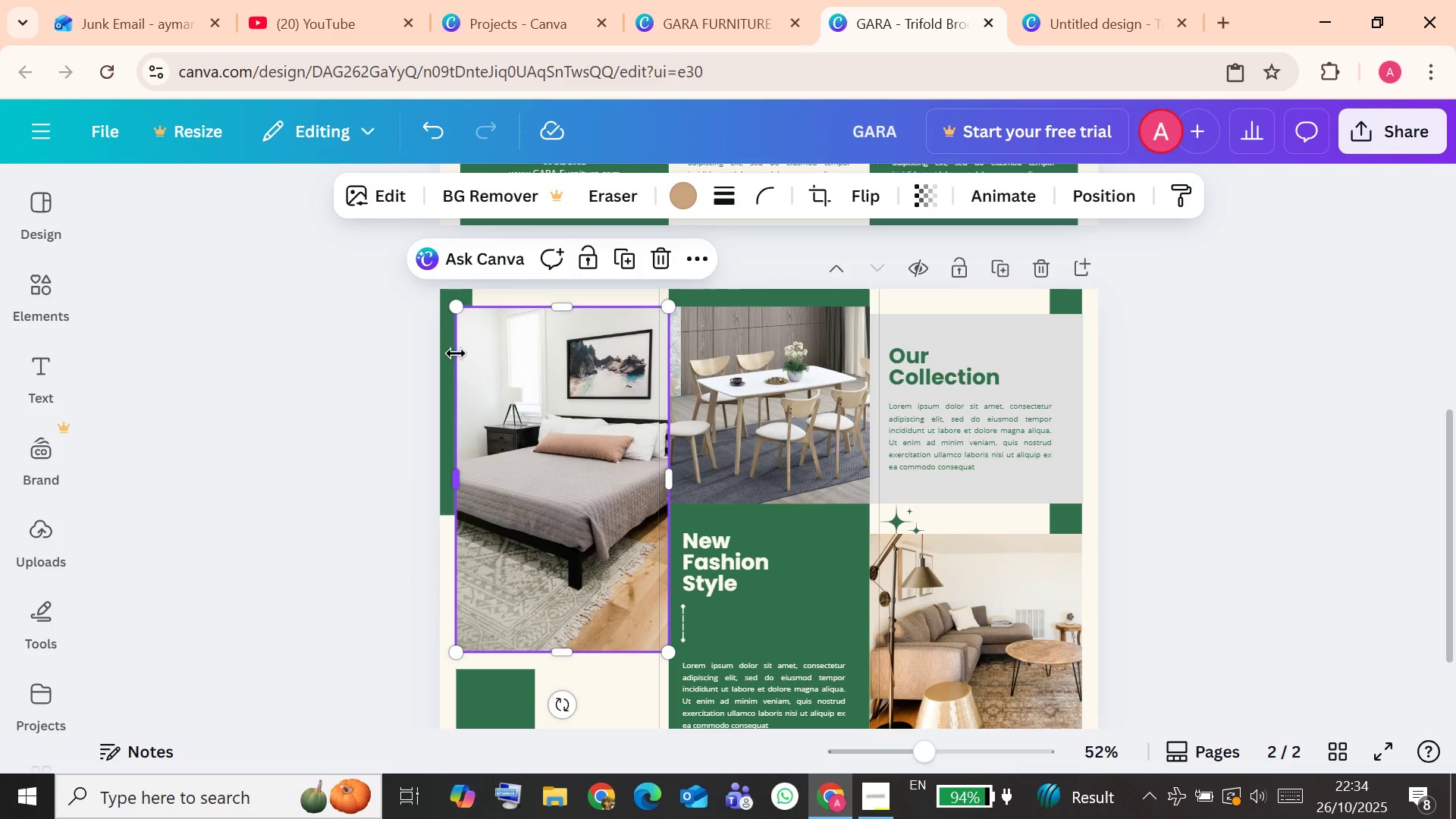 
left_click_drag(start_coordinate=[457, 354], to_coordinate=[464, 360])
 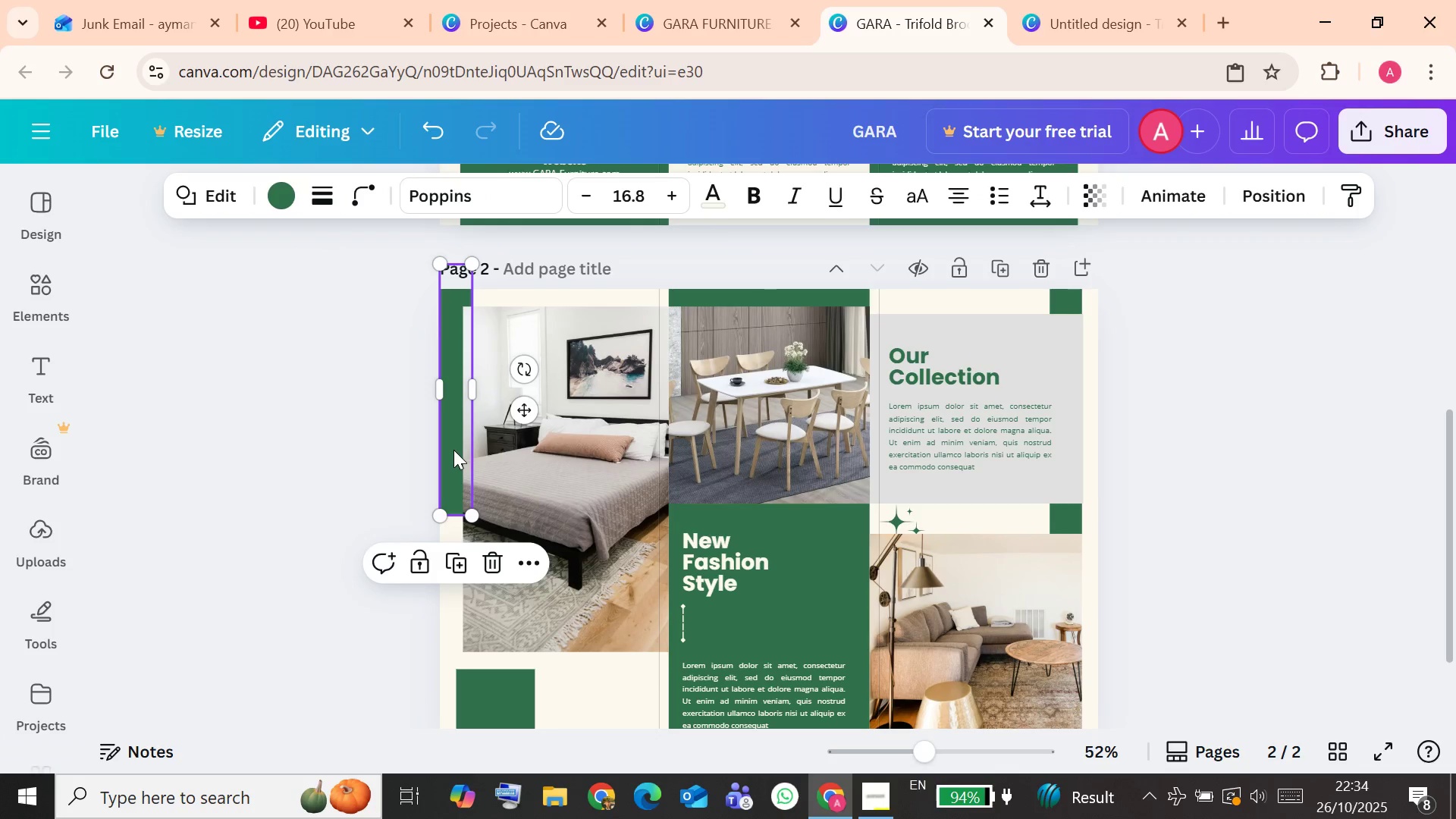 
wait(5.06)
 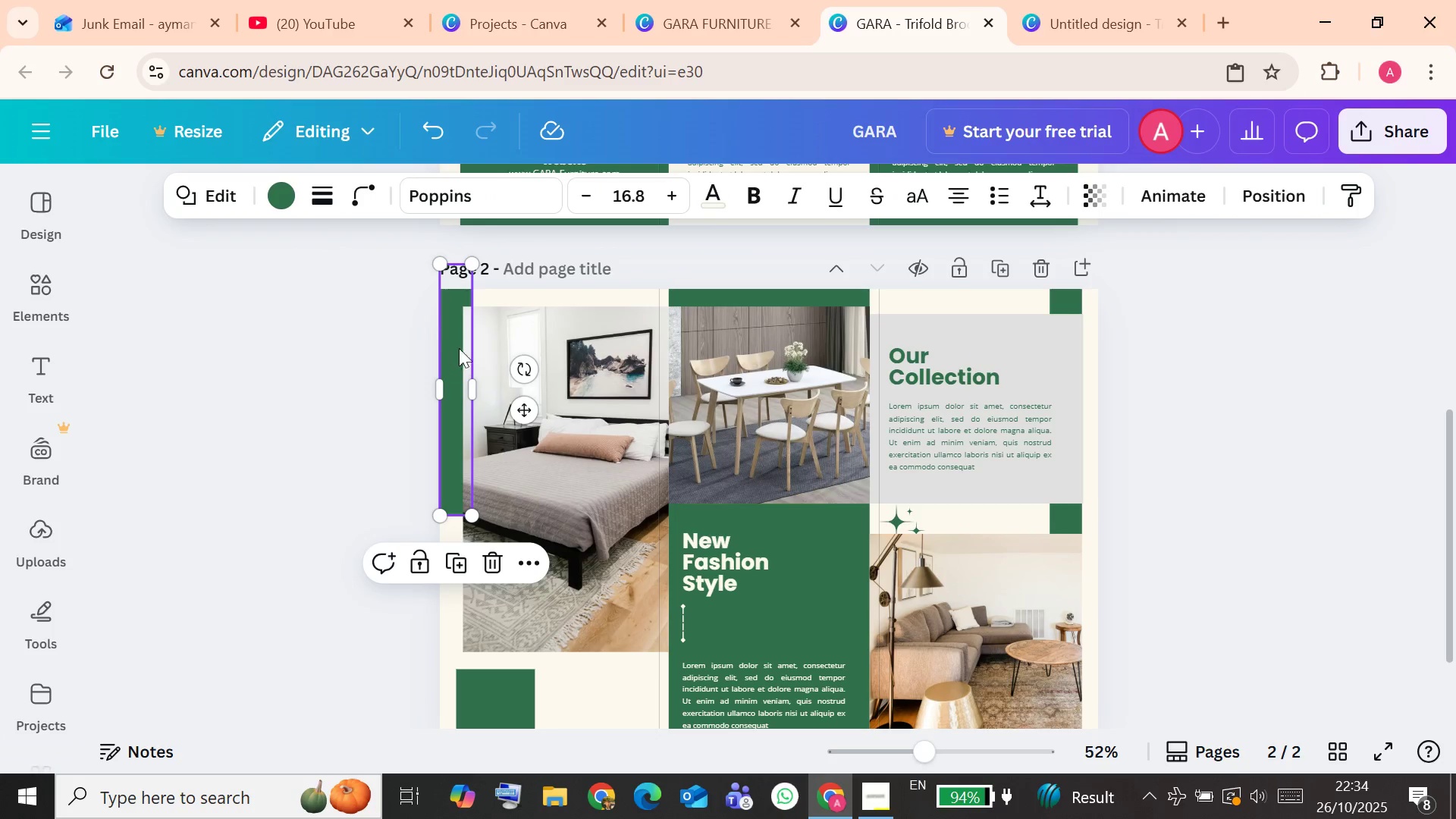 
left_click_drag(start_coordinate=[444, 519], to_coordinate=[448, 677])
 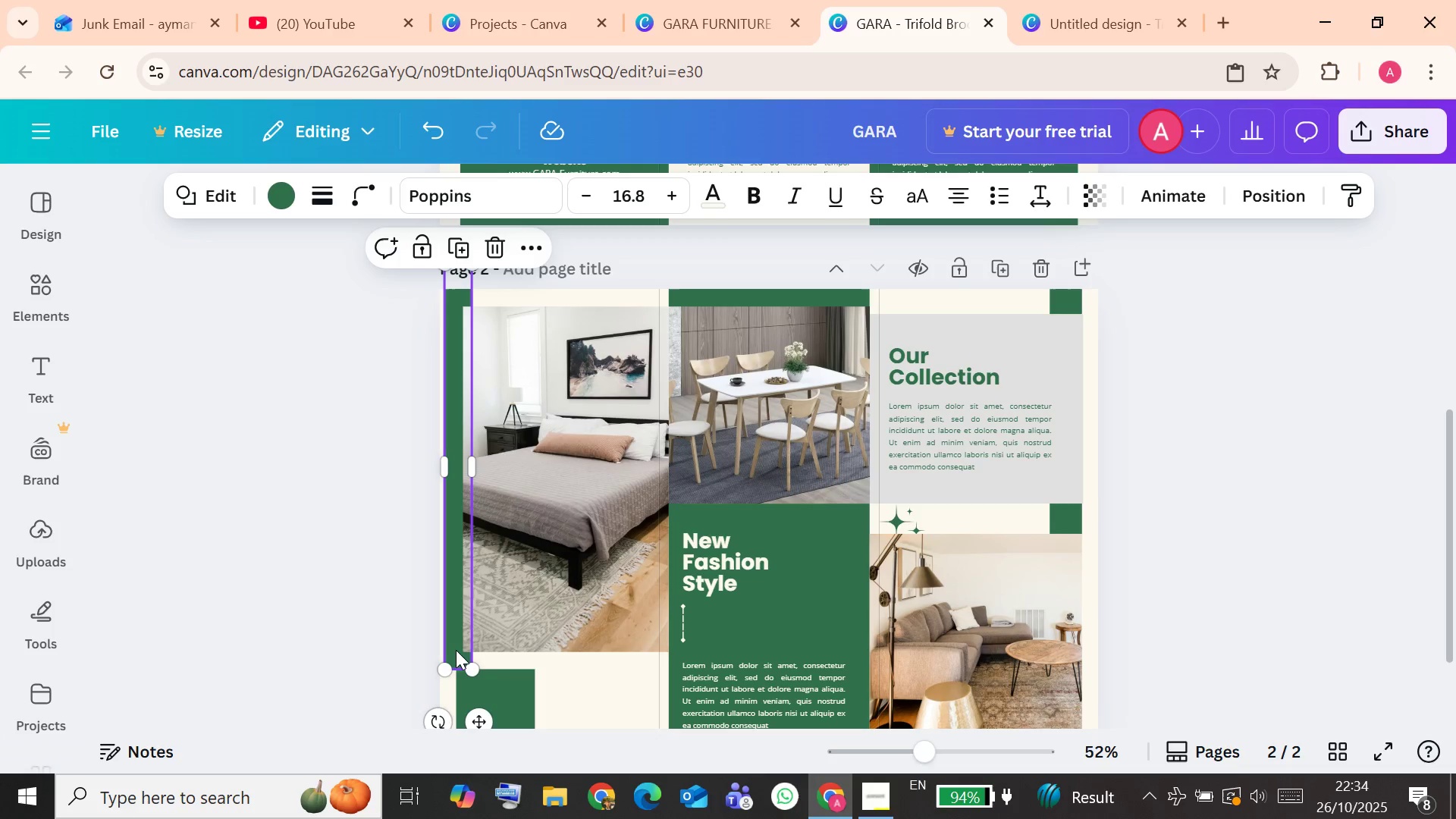 
left_click_drag(start_coordinate=[454, 648], to_coordinate=[473, 657])
 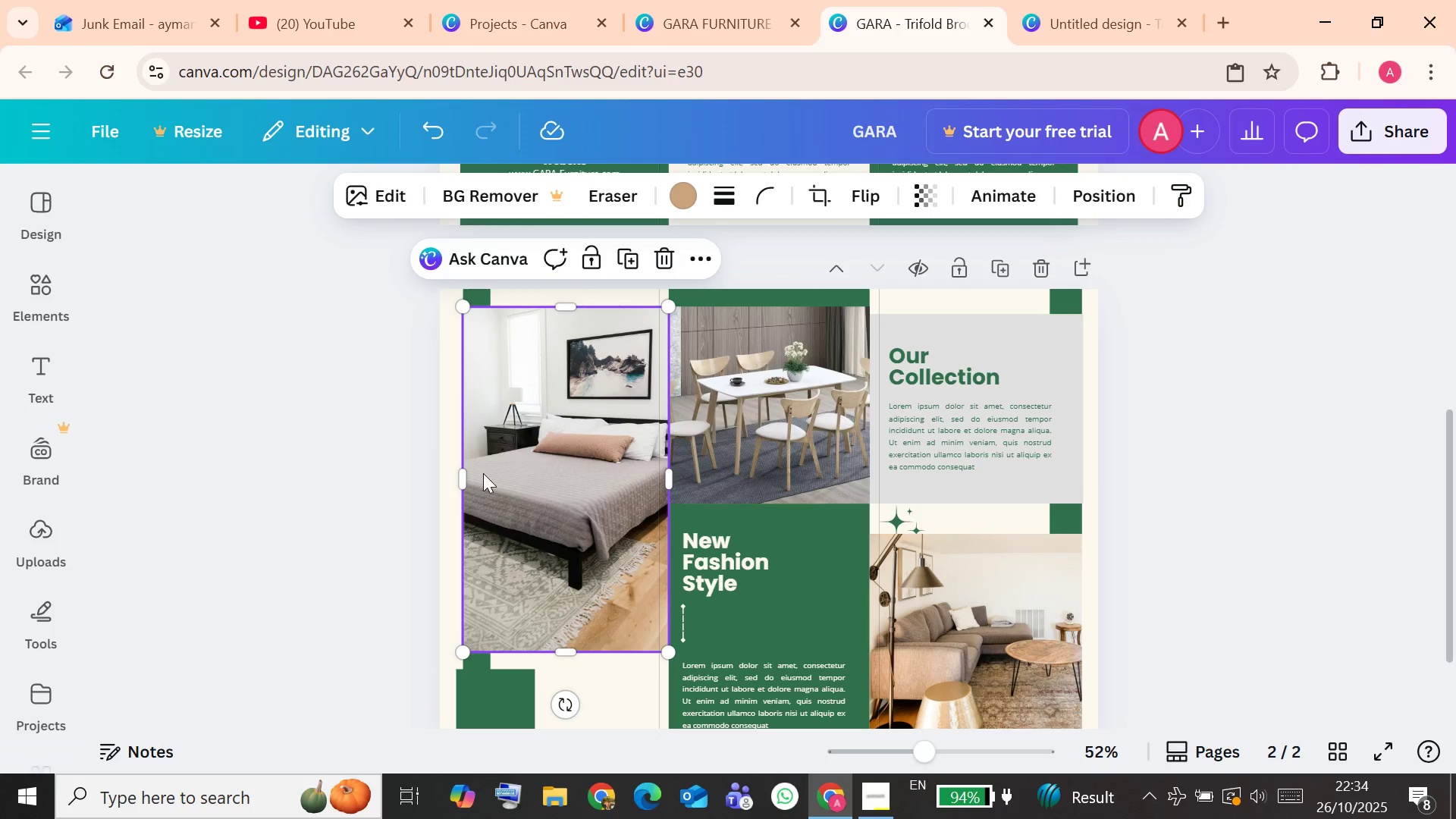 
left_click_drag(start_coordinate=[463, 479], to_coordinate=[455, 481])
 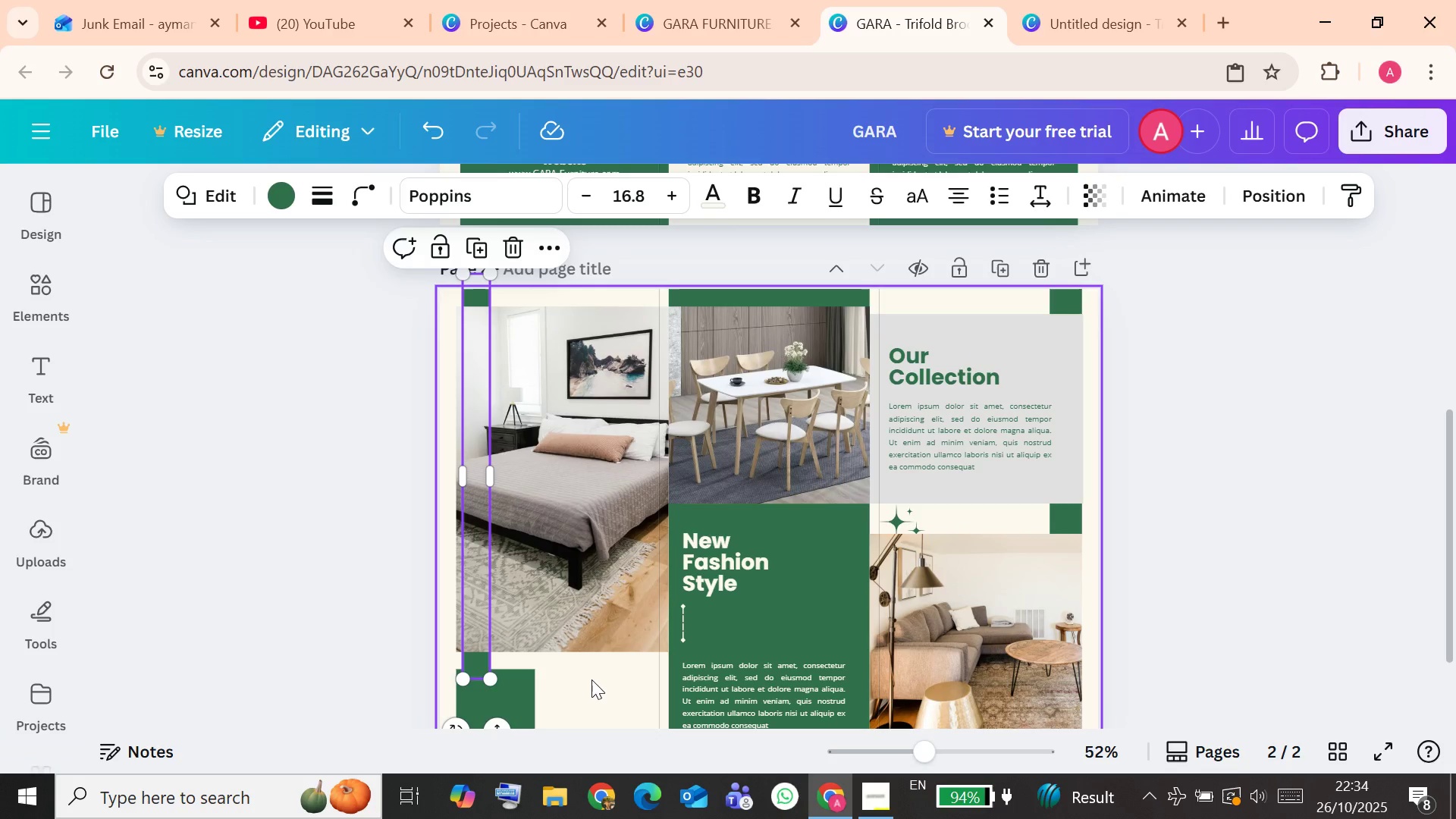 
wait(5.7)
 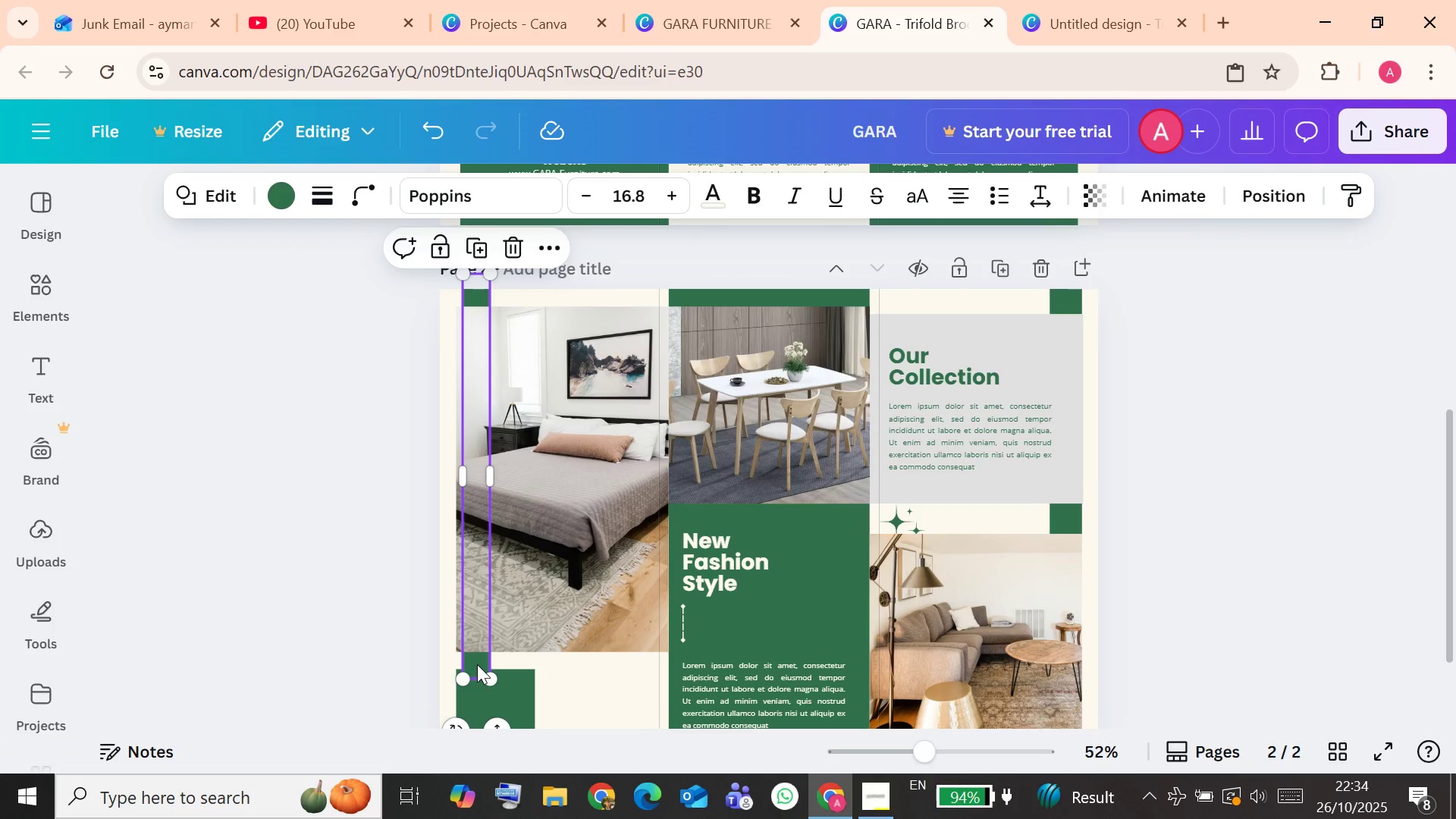 
left_click([587, 626])
 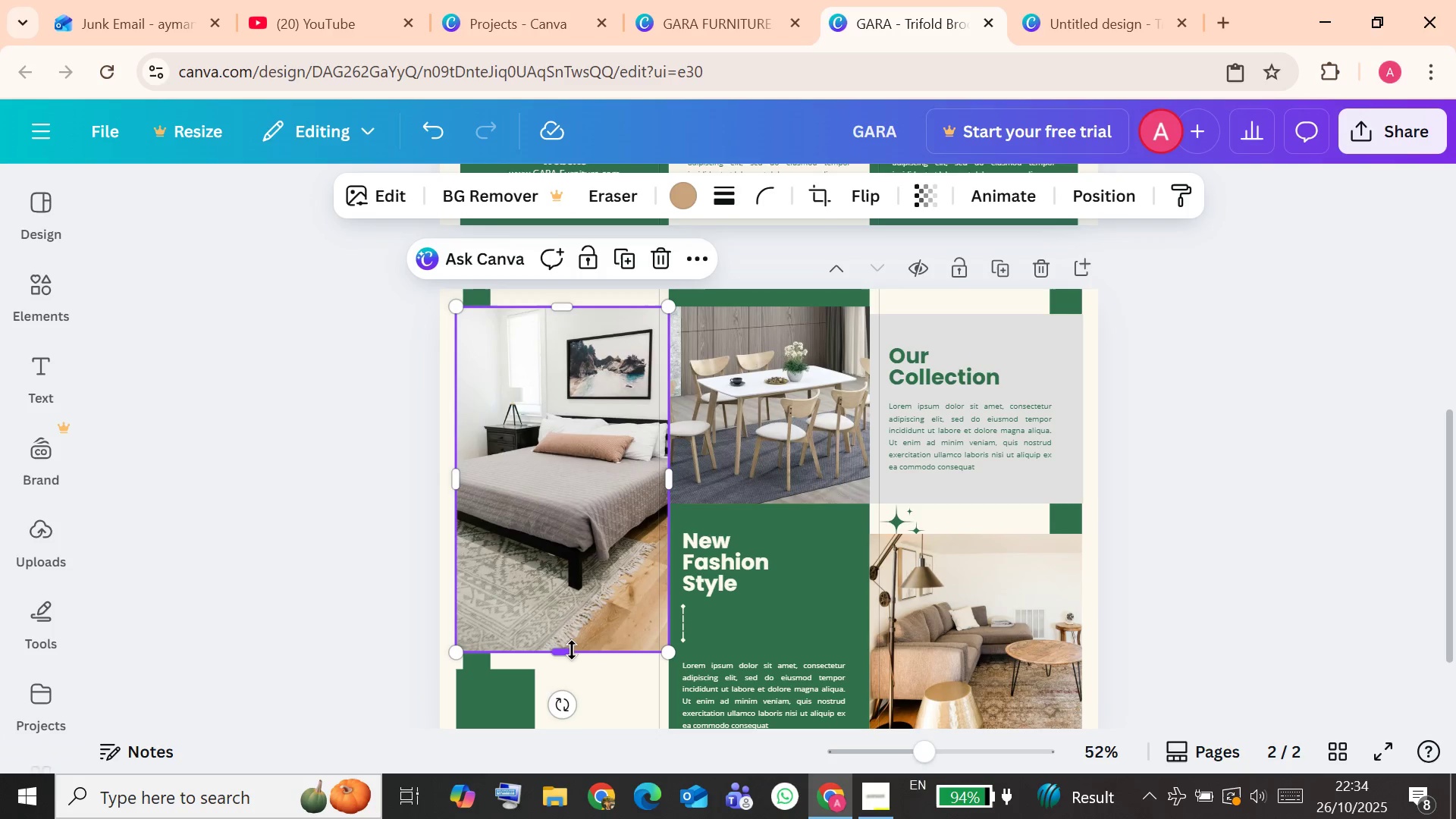 
left_click_drag(start_coordinate=[570, 651], to_coordinate=[572, 667])
 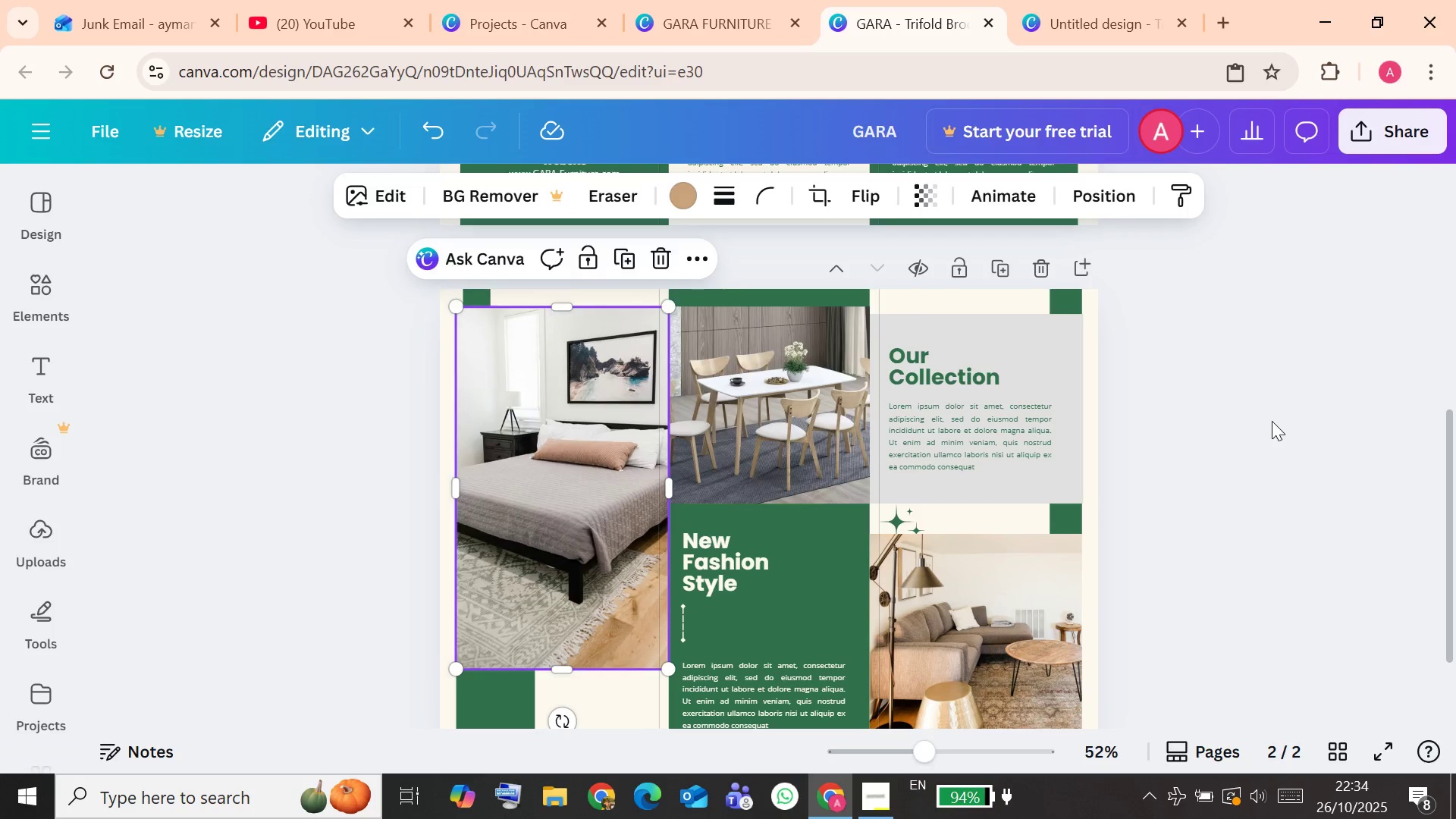 
scroll: coordinate [1252, 417], scroll_direction: up, amount: 1.0
 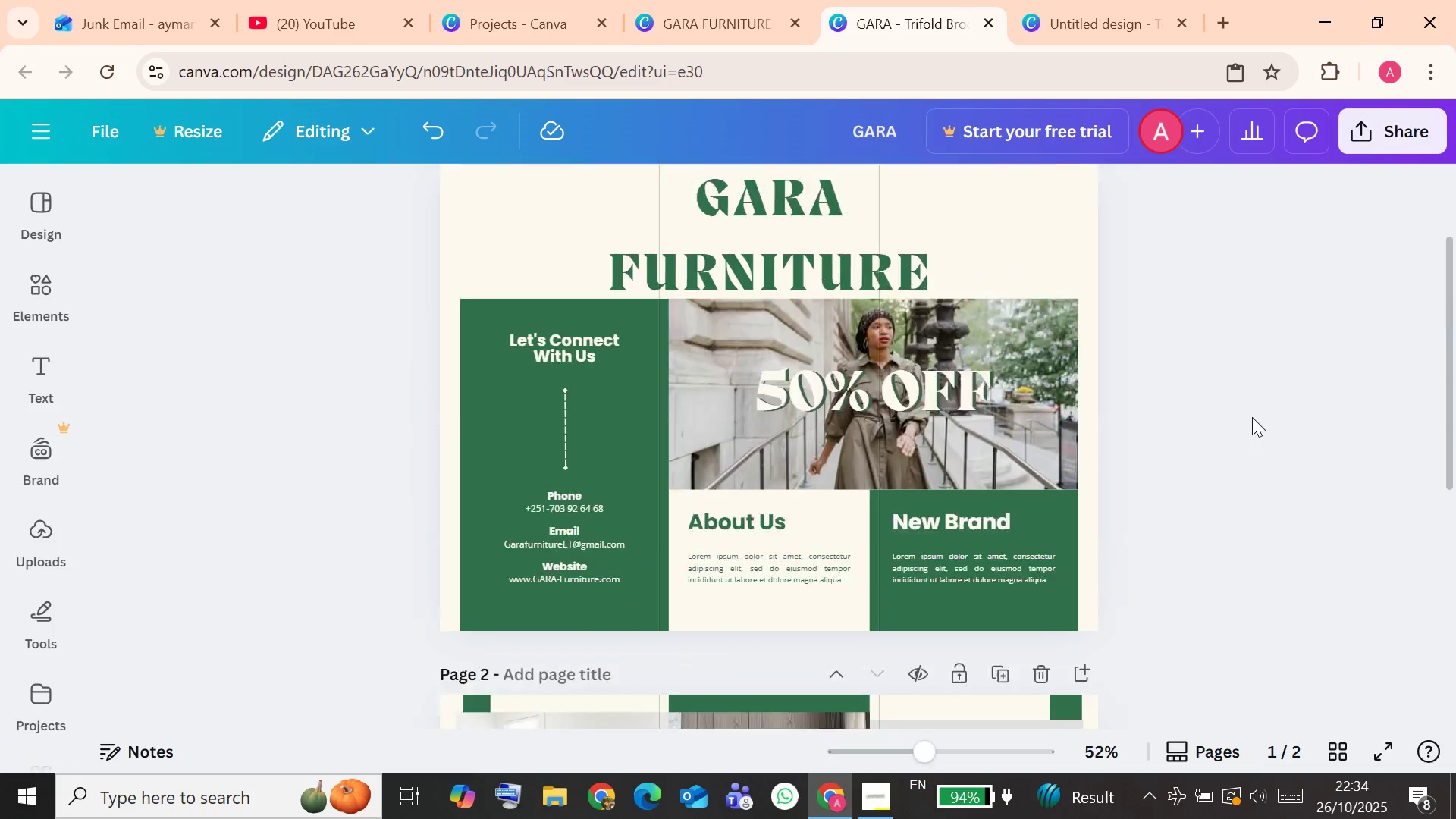 
scroll: coordinate [1215, 345], scroll_direction: down, amount: 2.0
 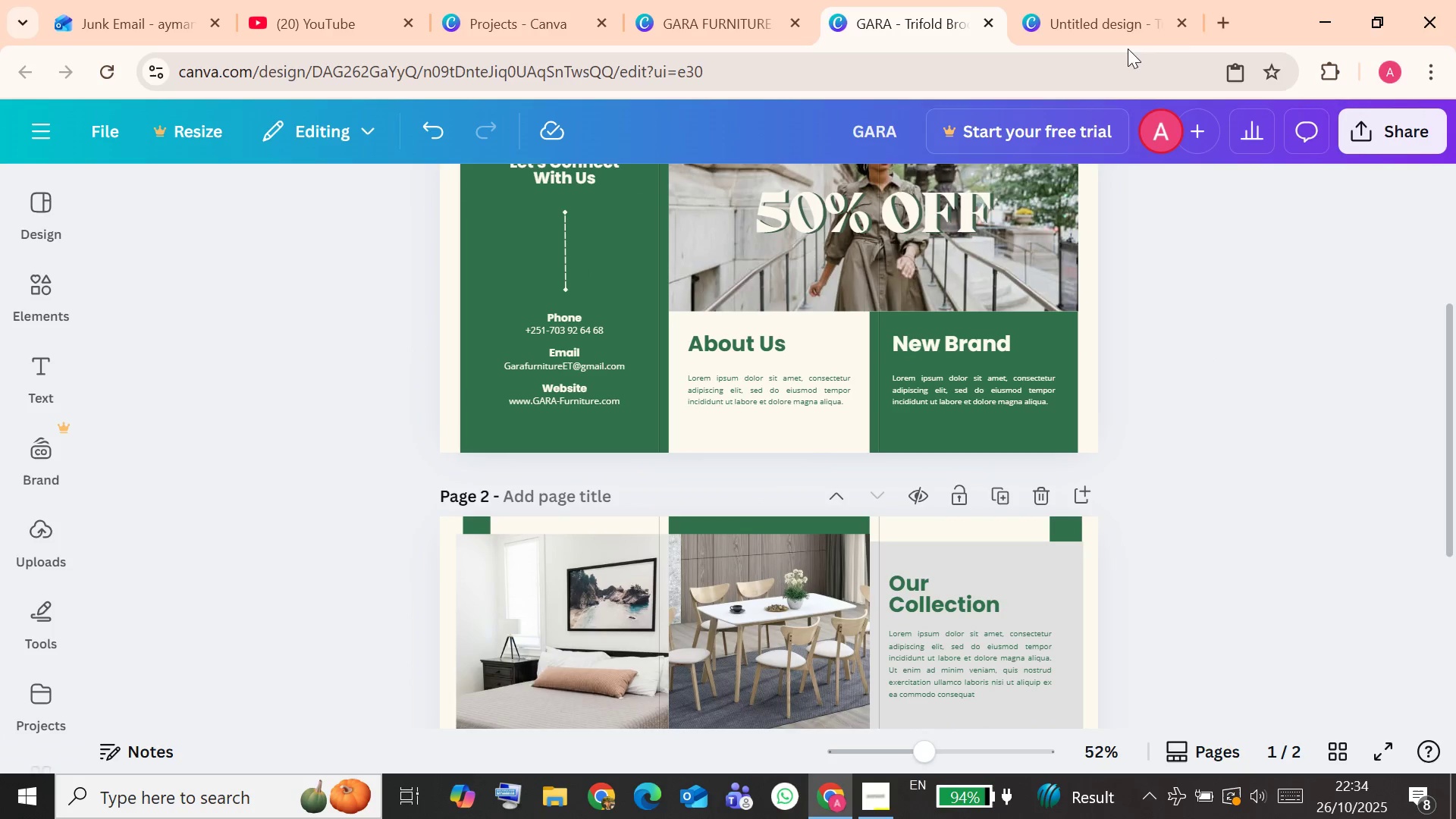 
left_click([1111, 0])
 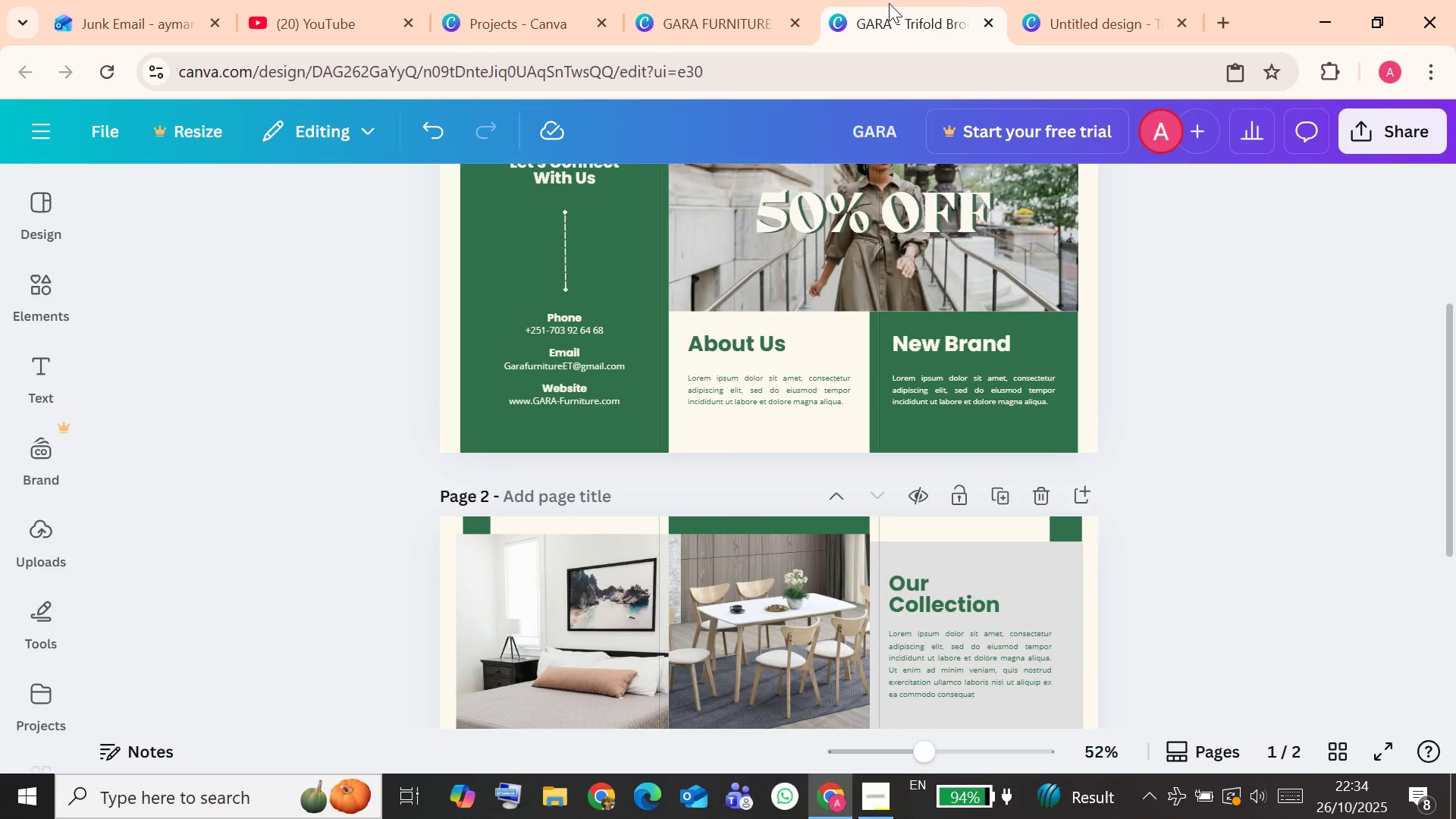 
scroll: coordinate [1184, 402], scroll_direction: down, amount: 2.0
 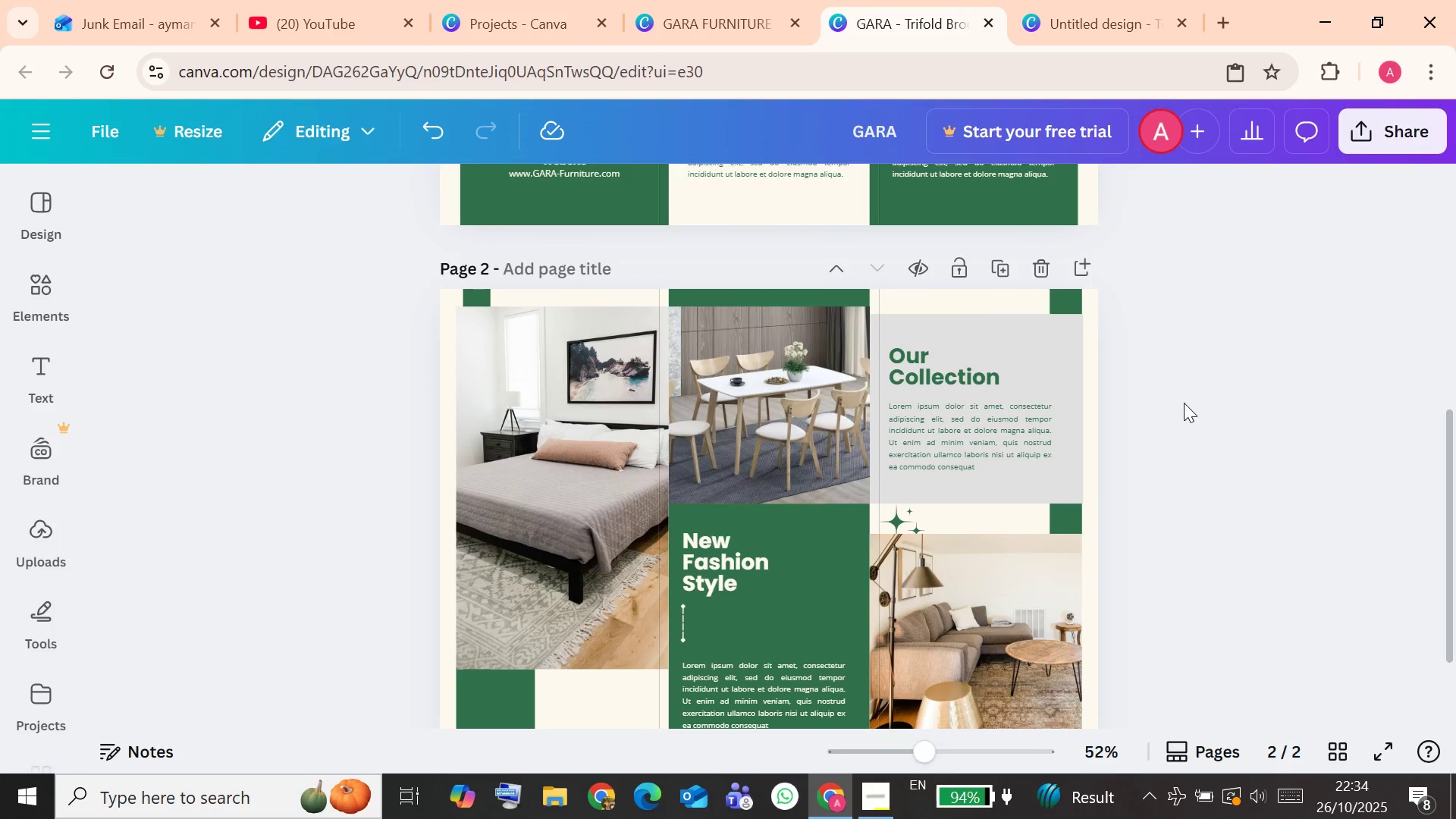 
scroll: coordinate [1183, 403], scroll_direction: up, amount: 2.0
 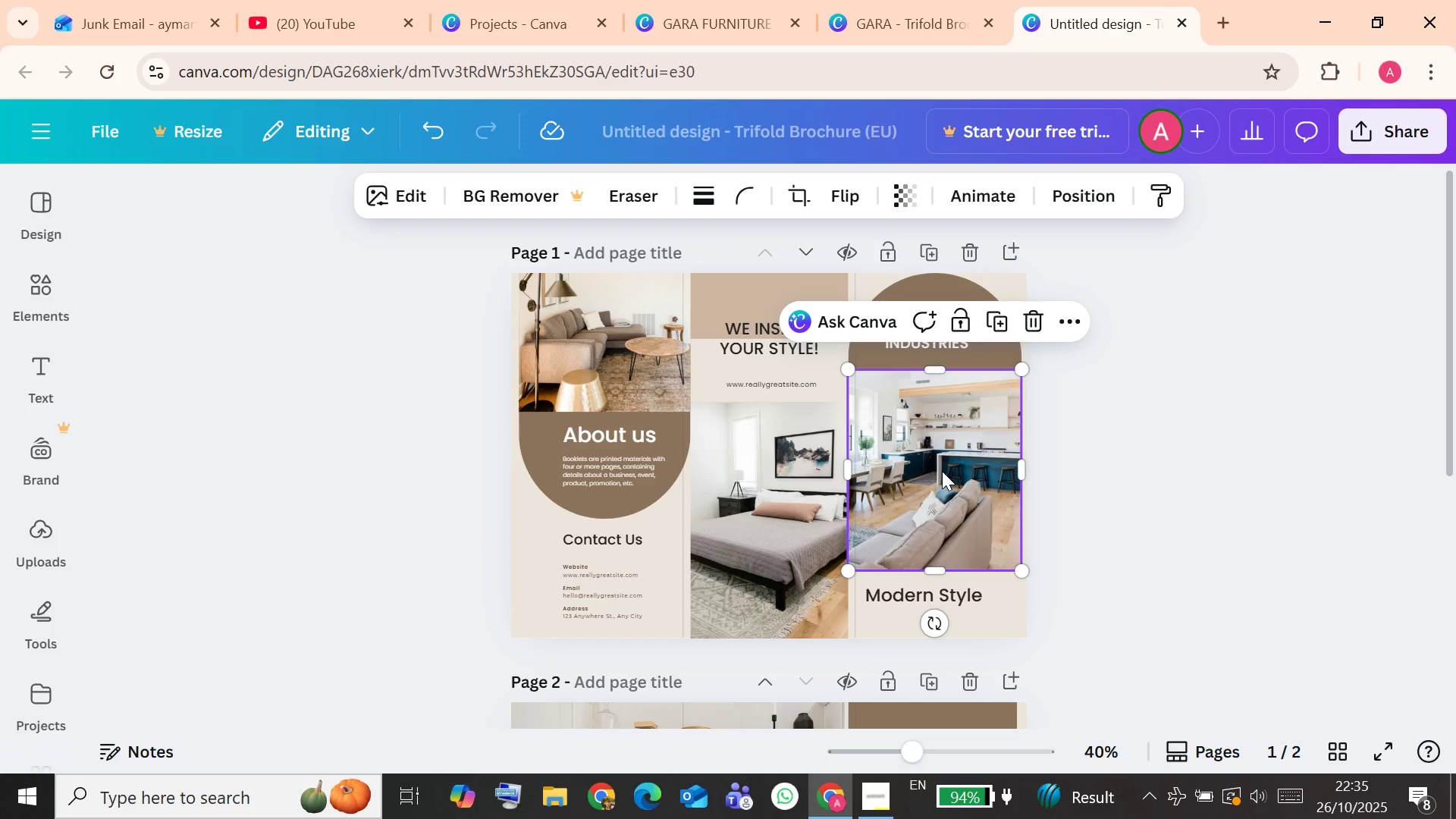 
wait(10.14)
 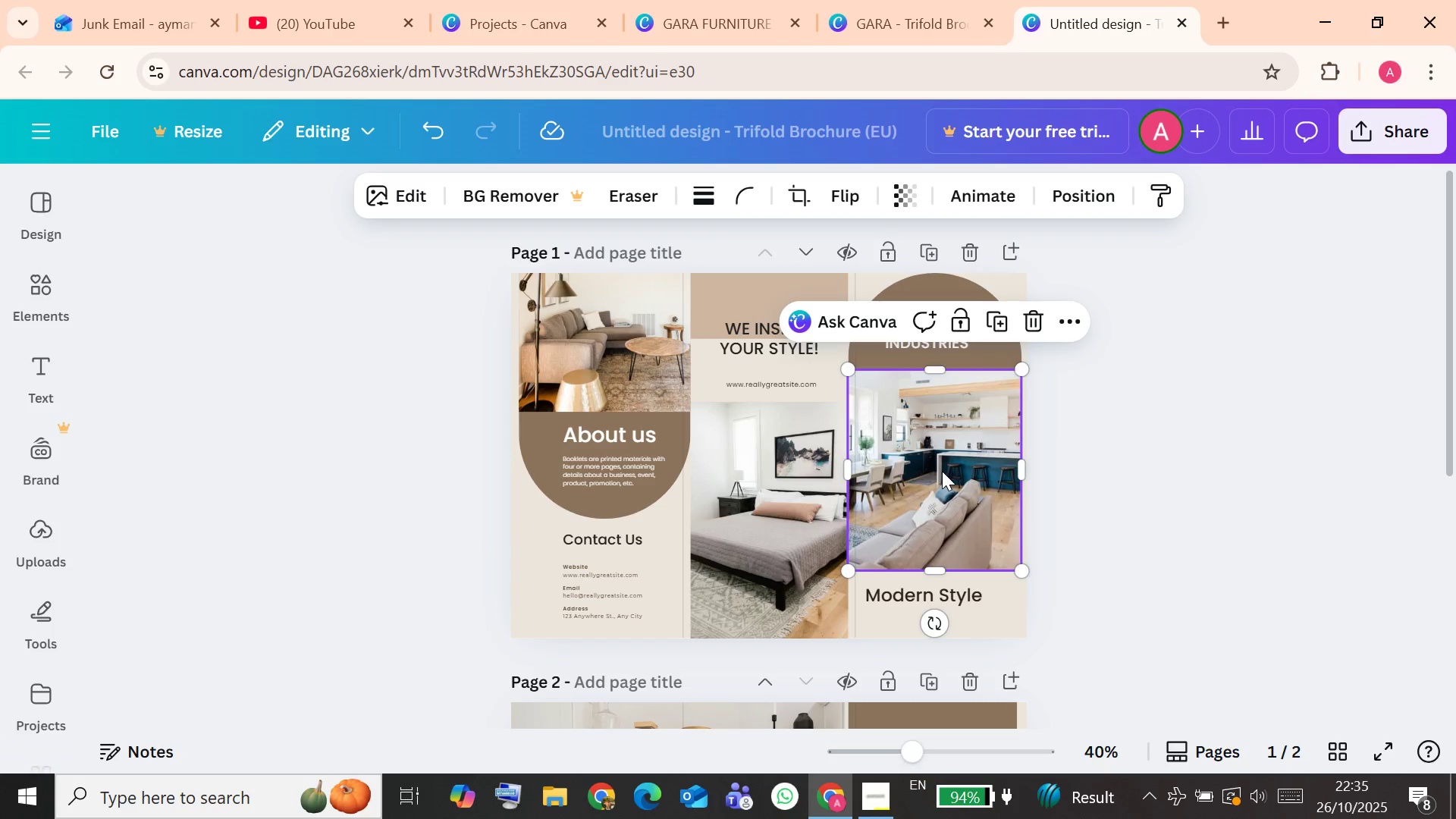 
left_click_drag(start_coordinate=[962, 327], to_coordinate=[642, 491])
 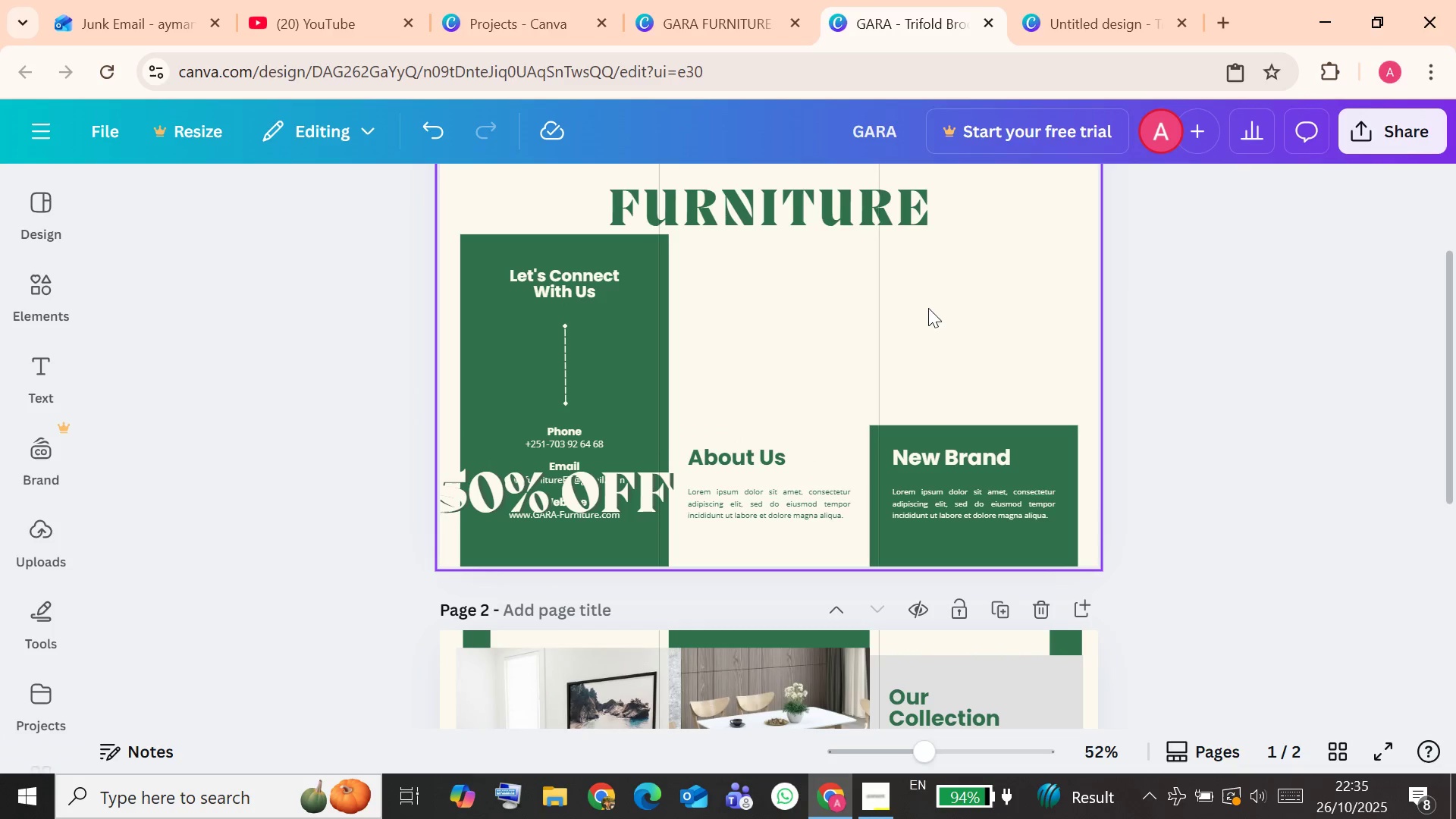 
wait(11.26)
 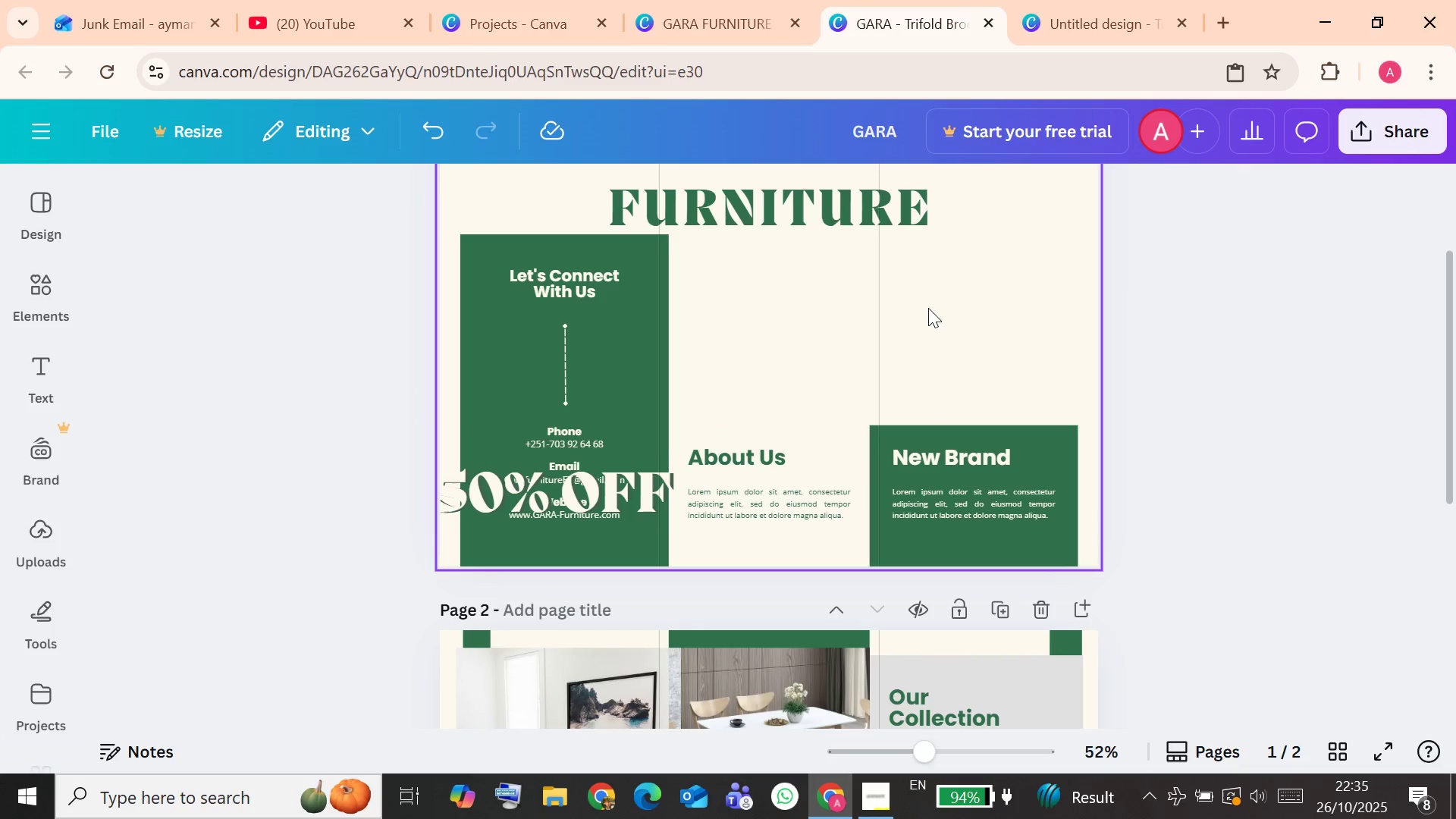 
left_click([911, 475])
 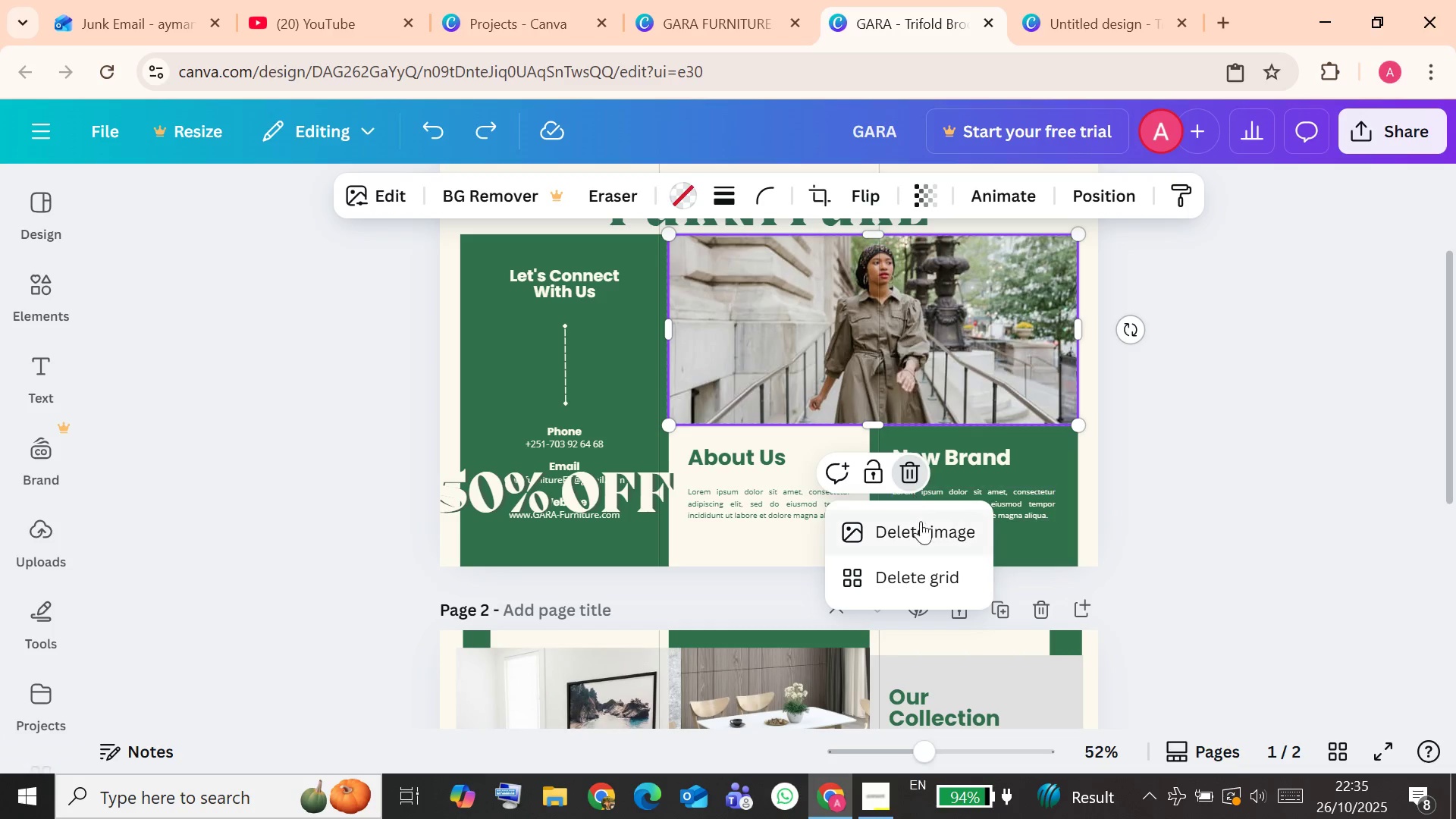 
left_click([921, 522])
 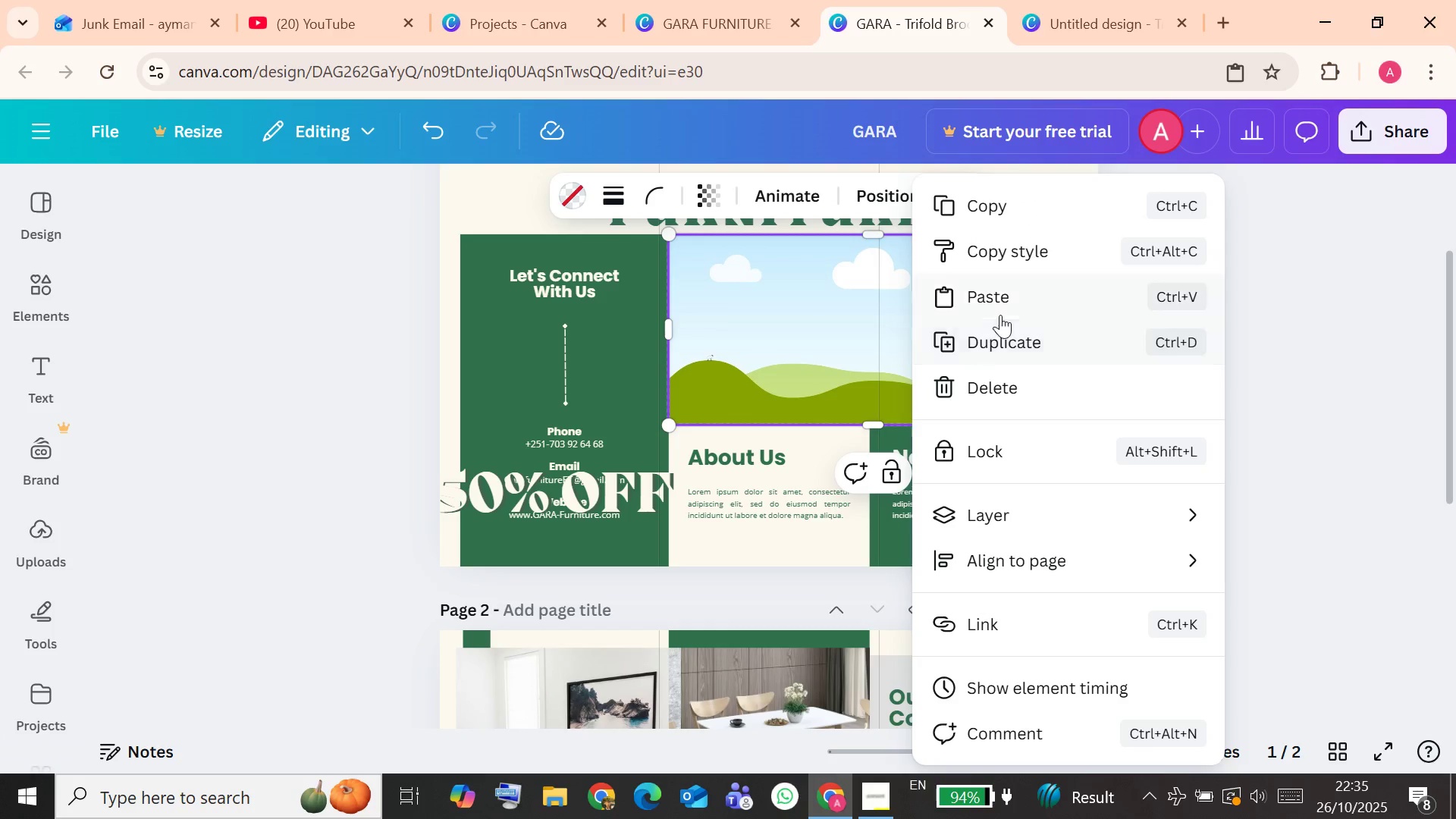 
left_click([1008, 299])
 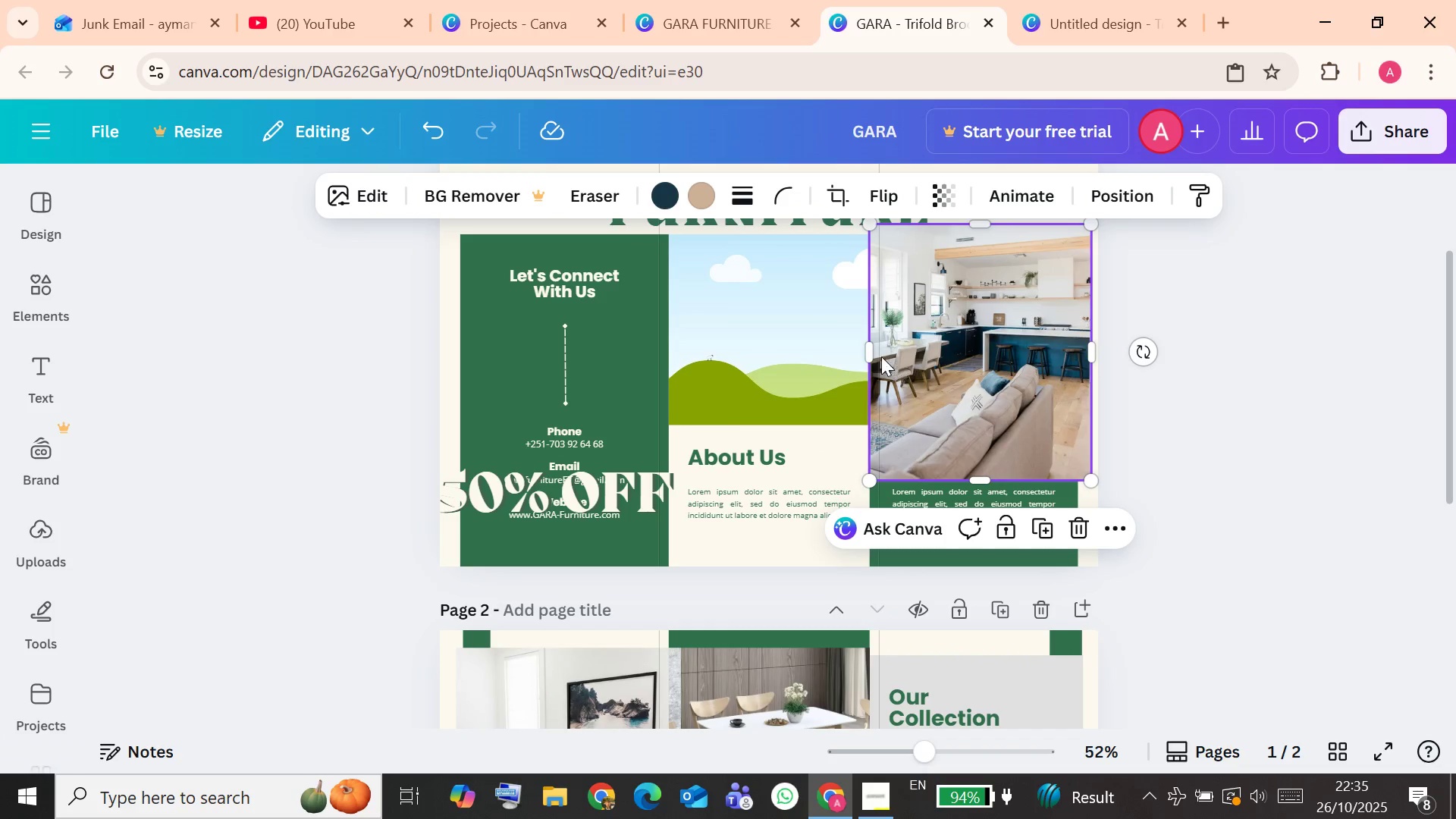 
left_click_drag(start_coordinate=[872, 350], to_coordinate=[680, 364])
 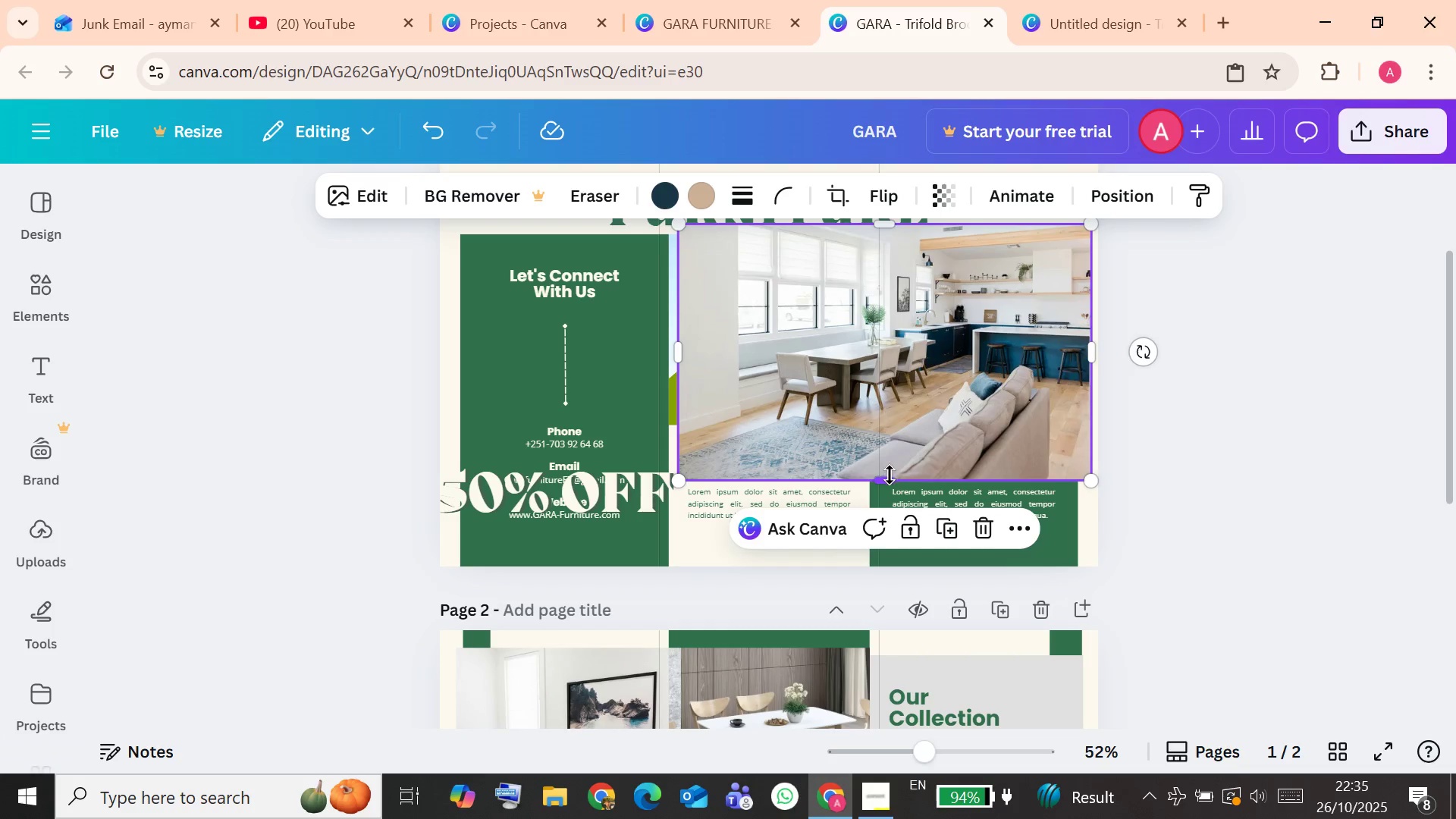 
left_click_drag(start_coordinate=[889, 478], to_coordinate=[888, 425])
 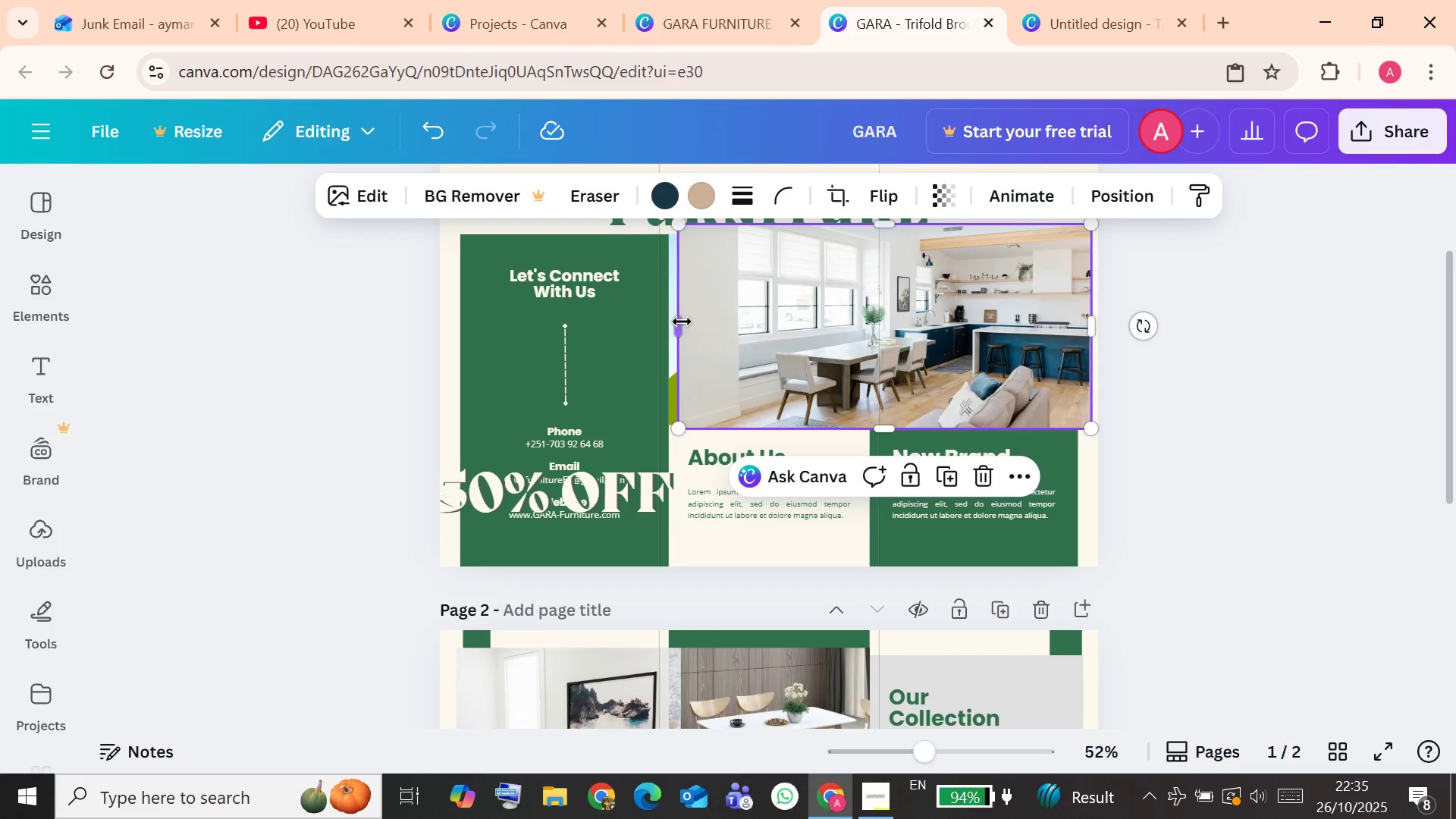 
left_click_drag(start_coordinate=[680, 322], to_coordinate=[674, 322])
 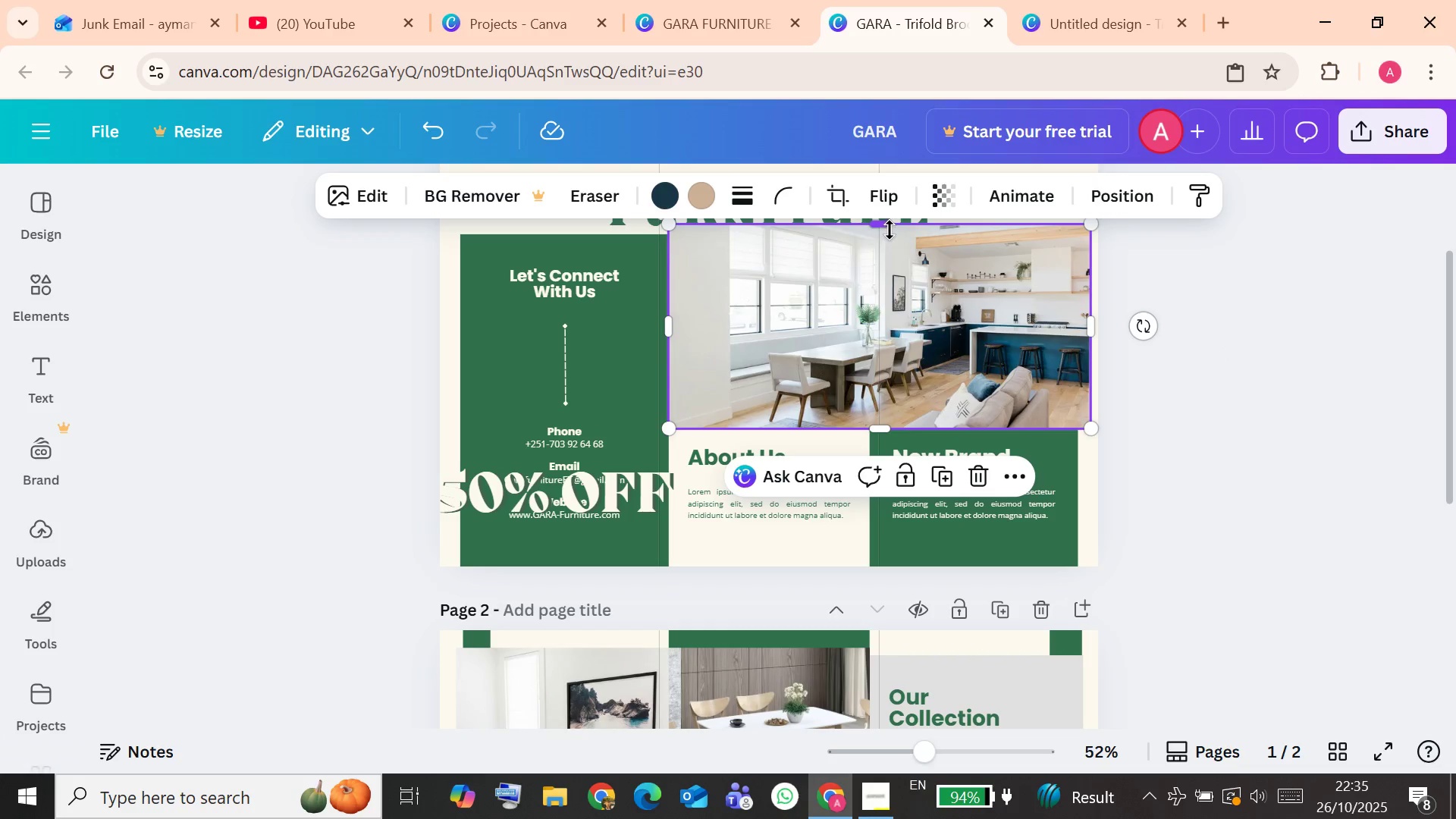 
left_click_drag(start_coordinate=[885, 228], to_coordinate=[881, 241])
 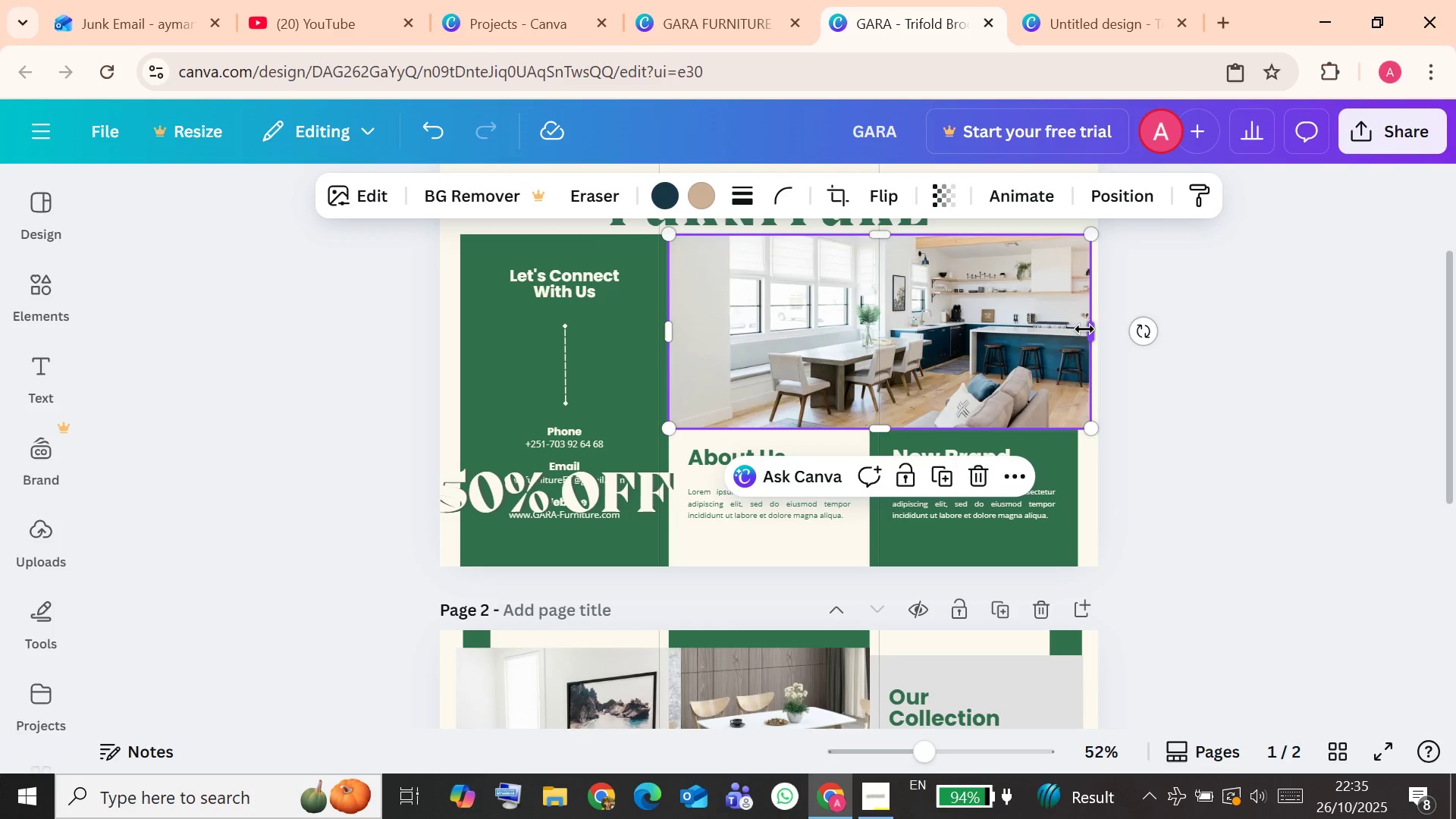 
left_click_drag(start_coordinate=[1090, 331], to_coordinate=[1075, 331])
 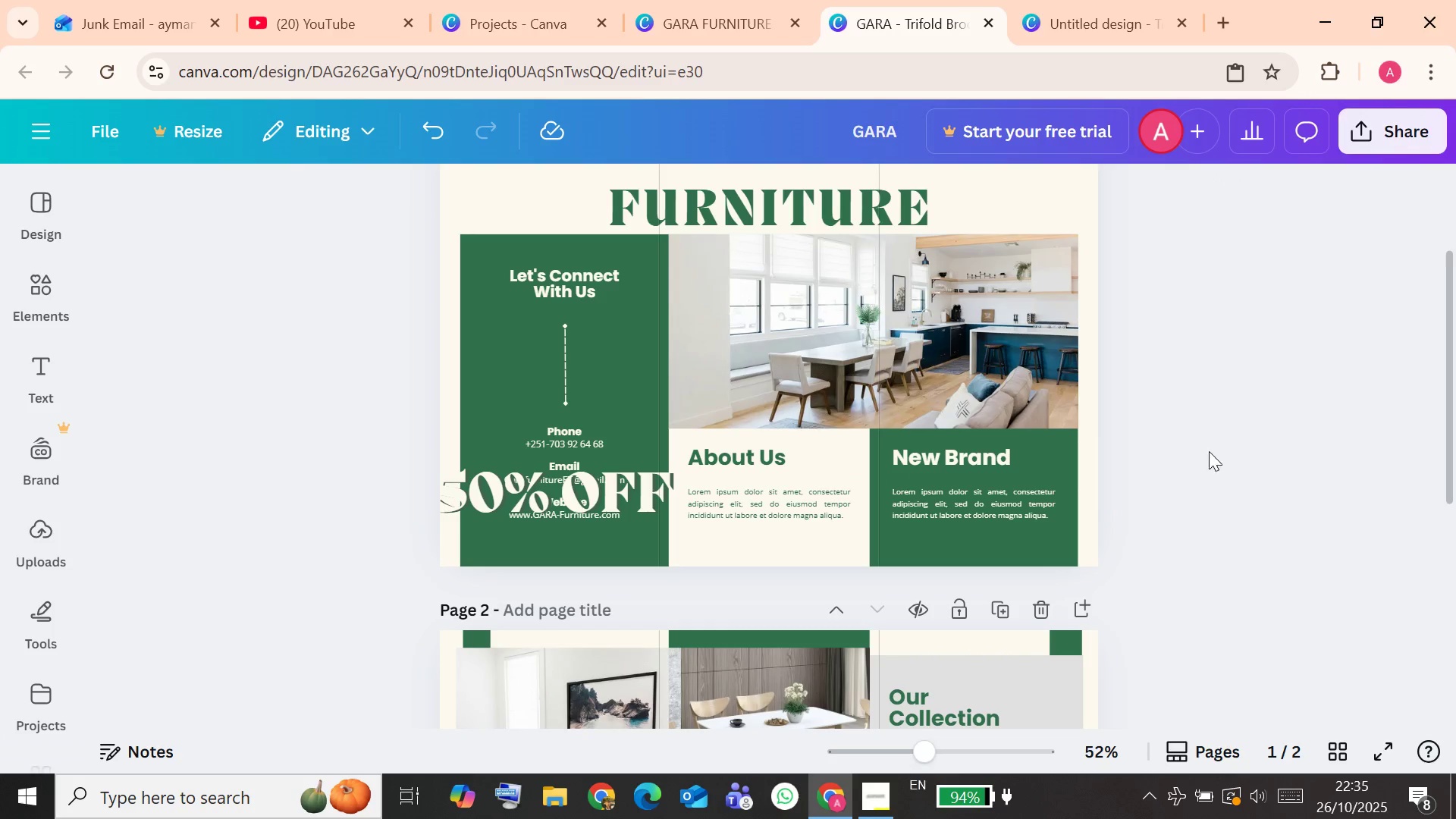 
left_click_drag(start_coordinate=[629, 485], to_coordinate=[655, 451])
 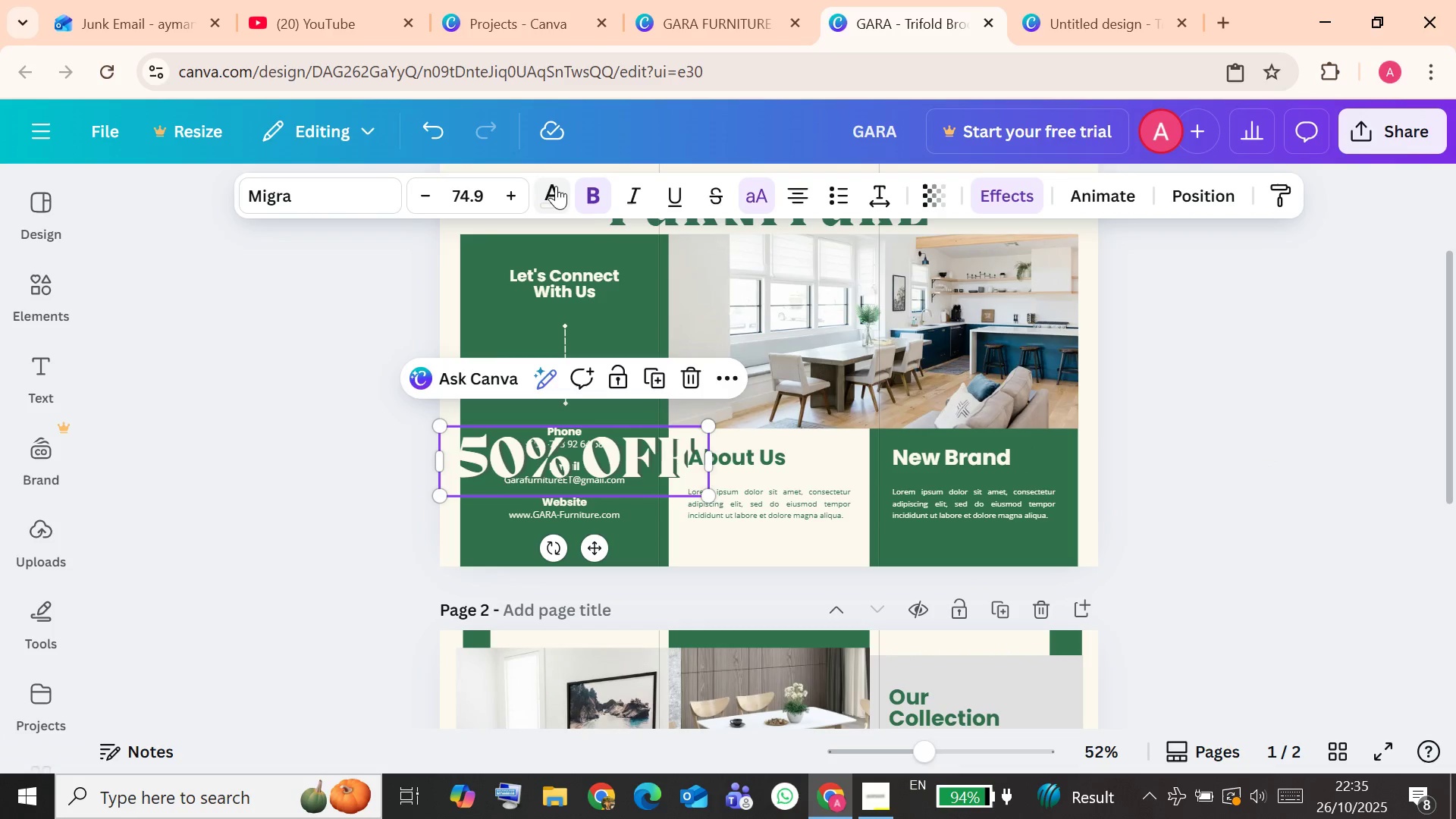 
left_click([553, 195])
 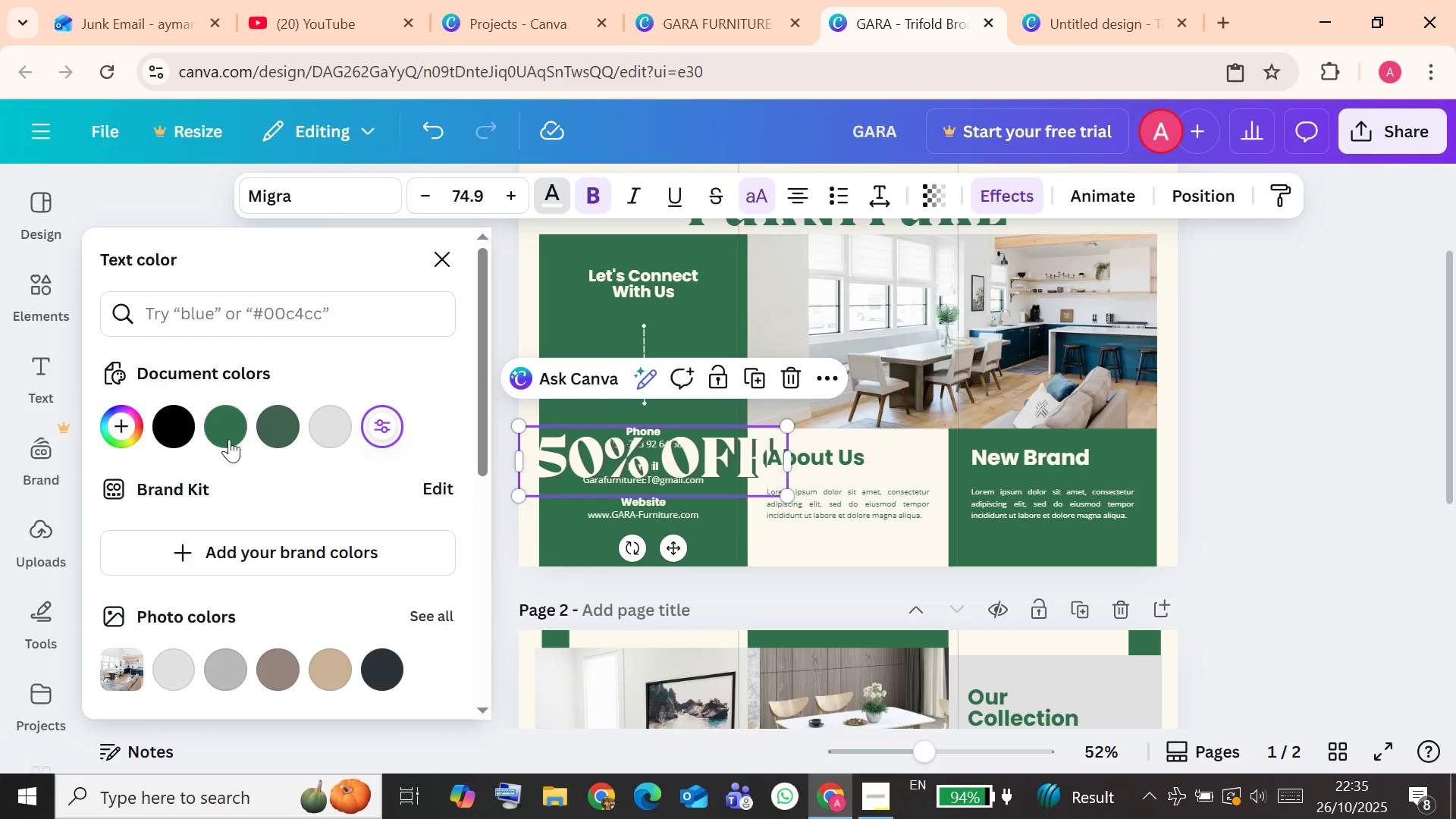 
left_click([221, 430])
 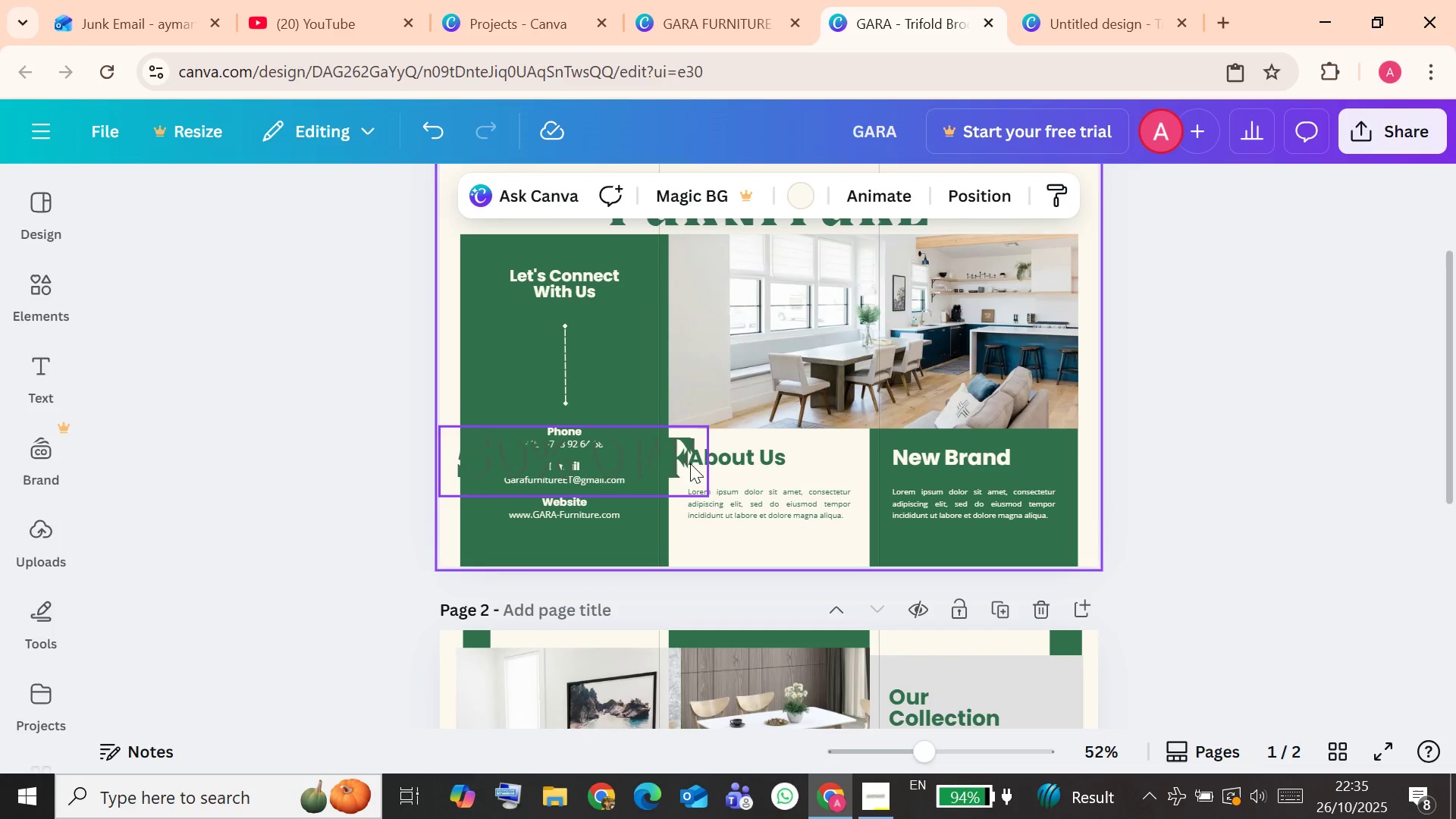 
left_click_drag(start_coordinate=[515, 456], to_coordinate=[809, 325])
 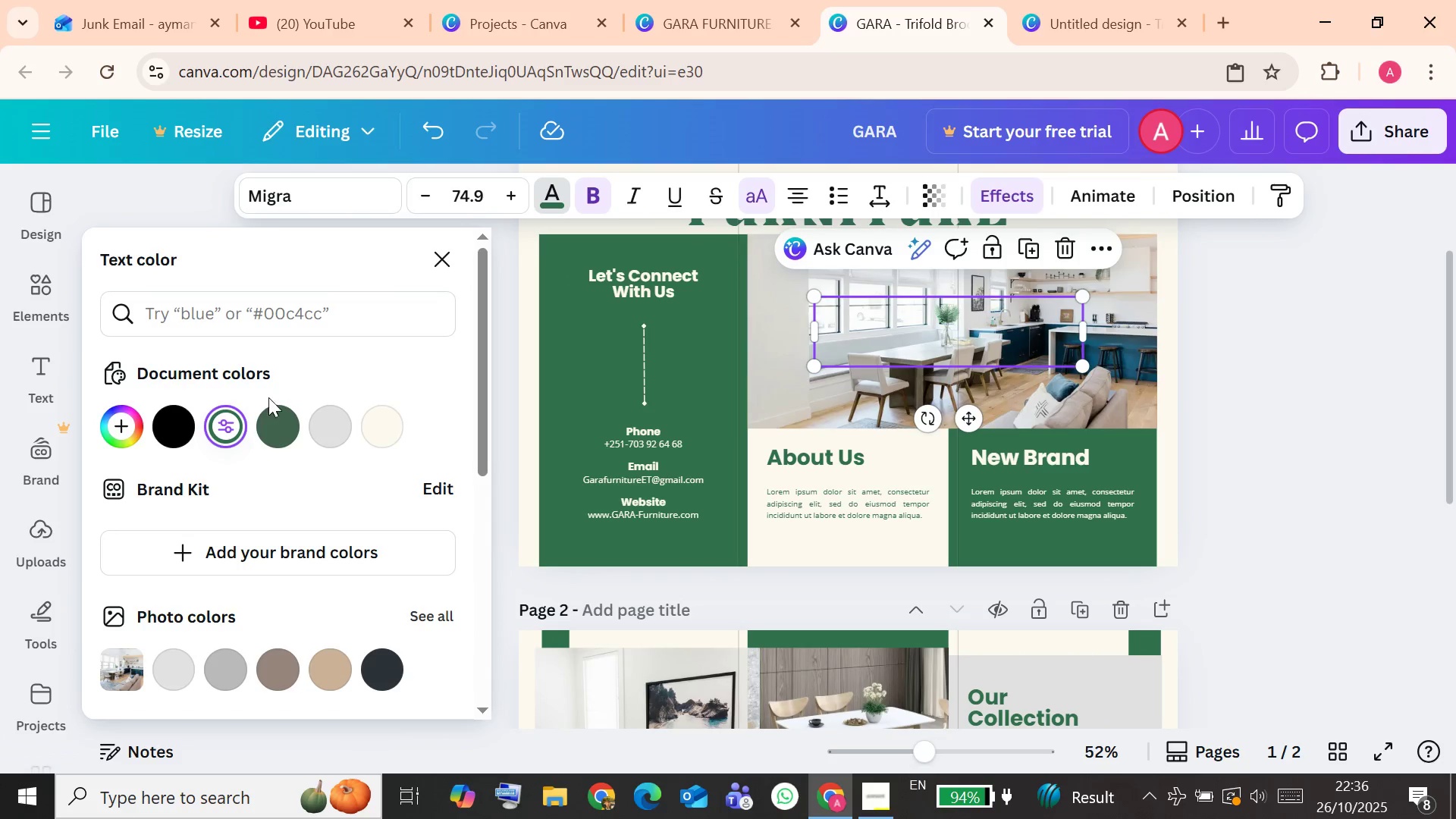 
mouse_move([373, 425])
 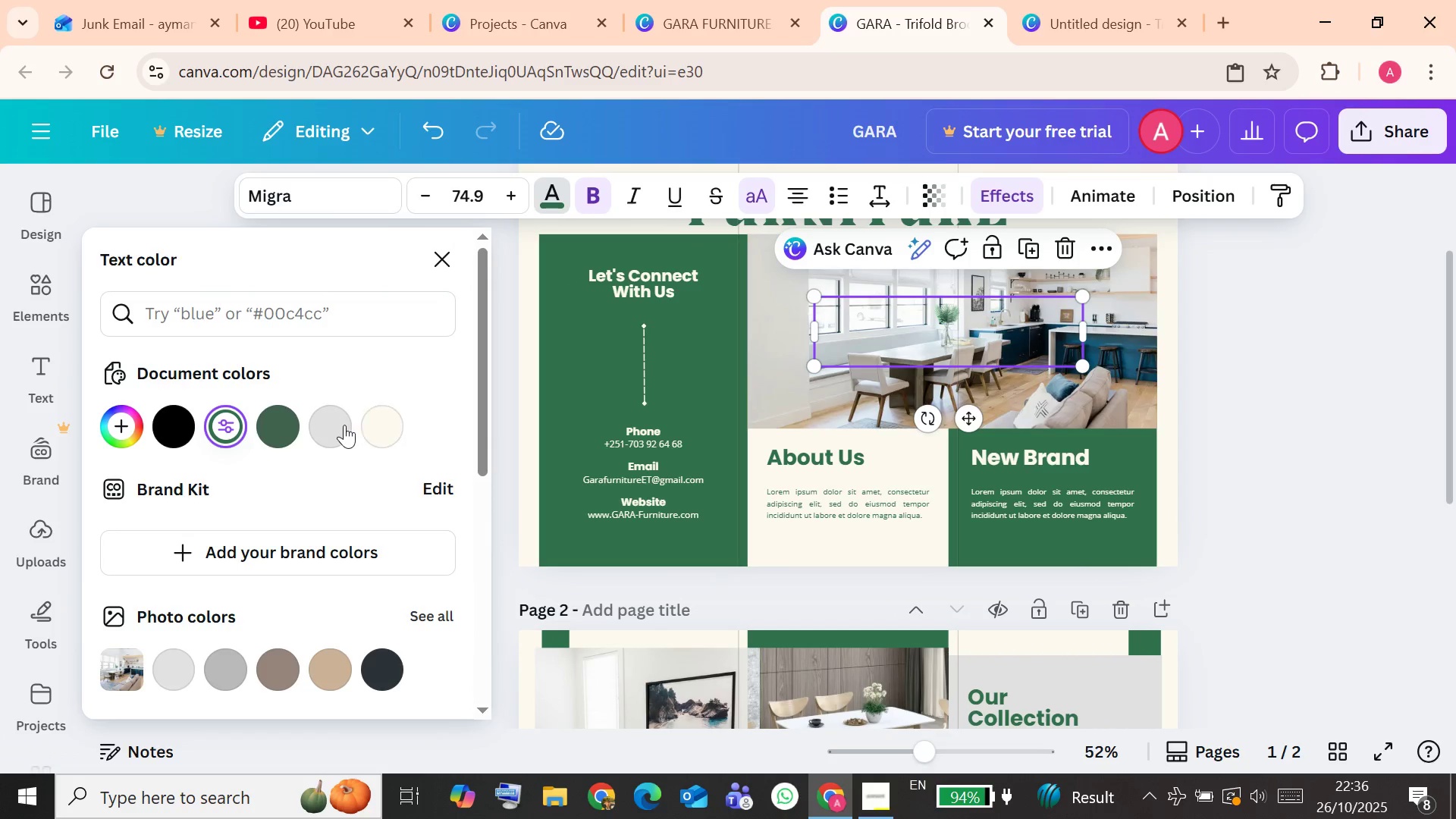 
left_click([337, 425])
 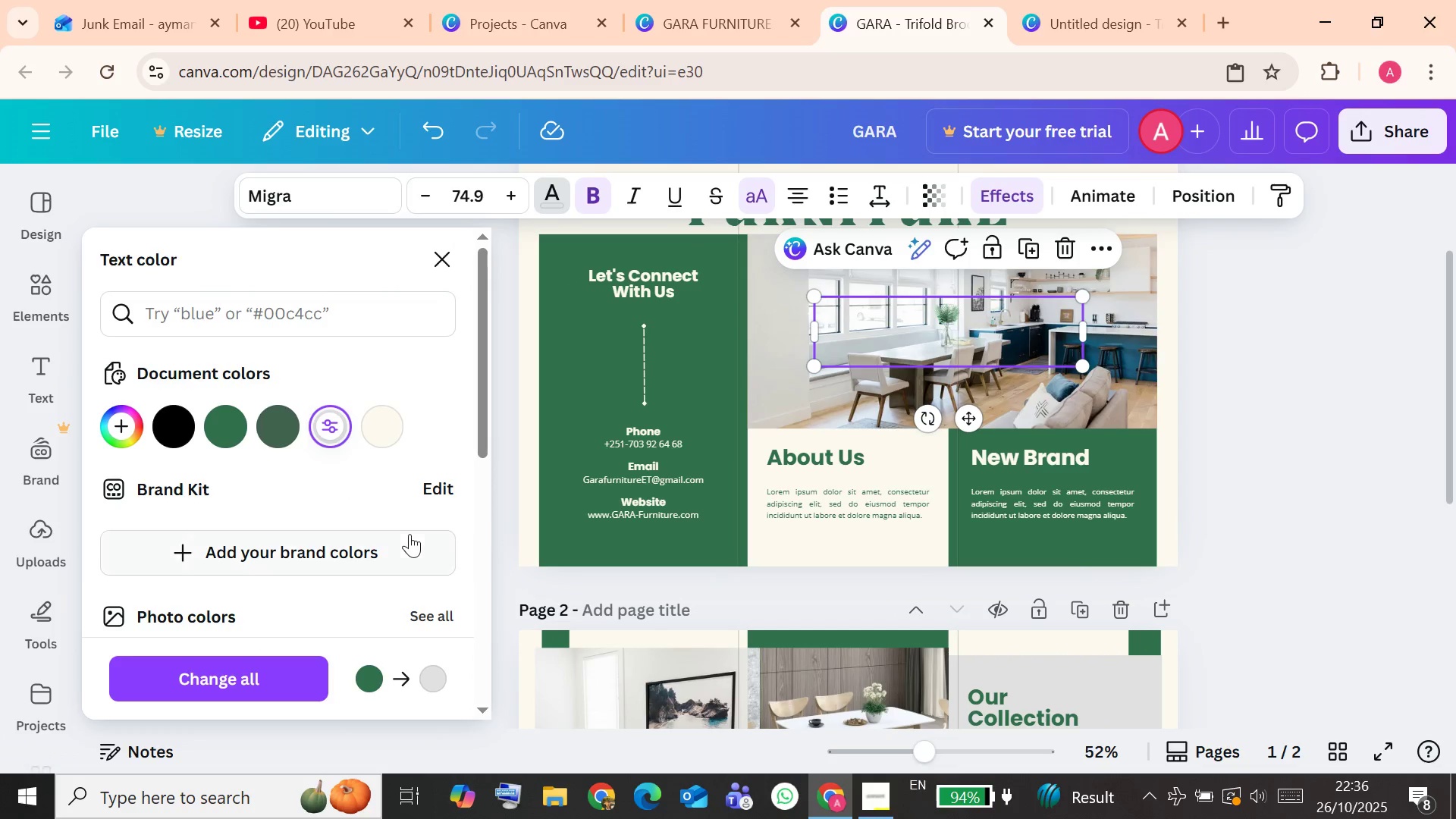 
left_click([378, 425])
 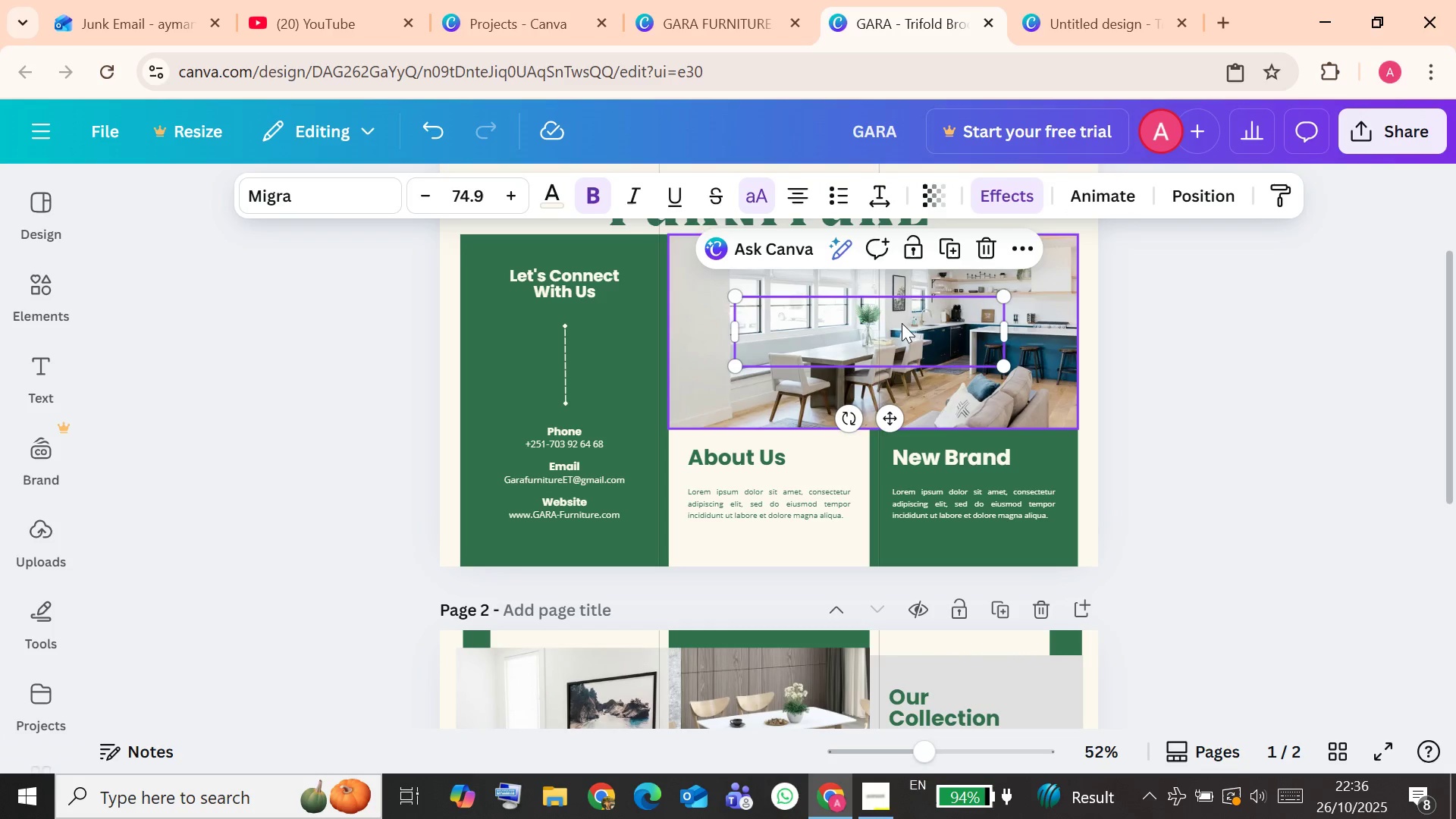 
wait(11.36)
 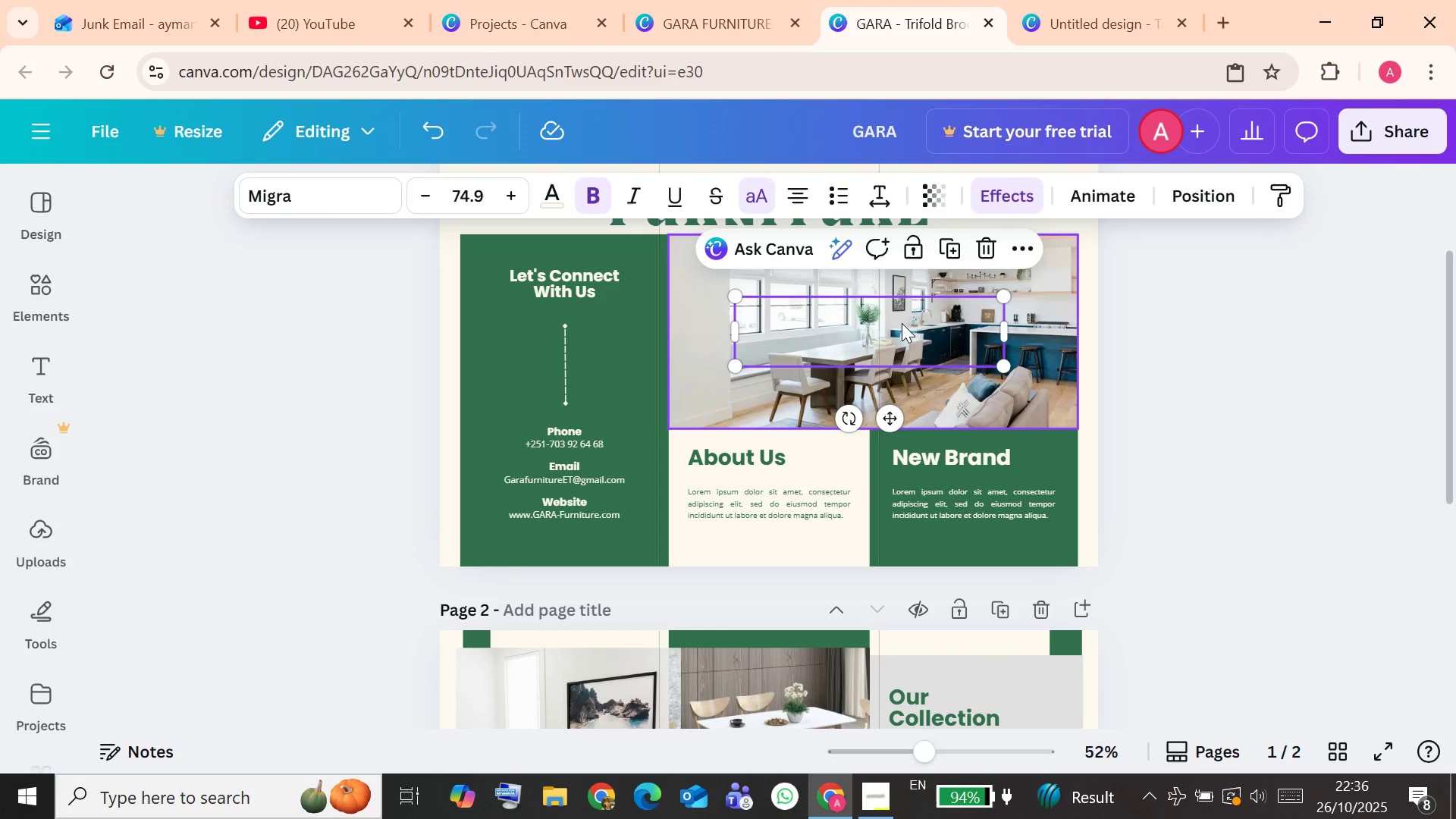 
left_click([854, 530])
 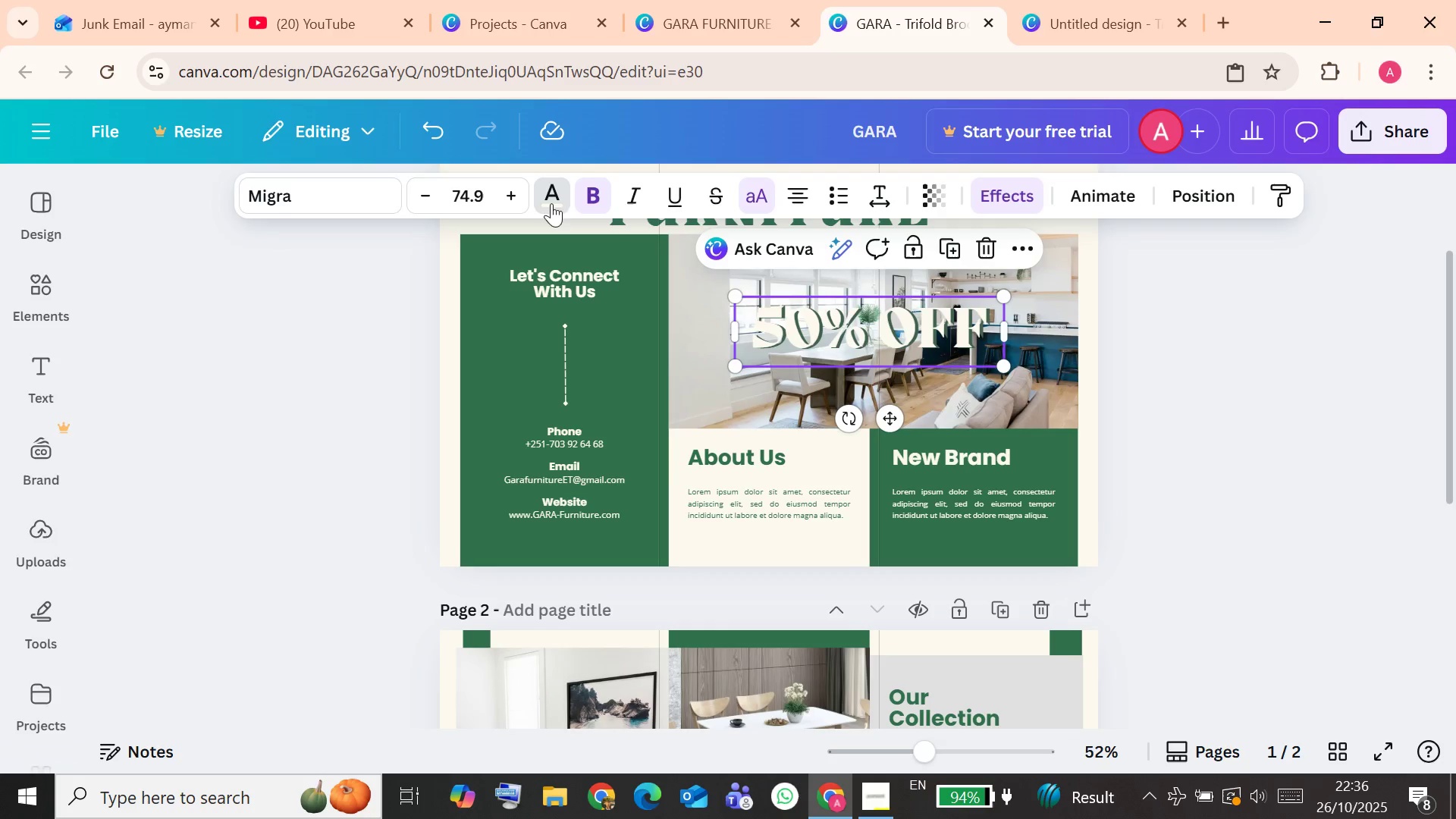 
left_click([218, 423])
 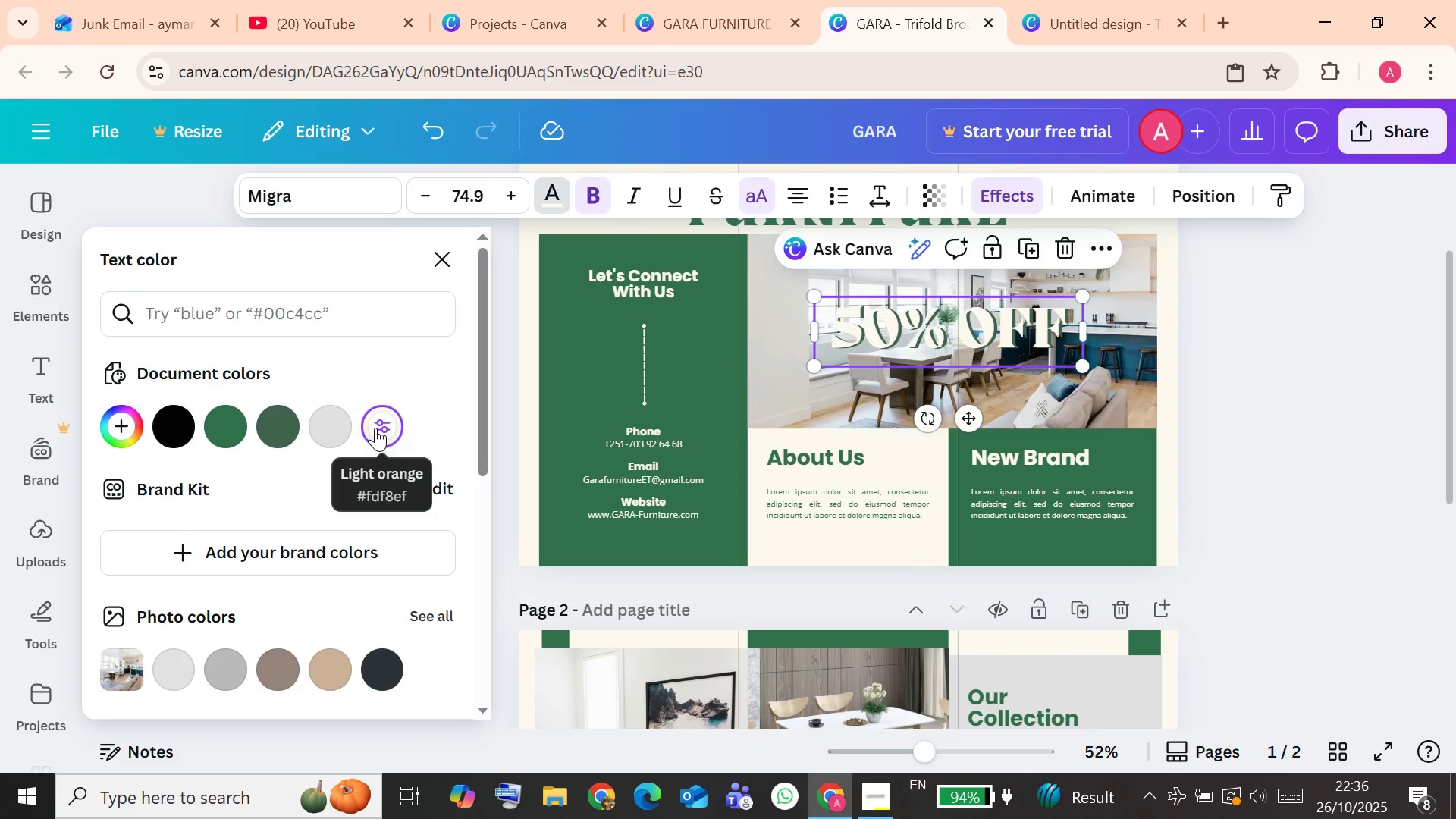 
wait(13.65)
 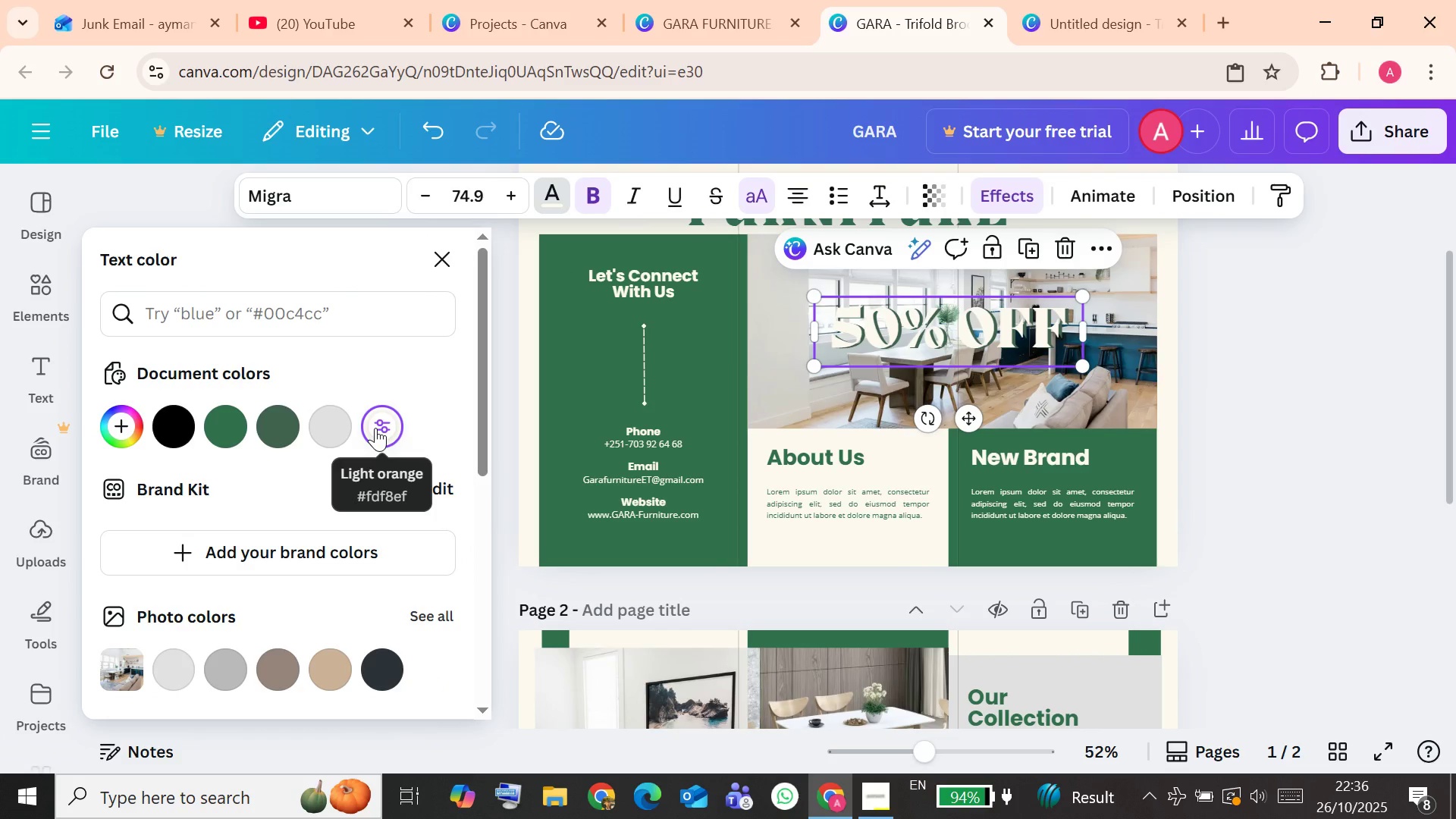 
left_click_drag(start_coordinate=[940, 339], to_coordinate=[939, 289])
 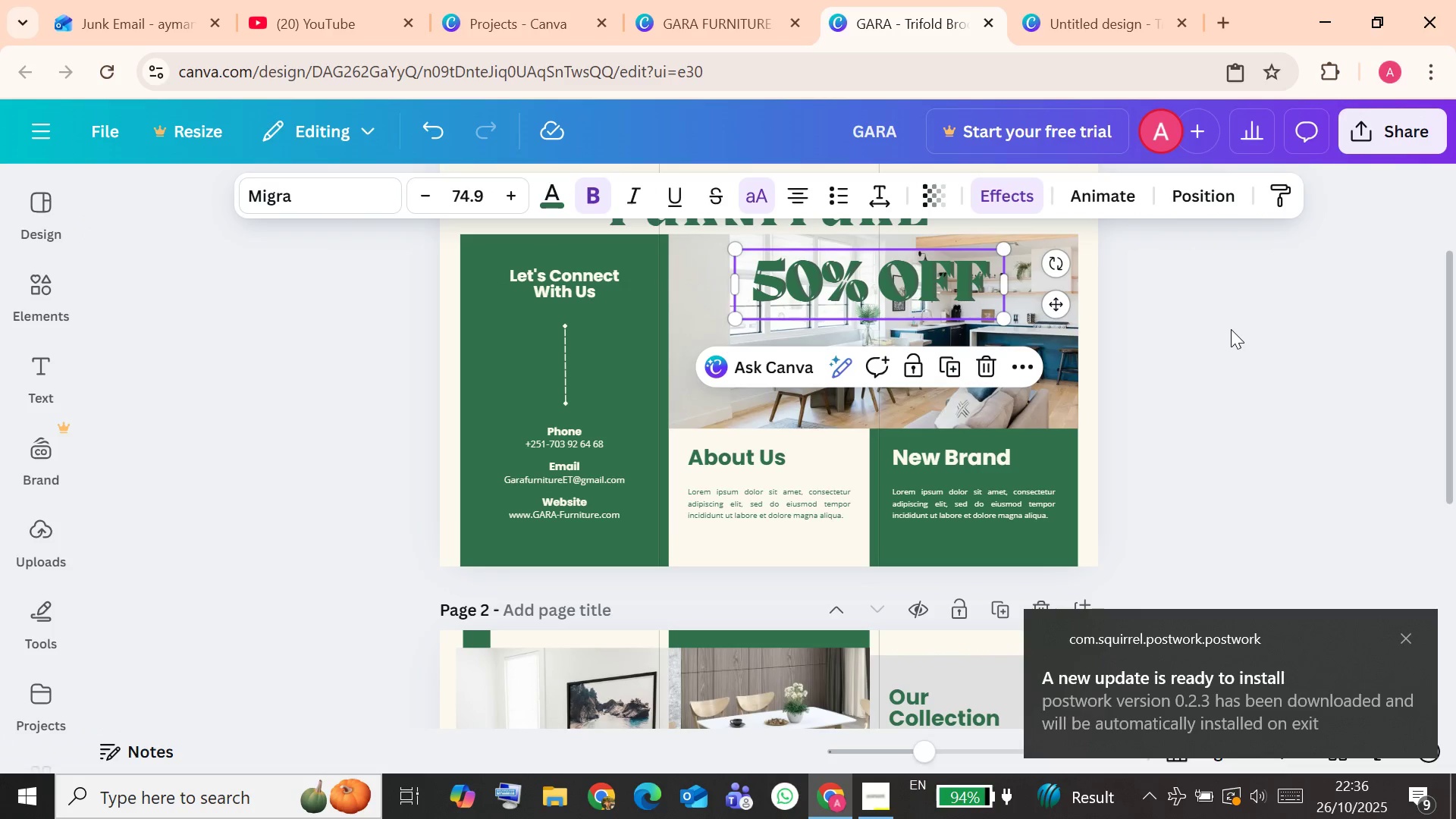 
scroll: coordinate [1230, 331], scroll_direction: up, amount: 1.0
 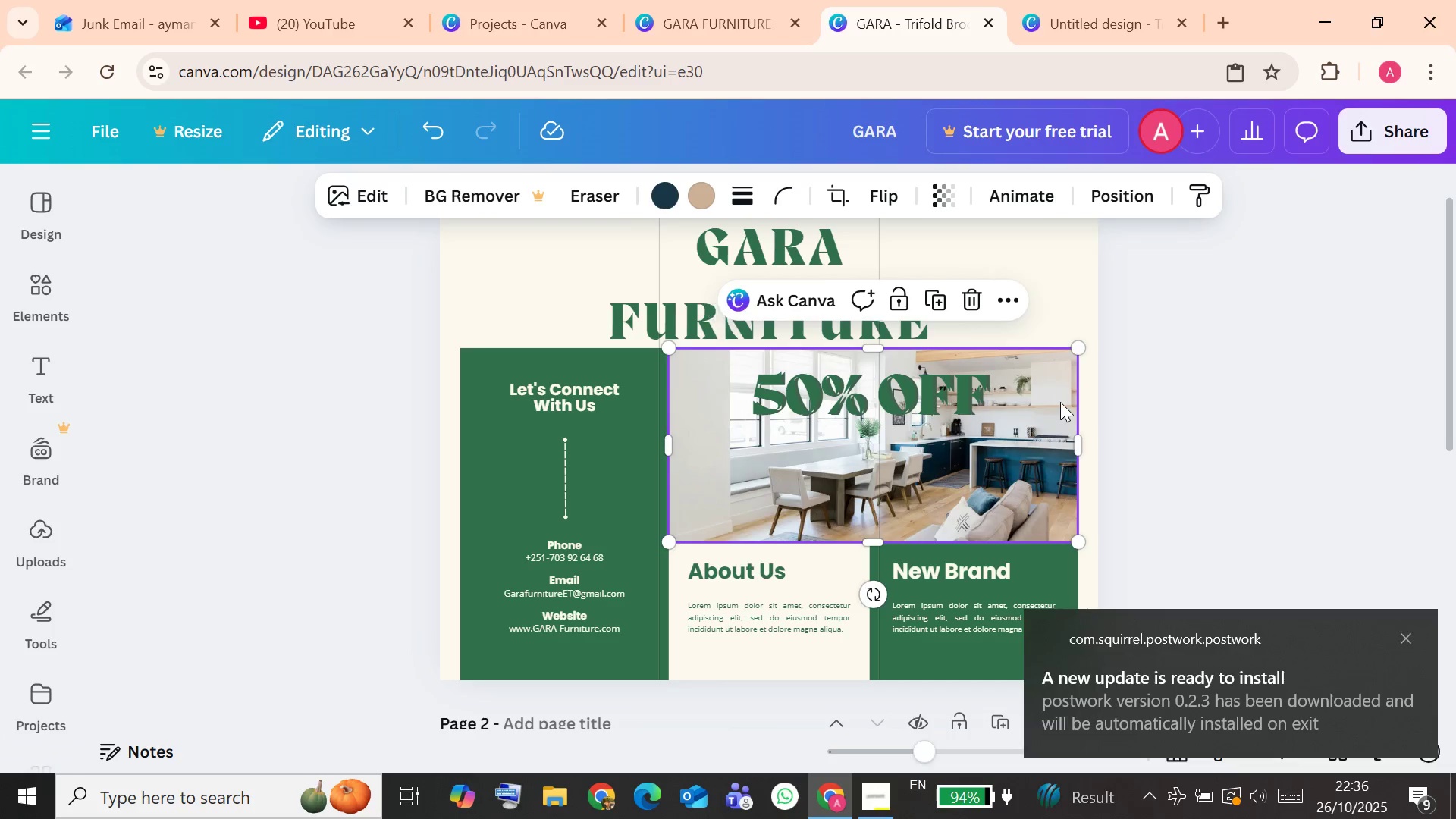 
scroll: coordinate [1202, 402], scroll_direction: down, amount: 3.0
 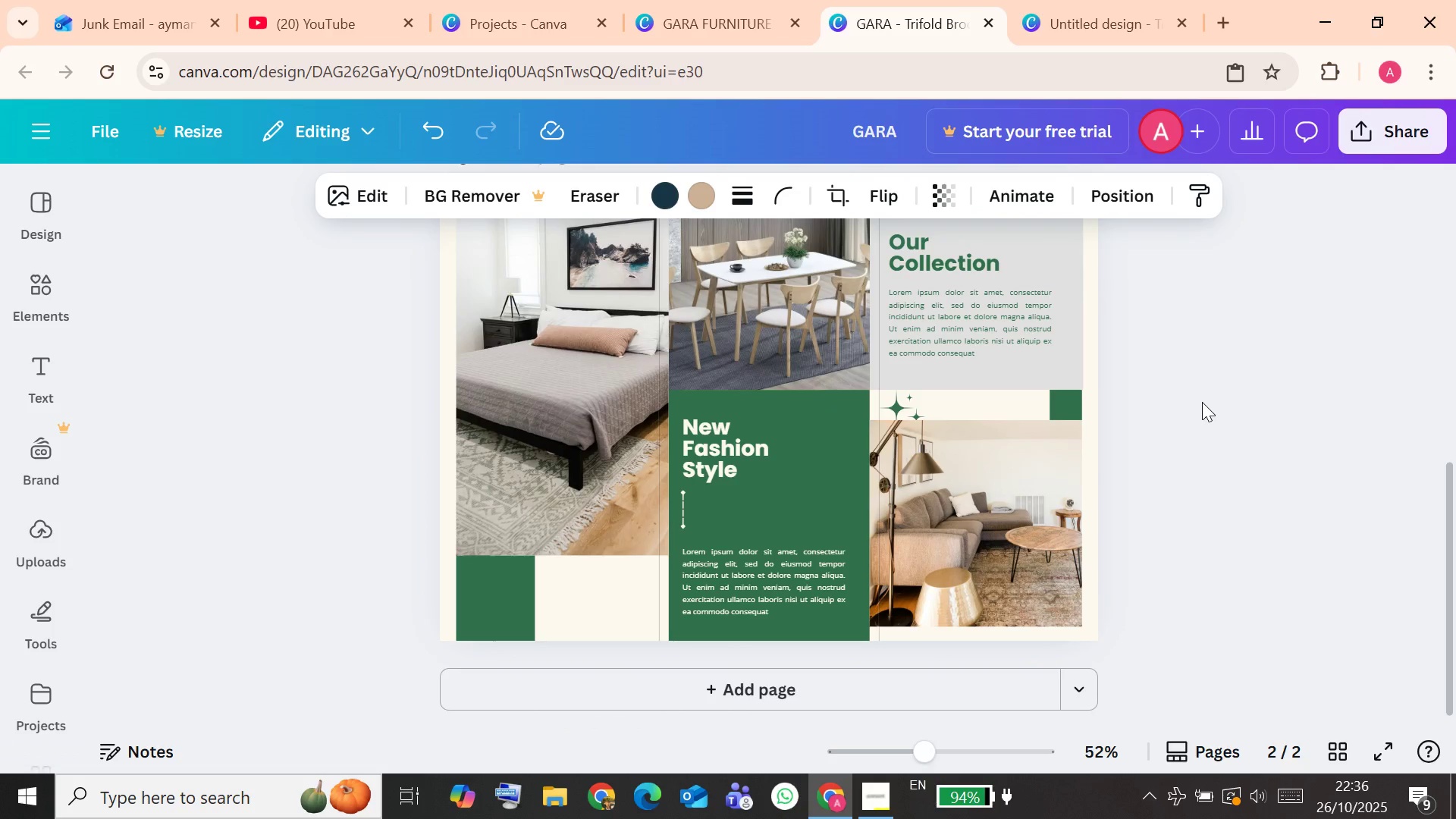 
scroll: coordinate [1202, 402], scroll_direction: up, amount: 4.0
 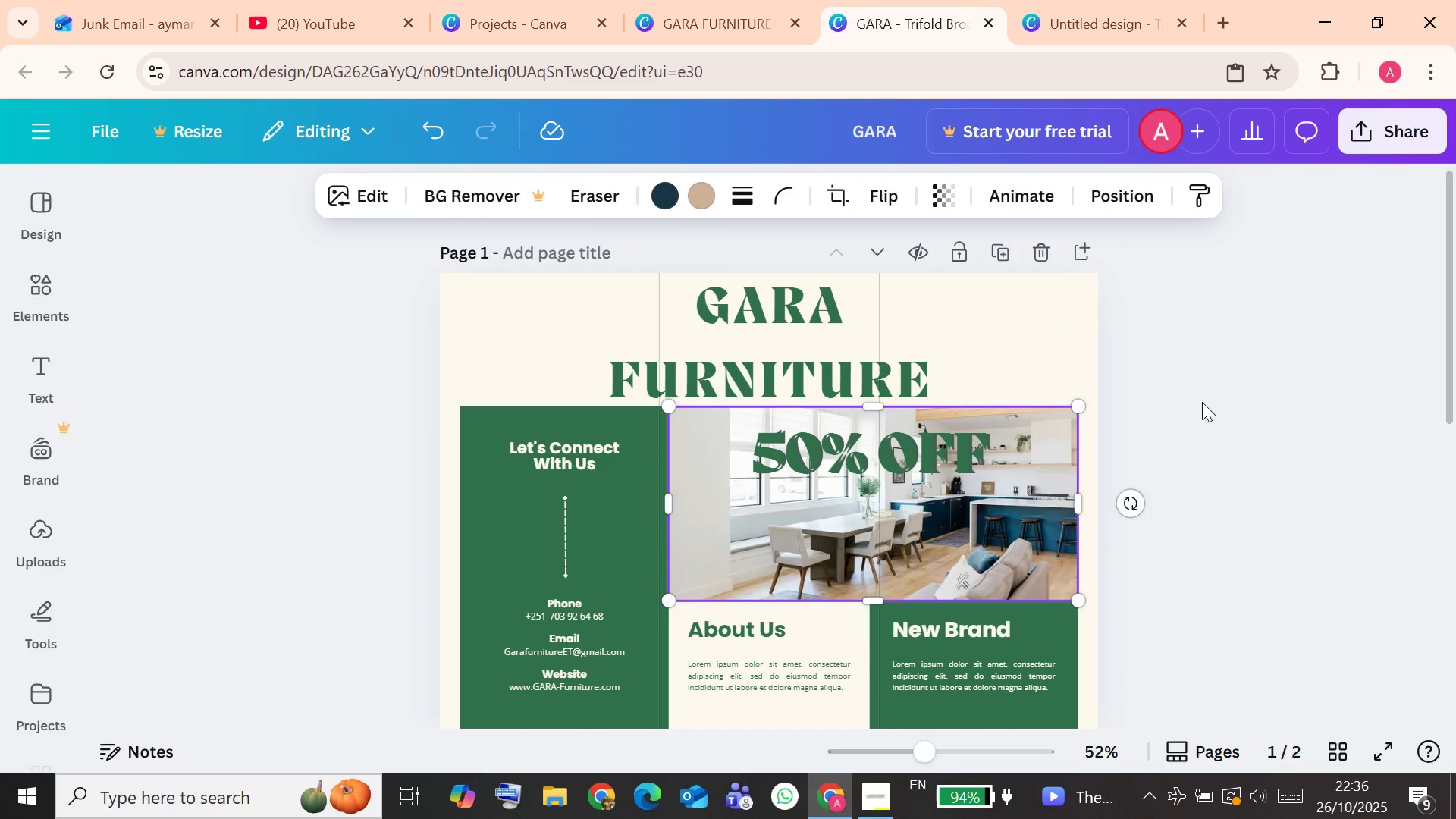 
scroll: coordinate [1202, 402], scroll_direction: down, amount: 1.0
 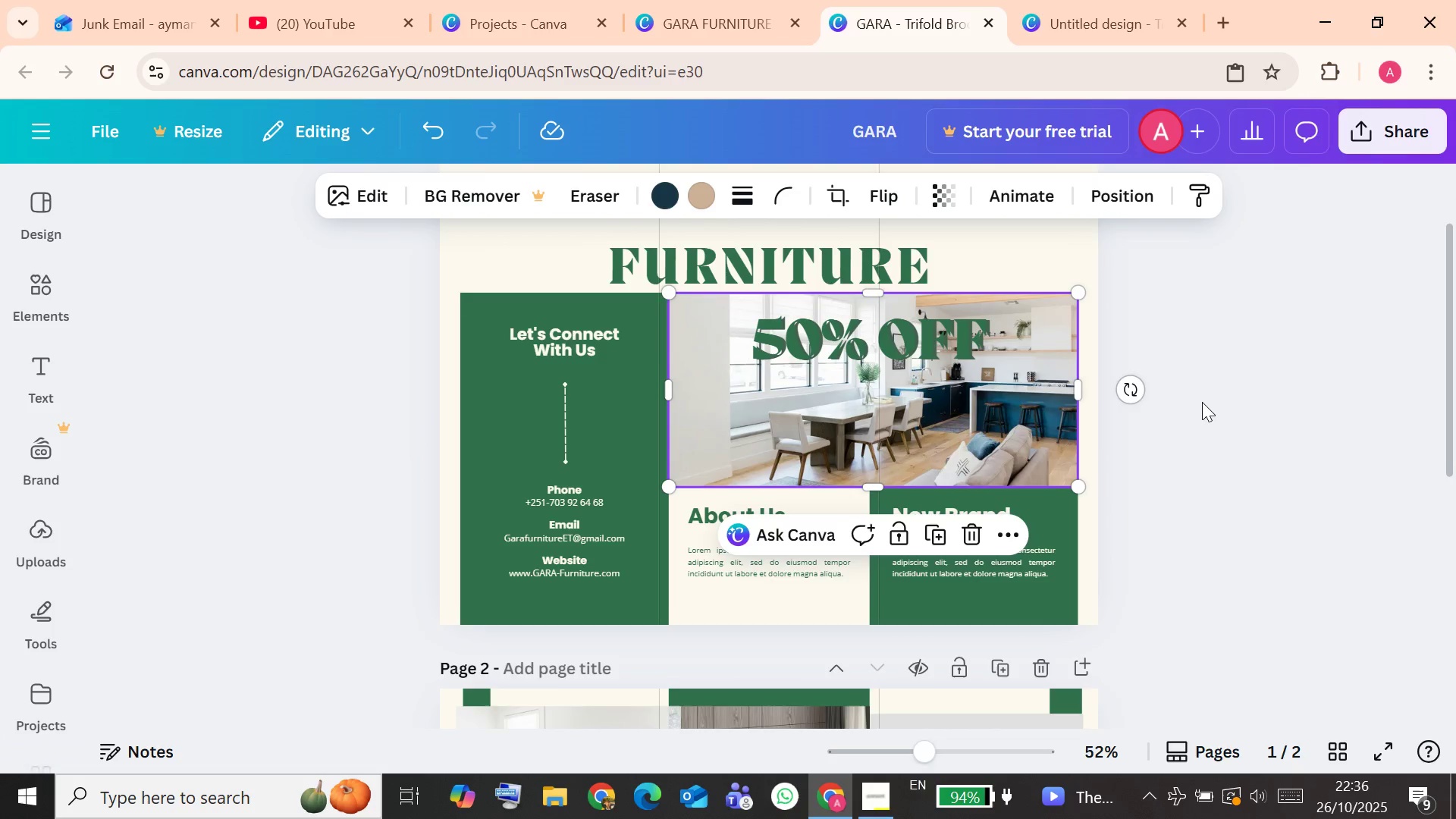 
scroll: coordinate [1164, 388], scroll_direction: up, amount: 3.0
 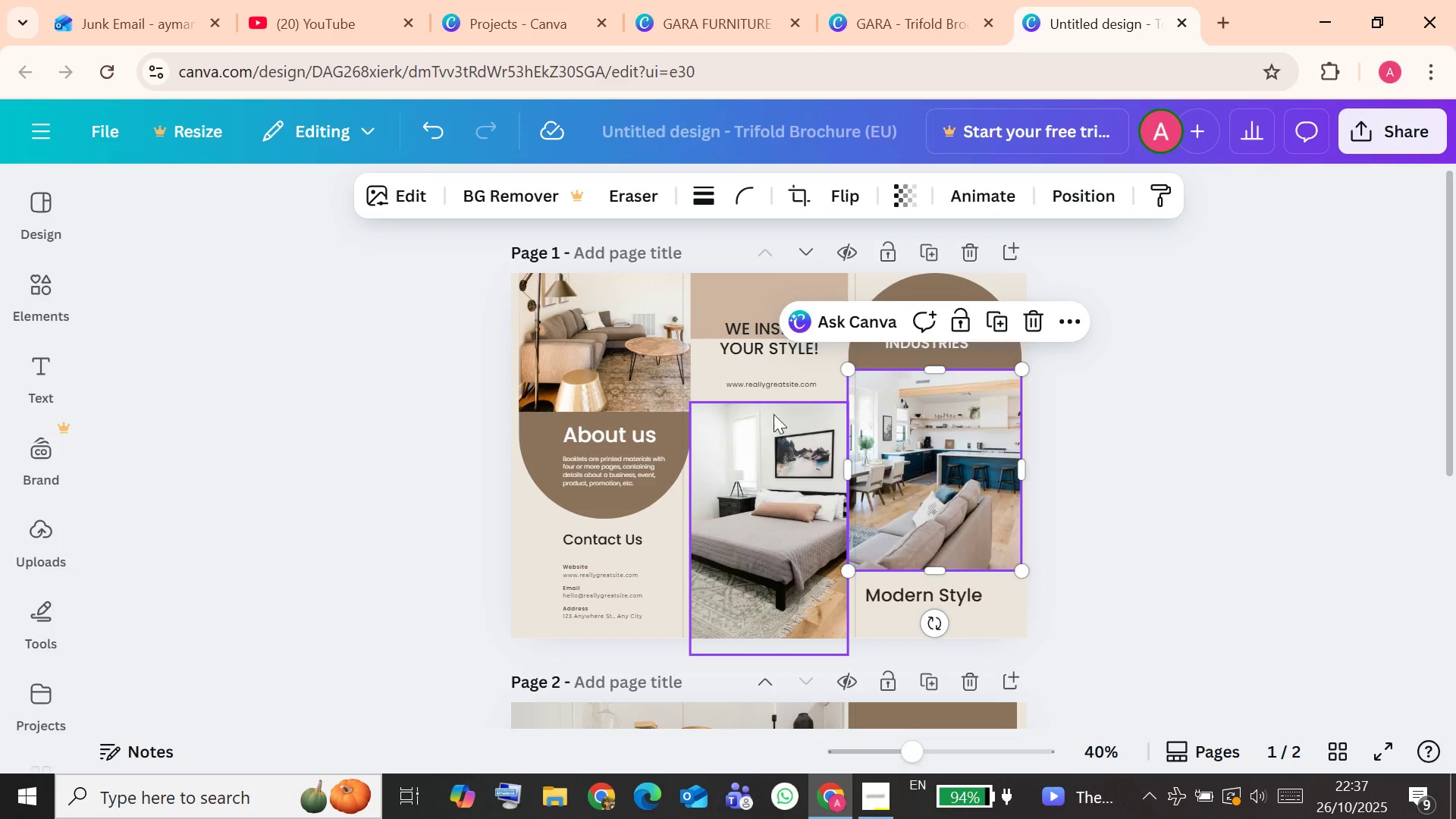 
left_click([635, 347])
 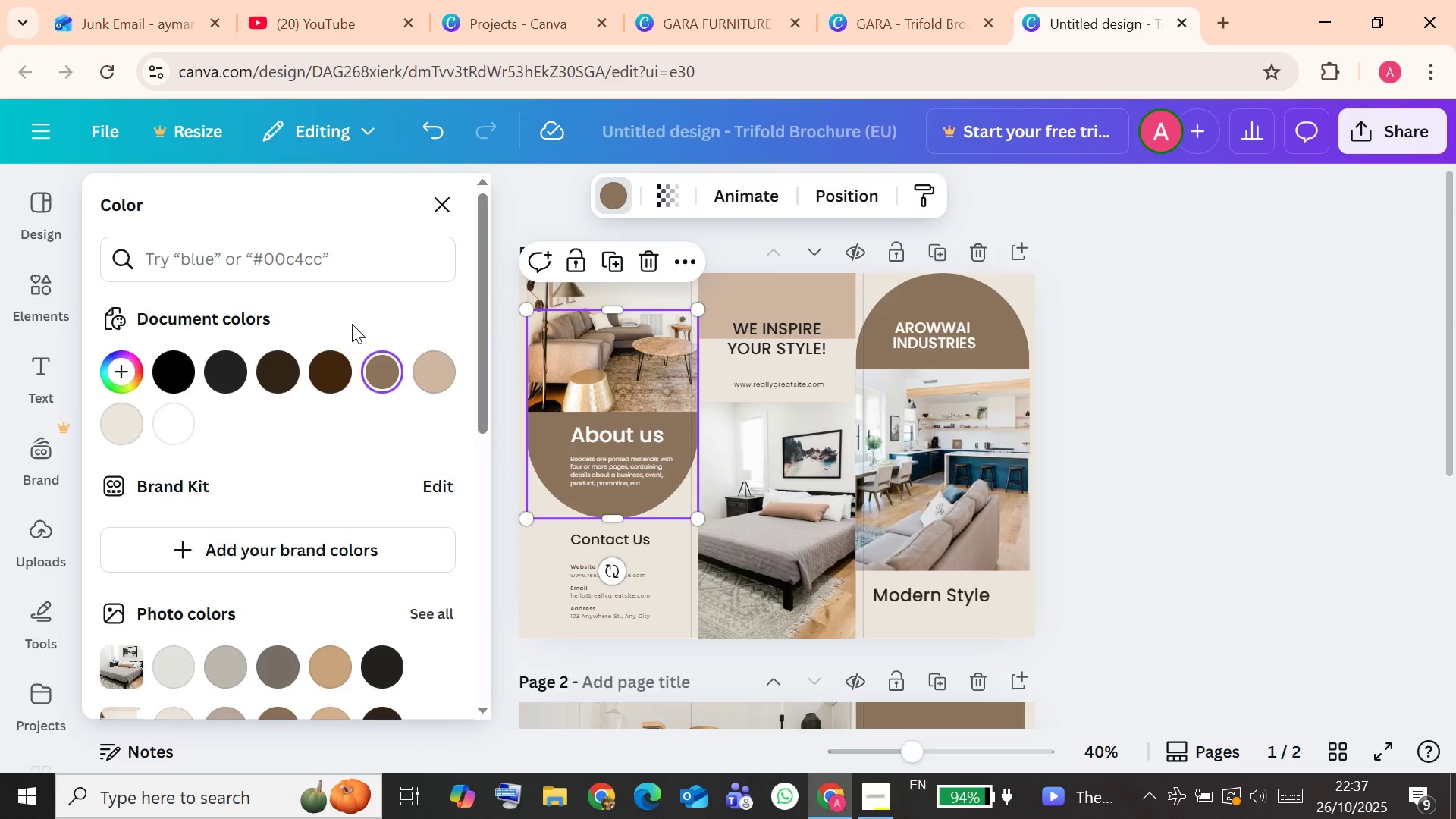 
scroll: coordinate [340, 399], scroll_direction: down, amount: 6.0
 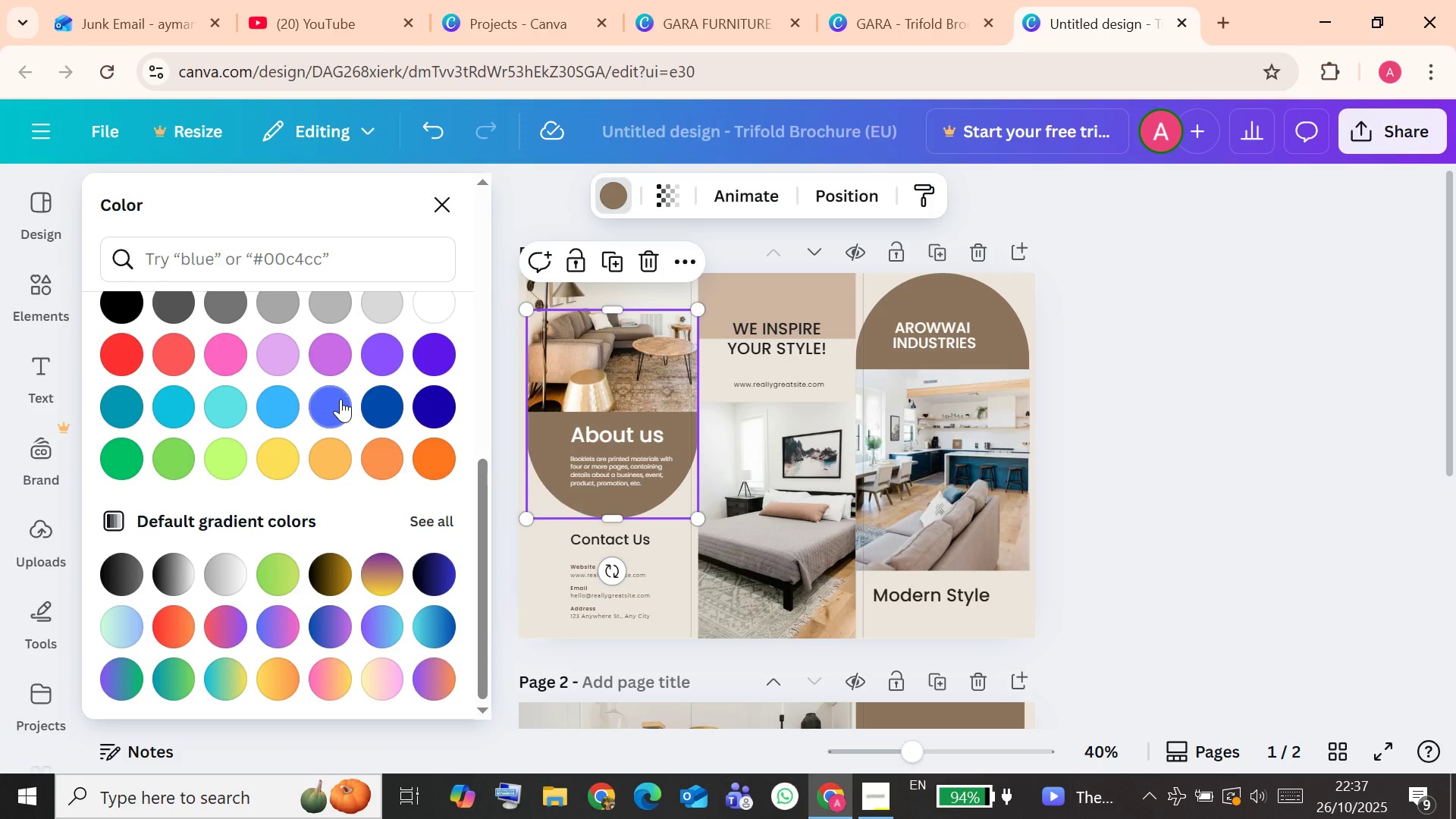 
scroll: coordinate [340, 398], scroll_direction: up, amount: 8.0
 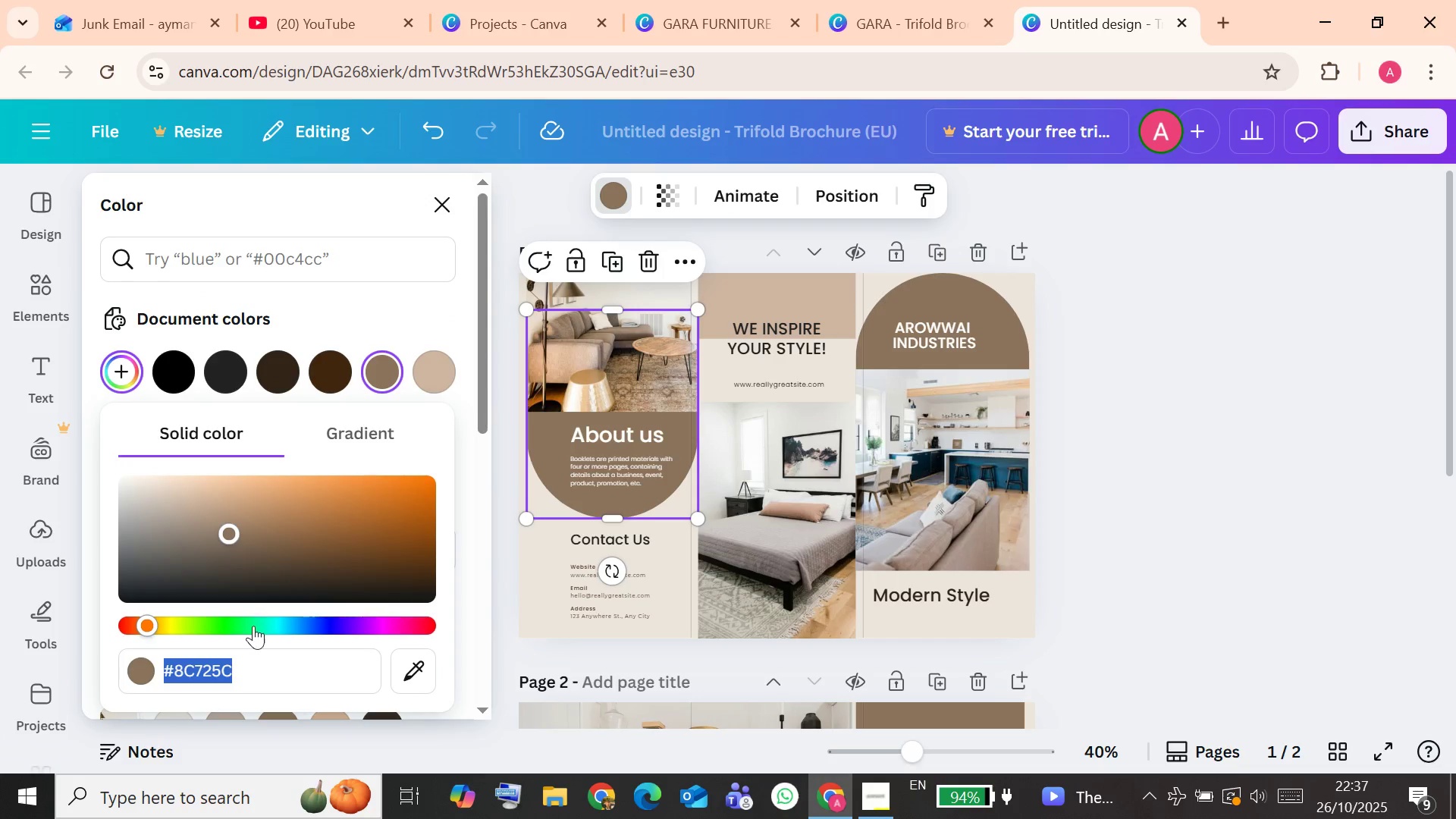 
wait(7.86)
 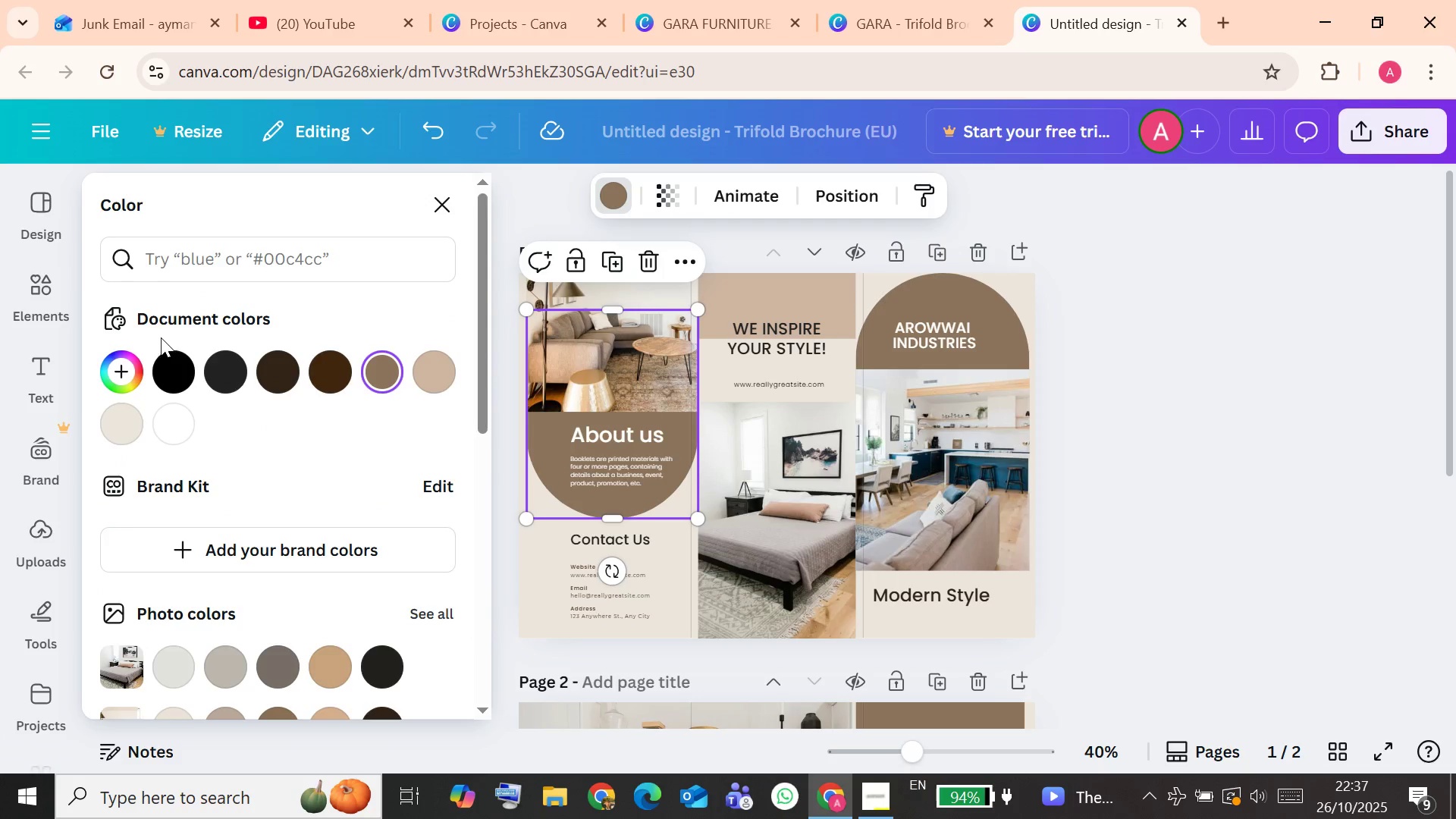 
left_click_drag(start_coordinate=[228, 538], to_coordinate=[296, 566])
 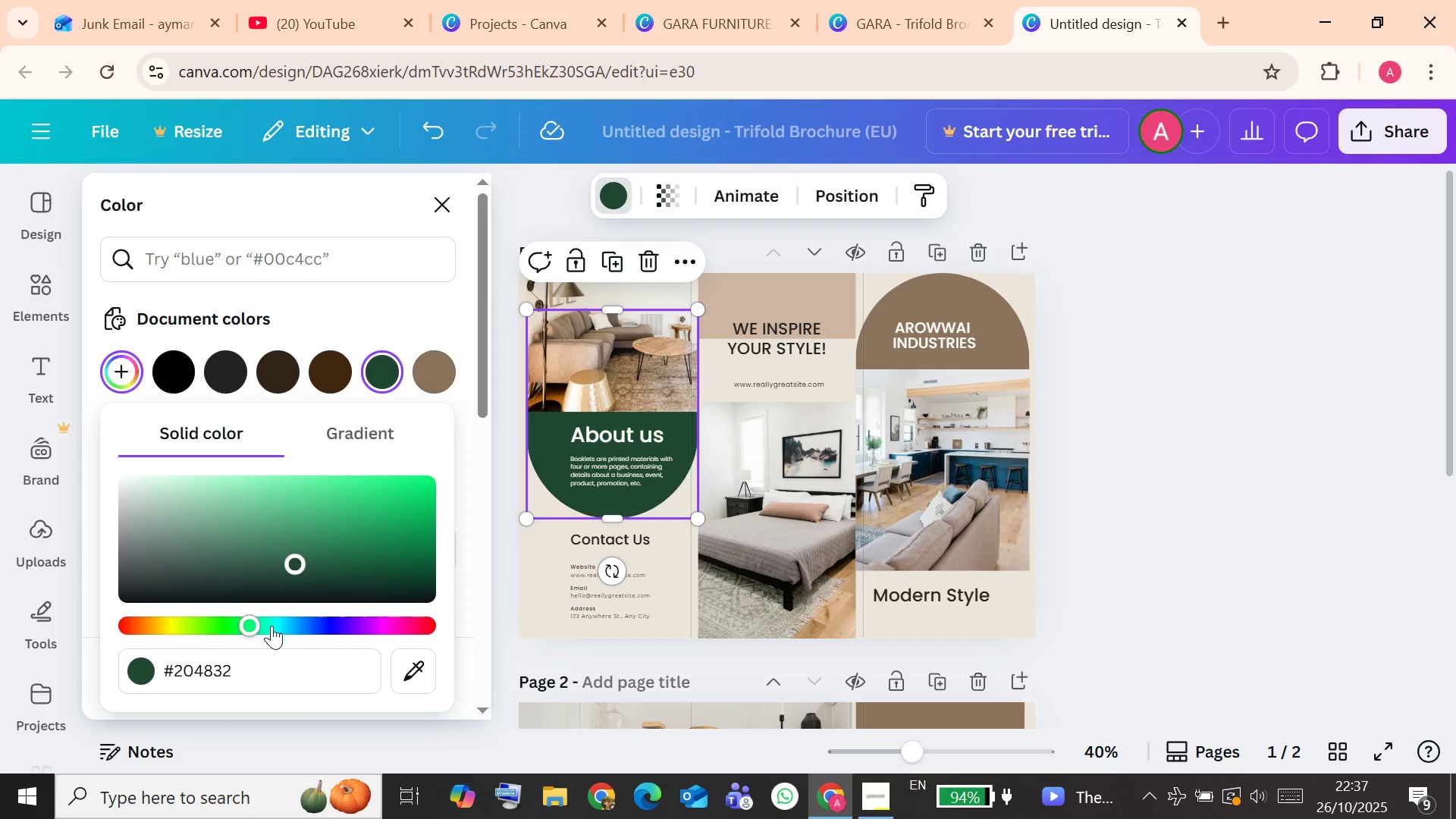 
scroll: coordinate [377, 574], scroll_direction: down, amount: 1.0
 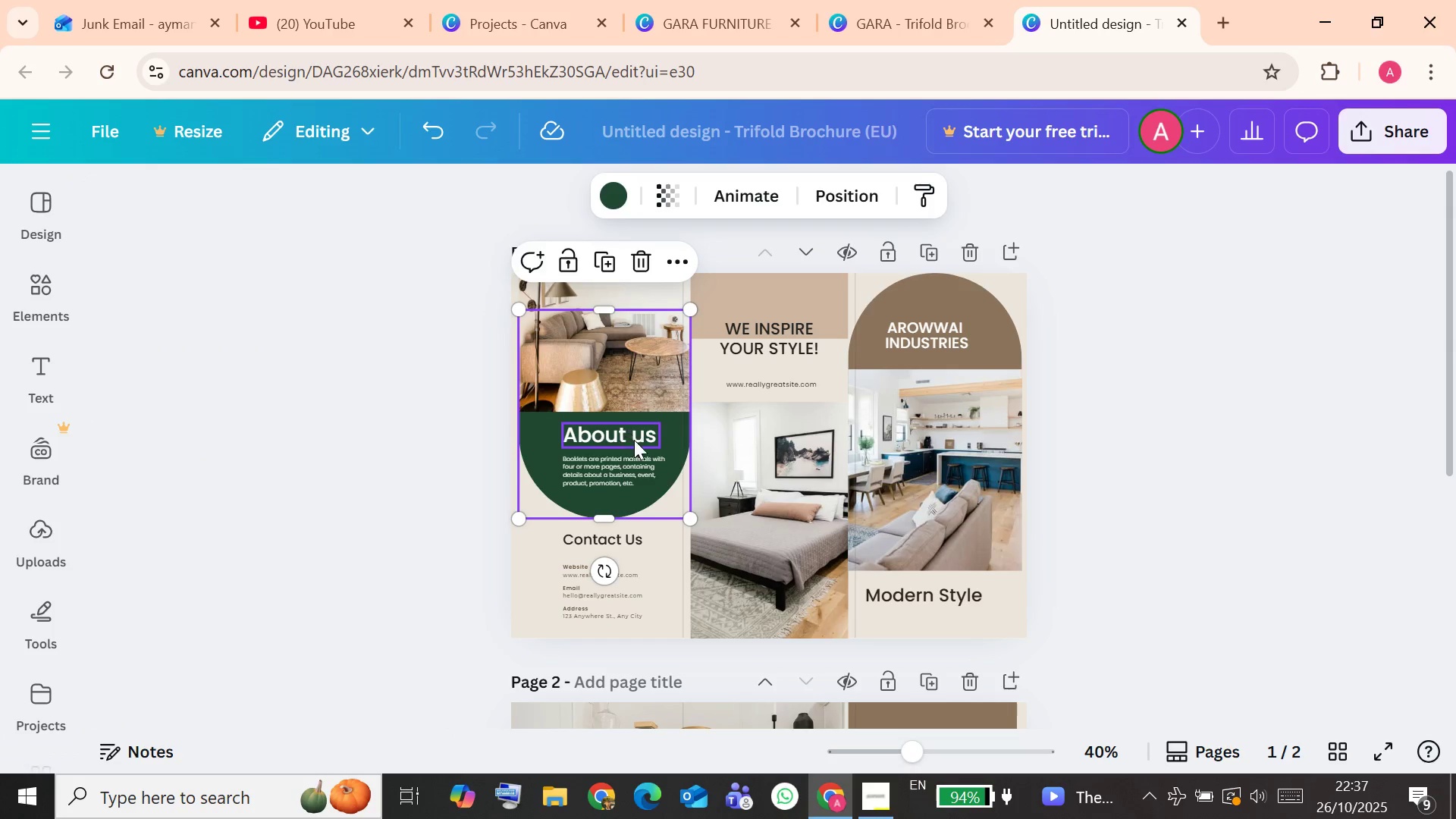 
left_click([754, 299])
 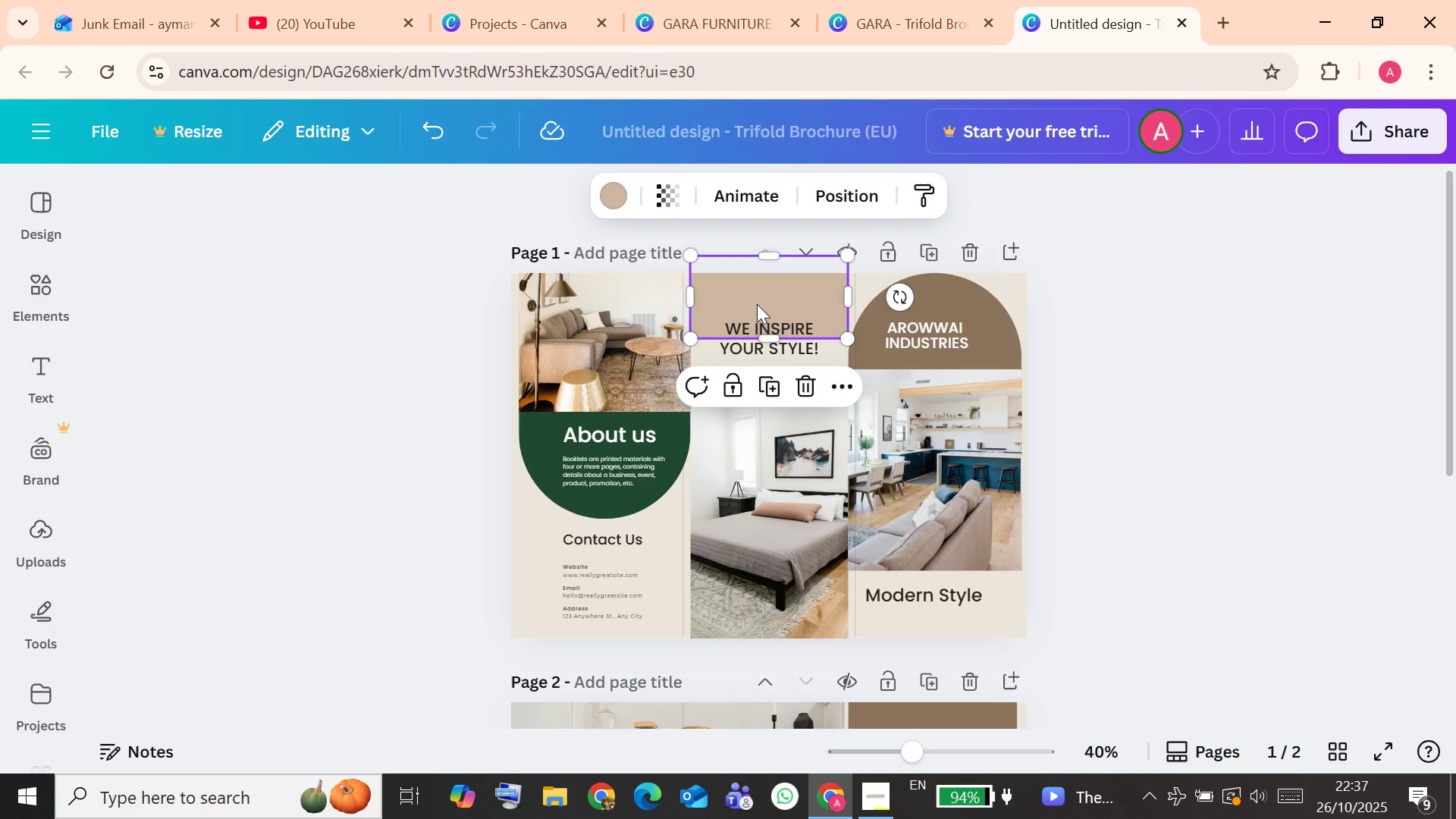 
mouse_move([621, 210])
 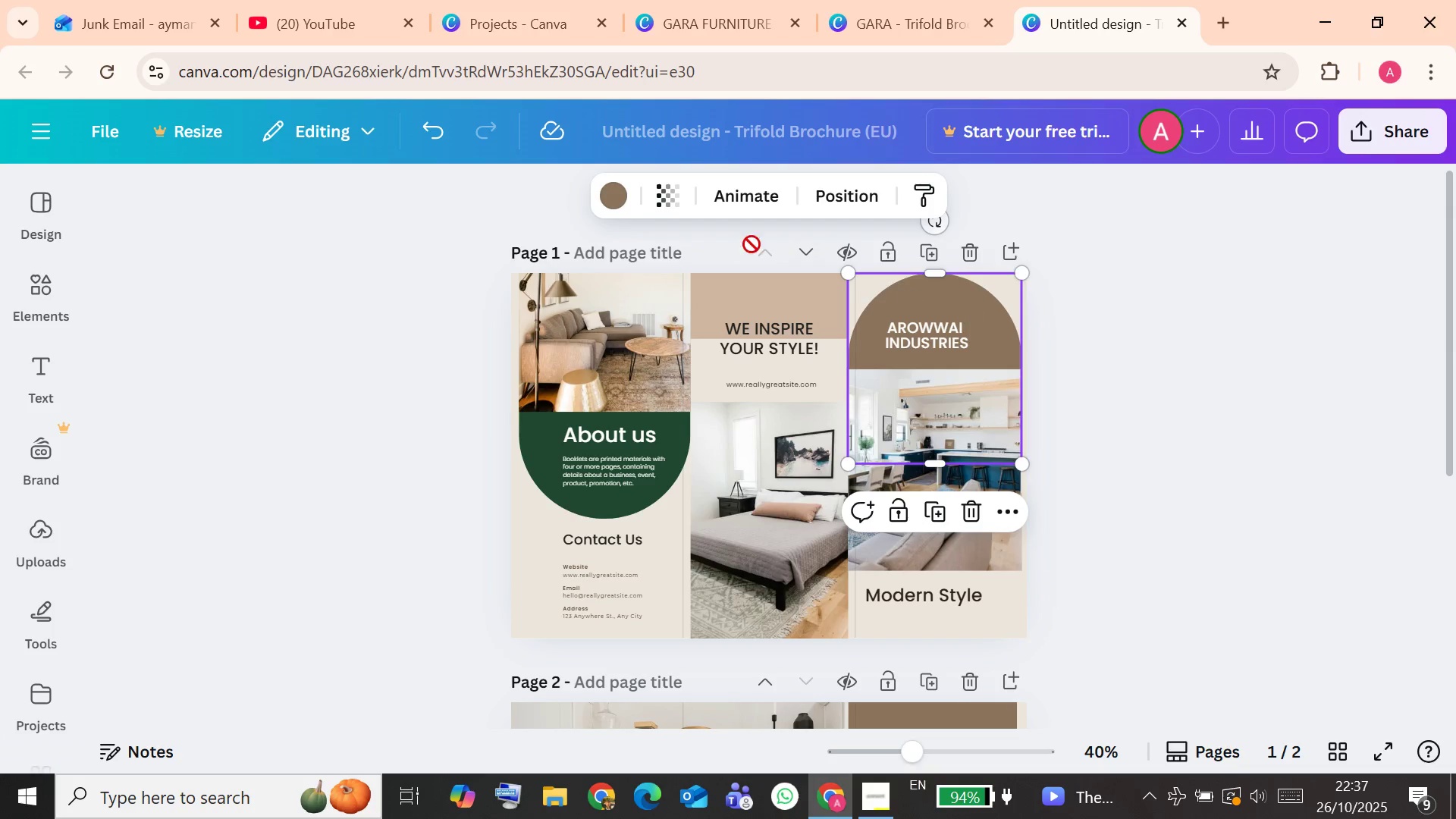 
left_click([614, 196])
 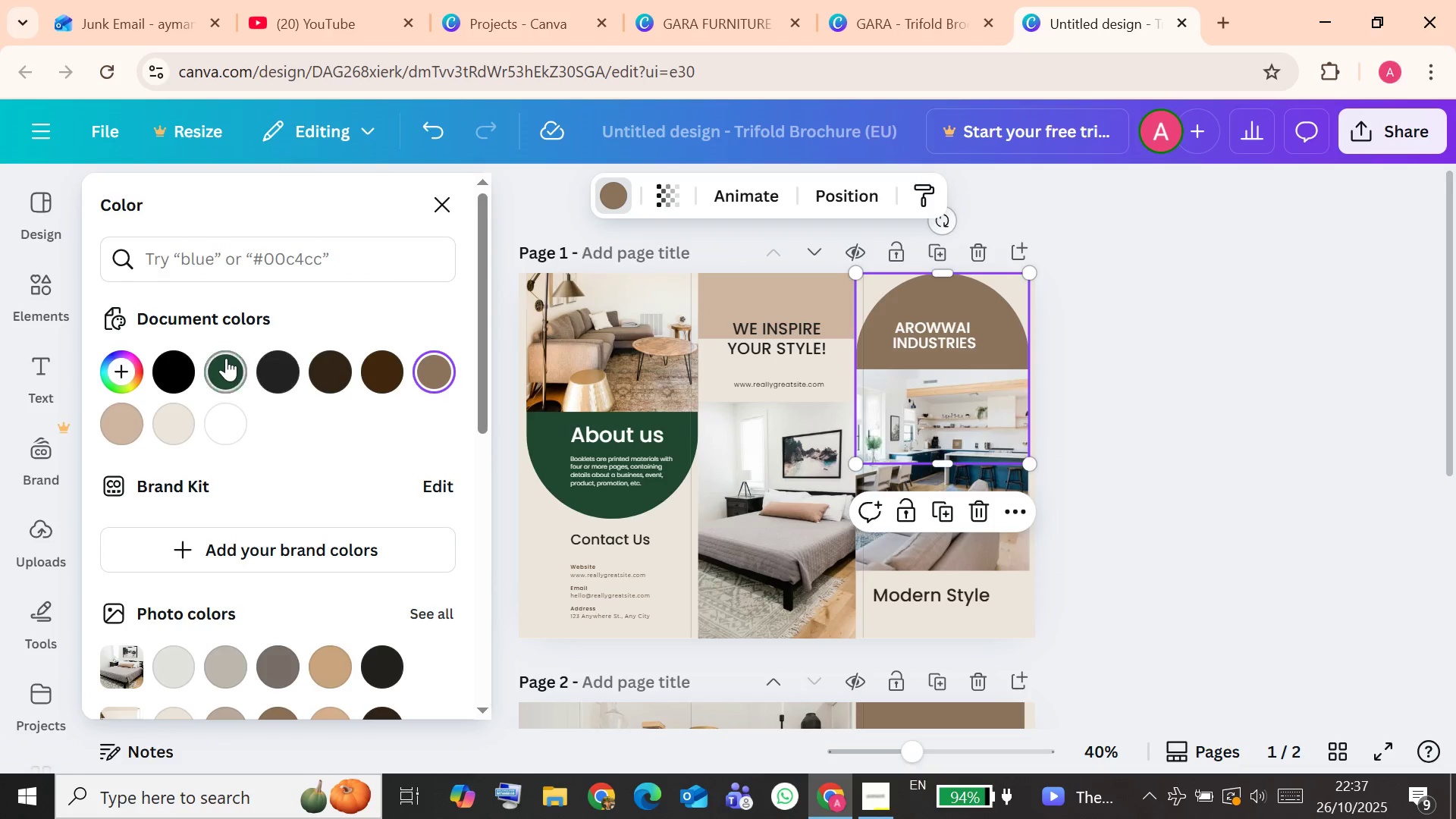 
left_click([225, 360])
 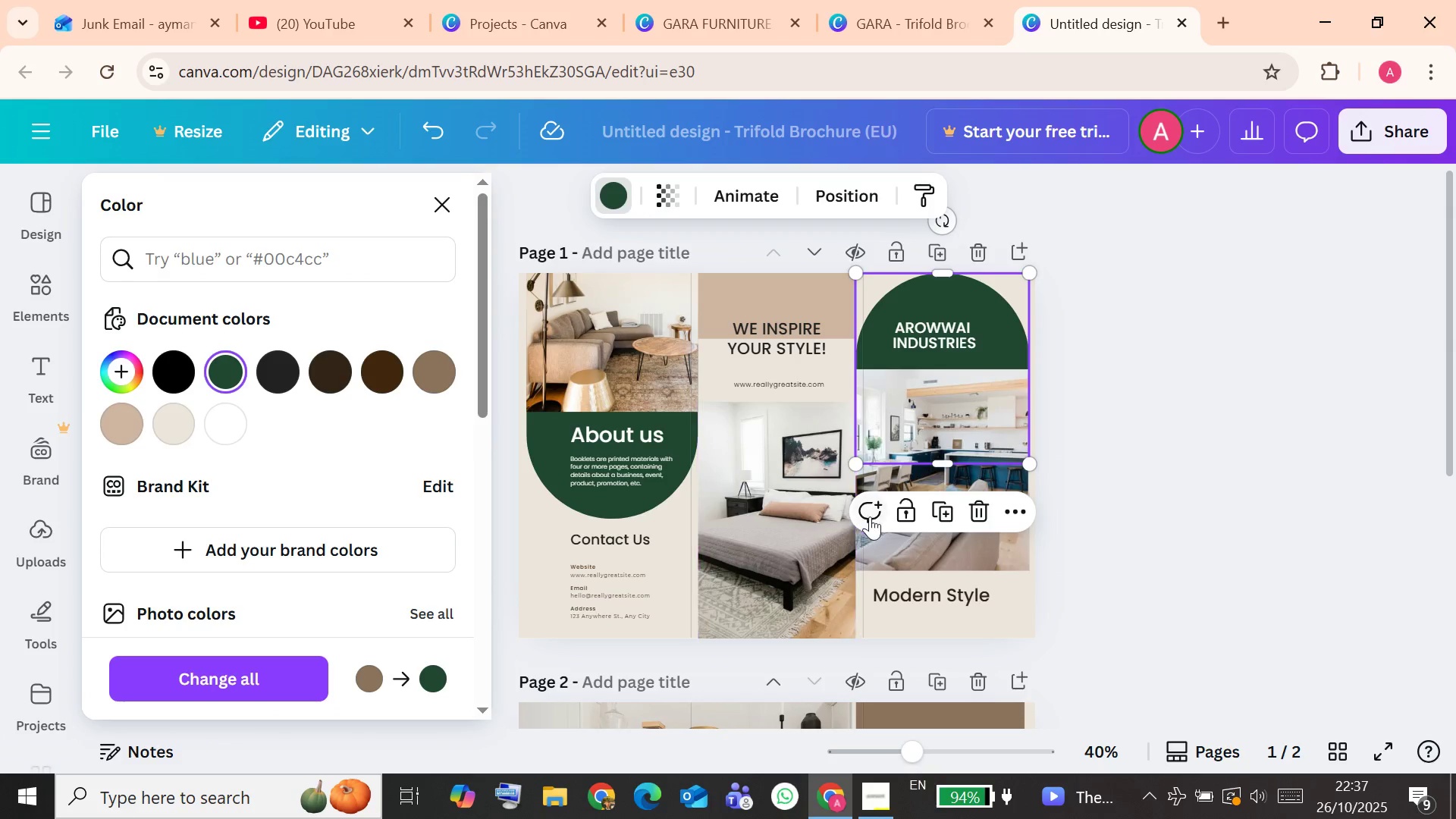 
scroll: coordinate [817, 532], scroll_direction: down, amount: 3.0
 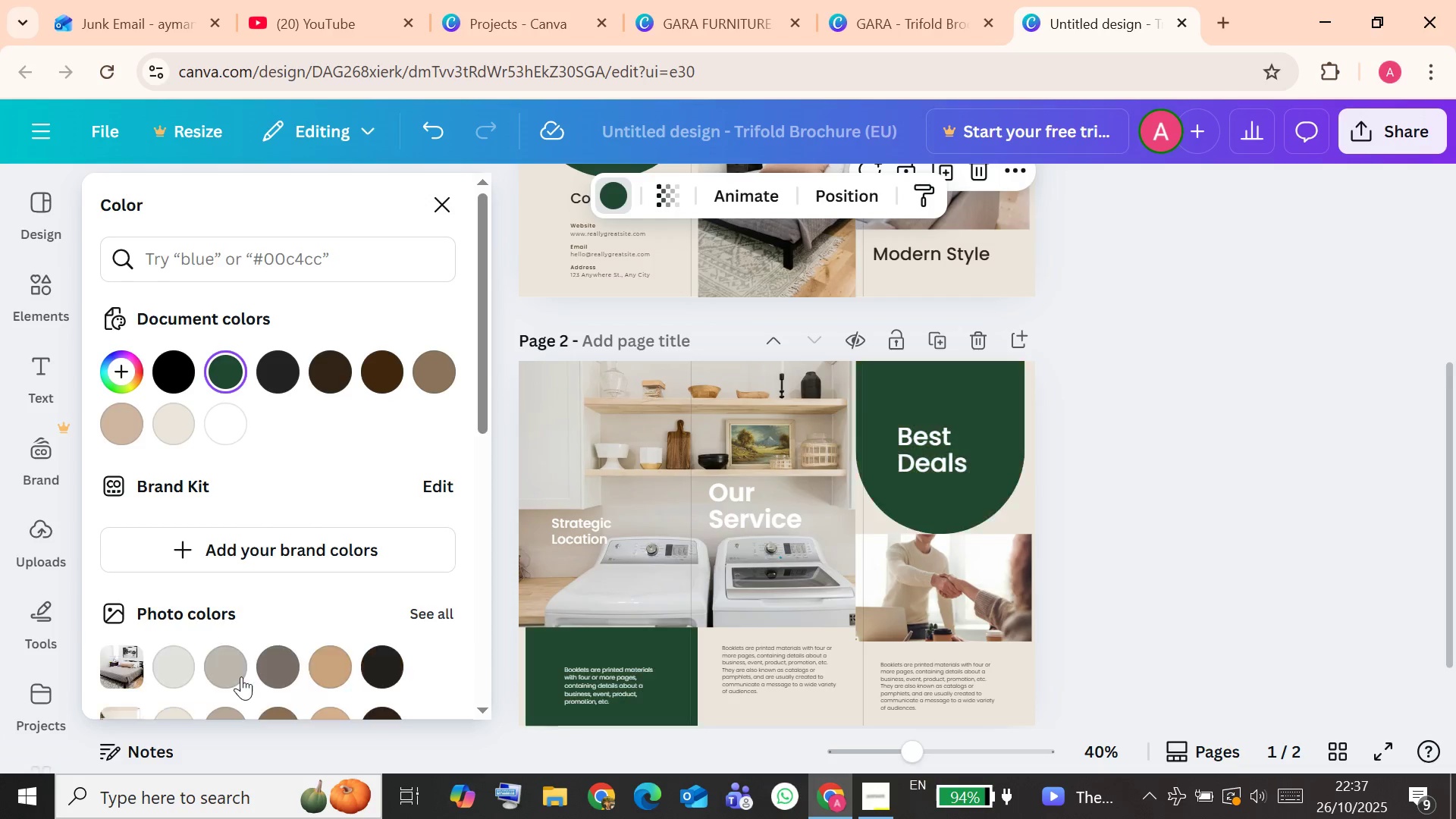 
scroll: coordinate [1431, 510], scroll_direction: up, amount: 3.0
 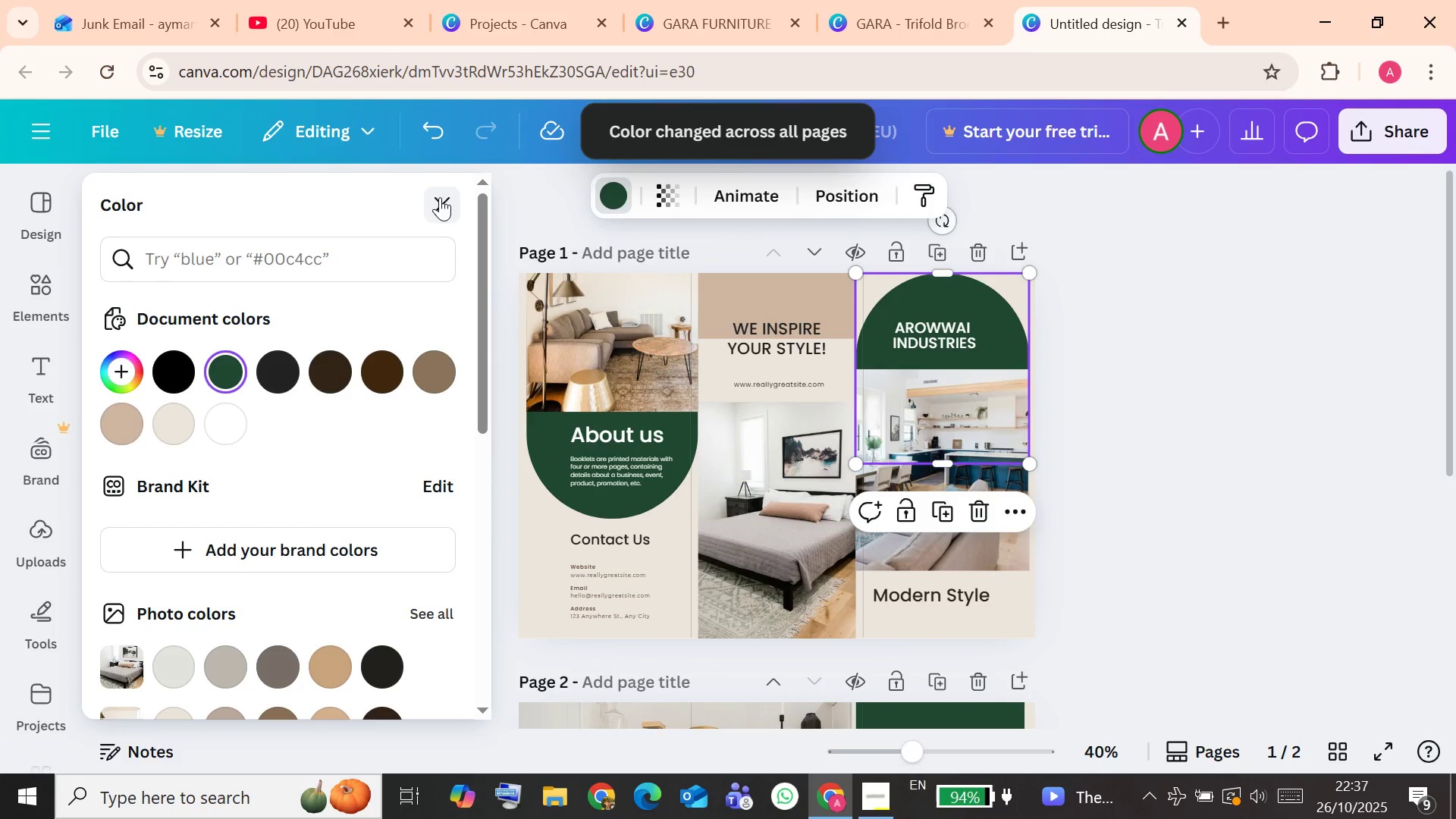 
mouse_move([61, 215])
 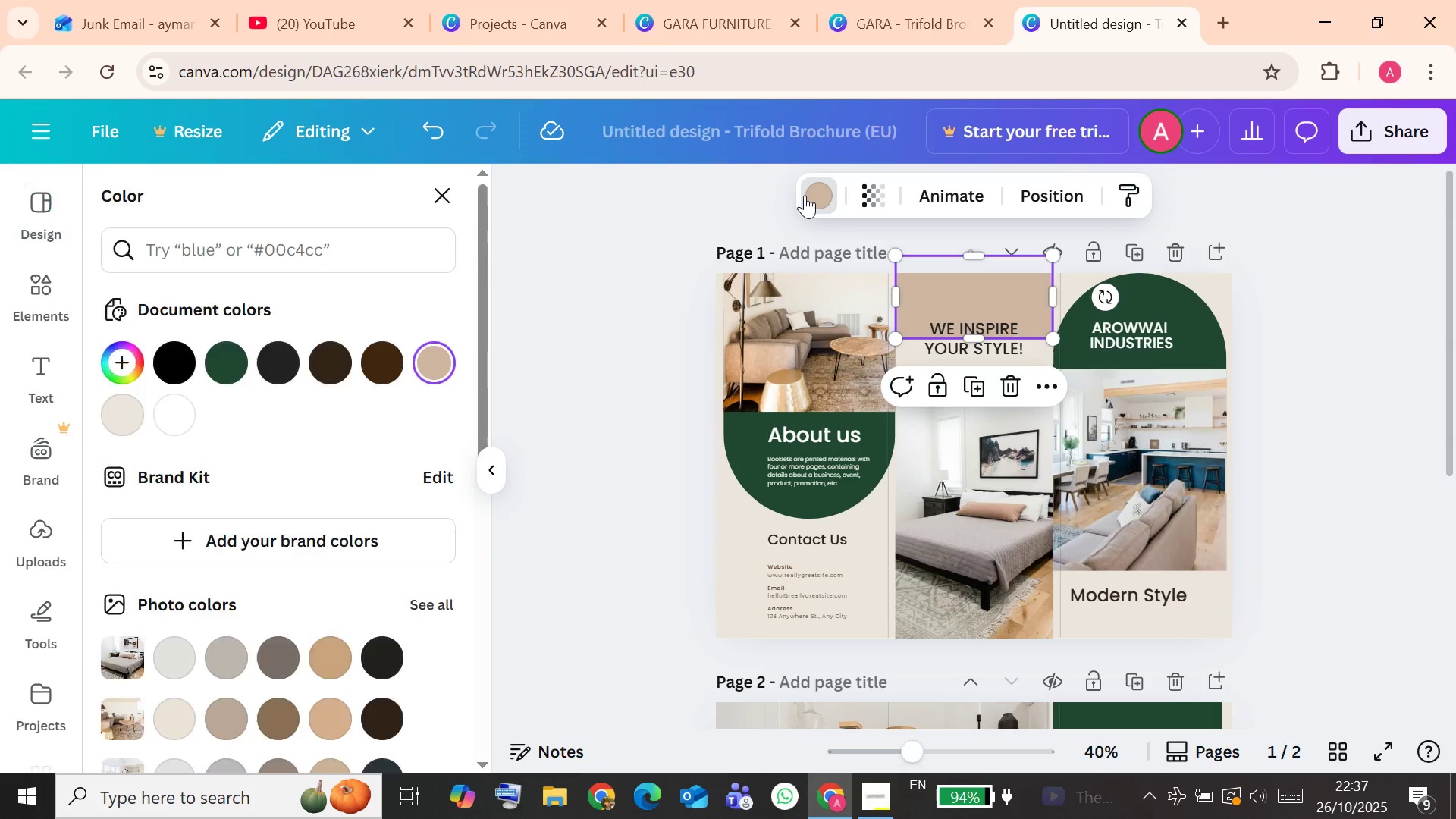 
wait(6.6)
 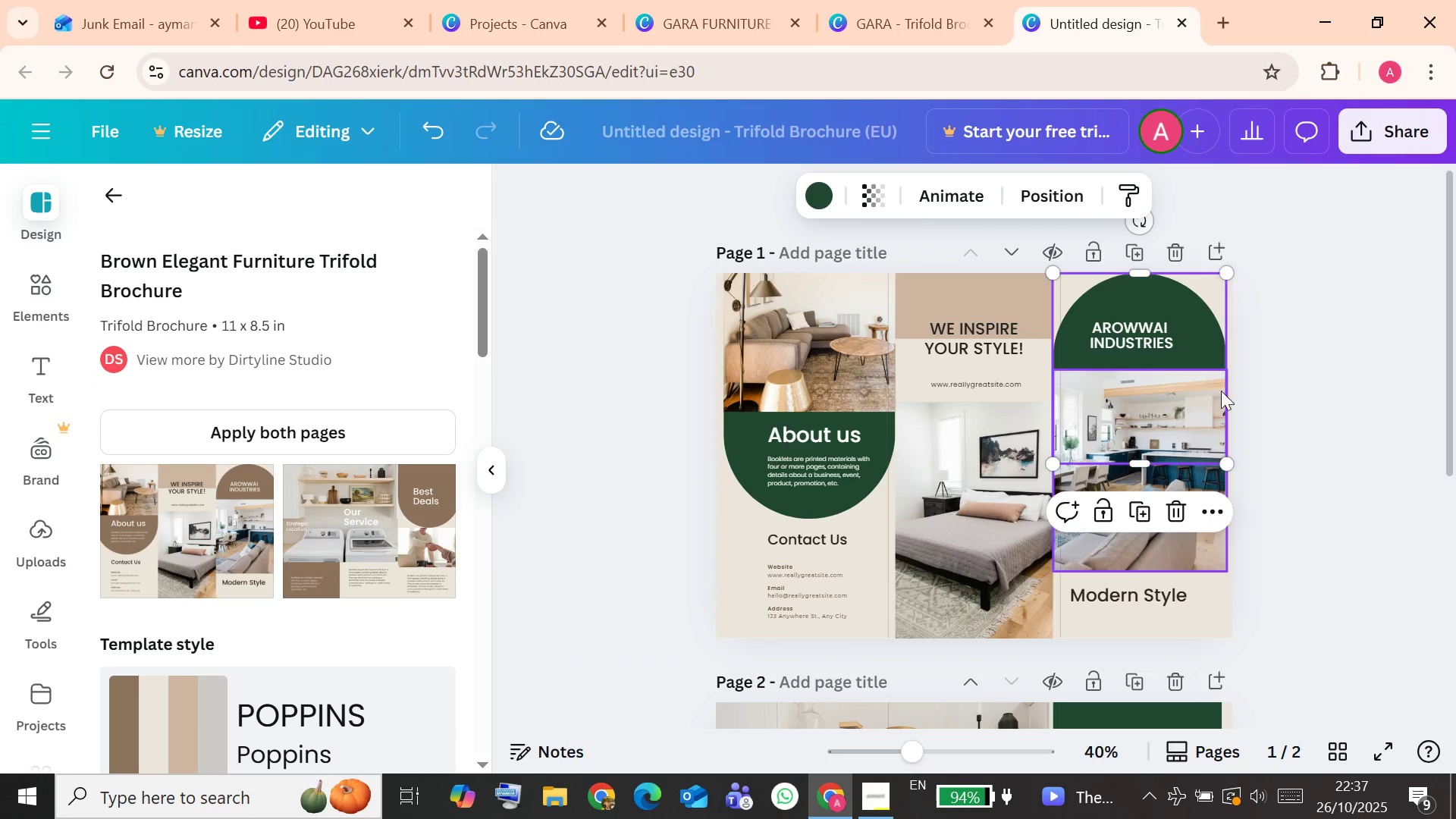 
left_click([115, 369])
 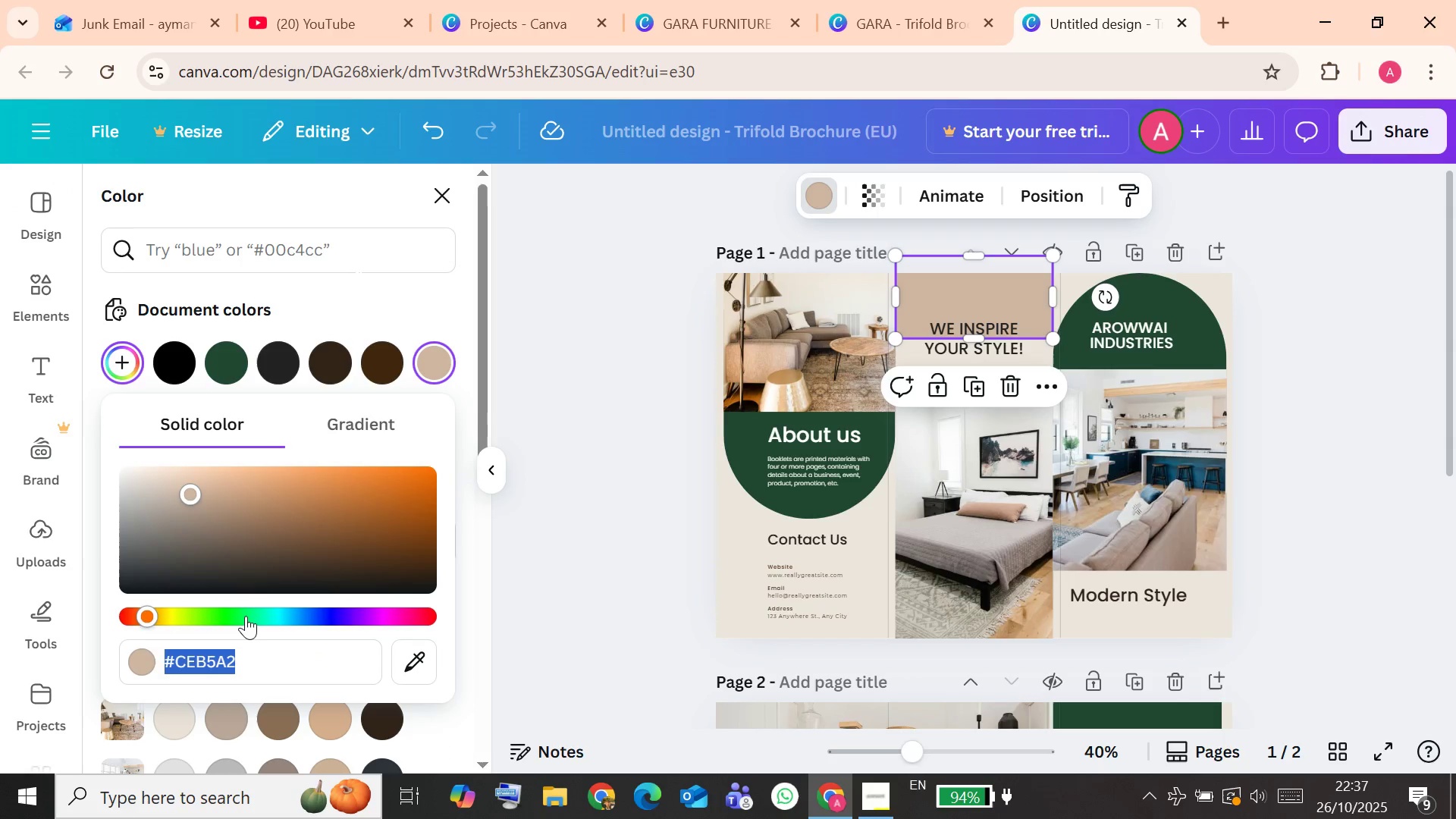 
left_click([225, 615])
 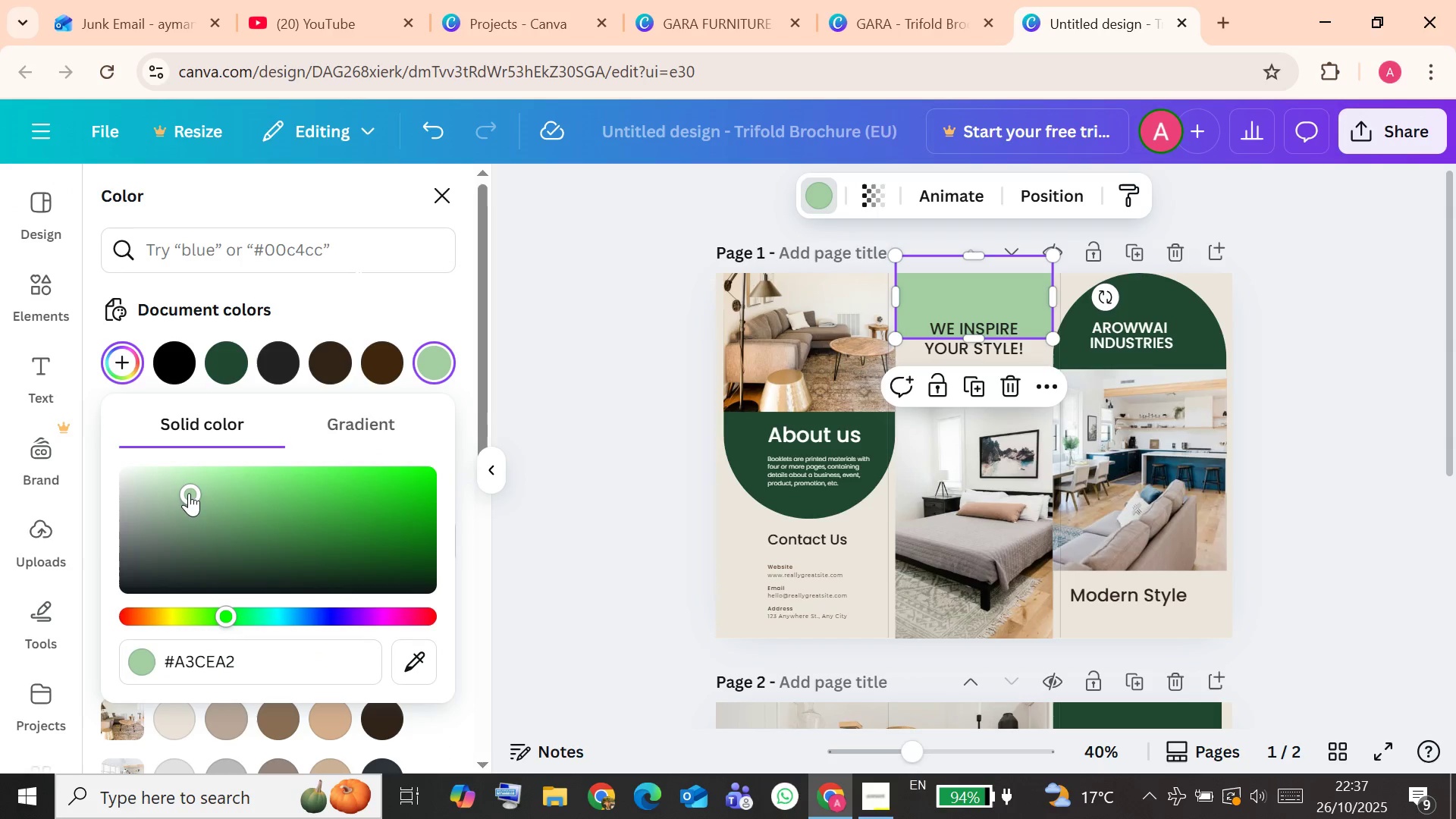 
left_click_drag(start_coordinate=[193, 488], to_coordinate=[283, 506])
 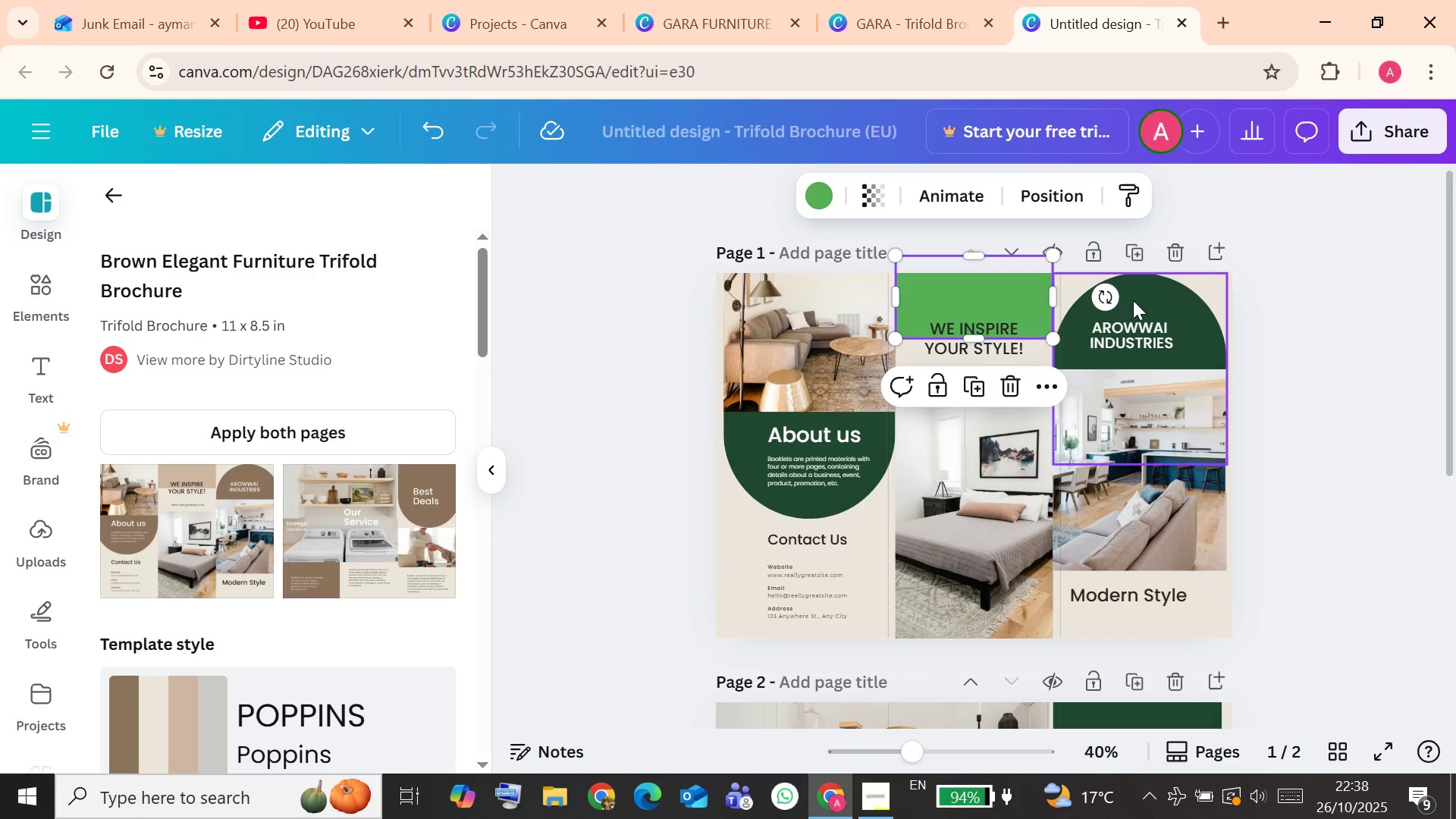 
wait(12.08)
 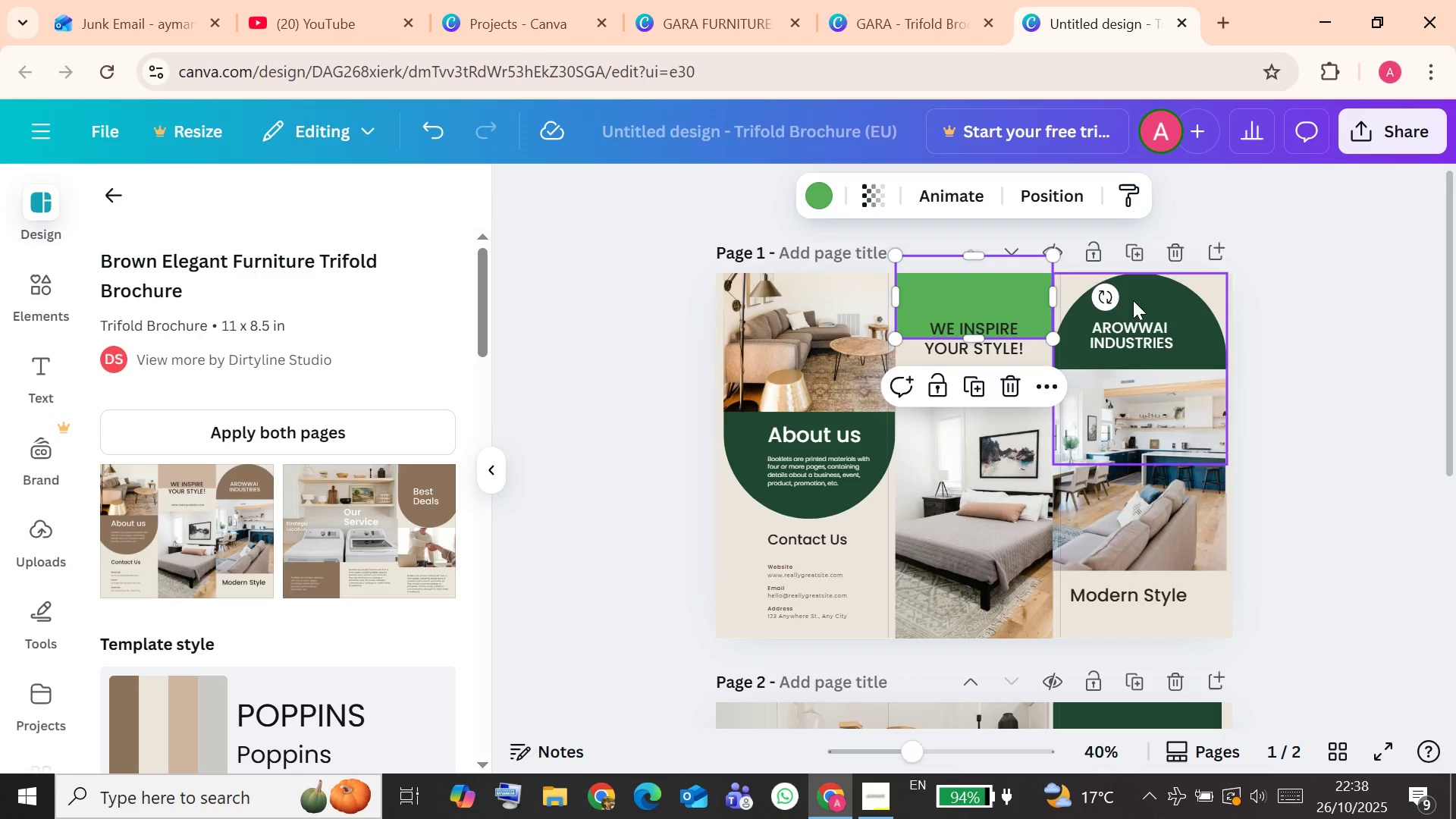 
mouse_move([993, 209])
 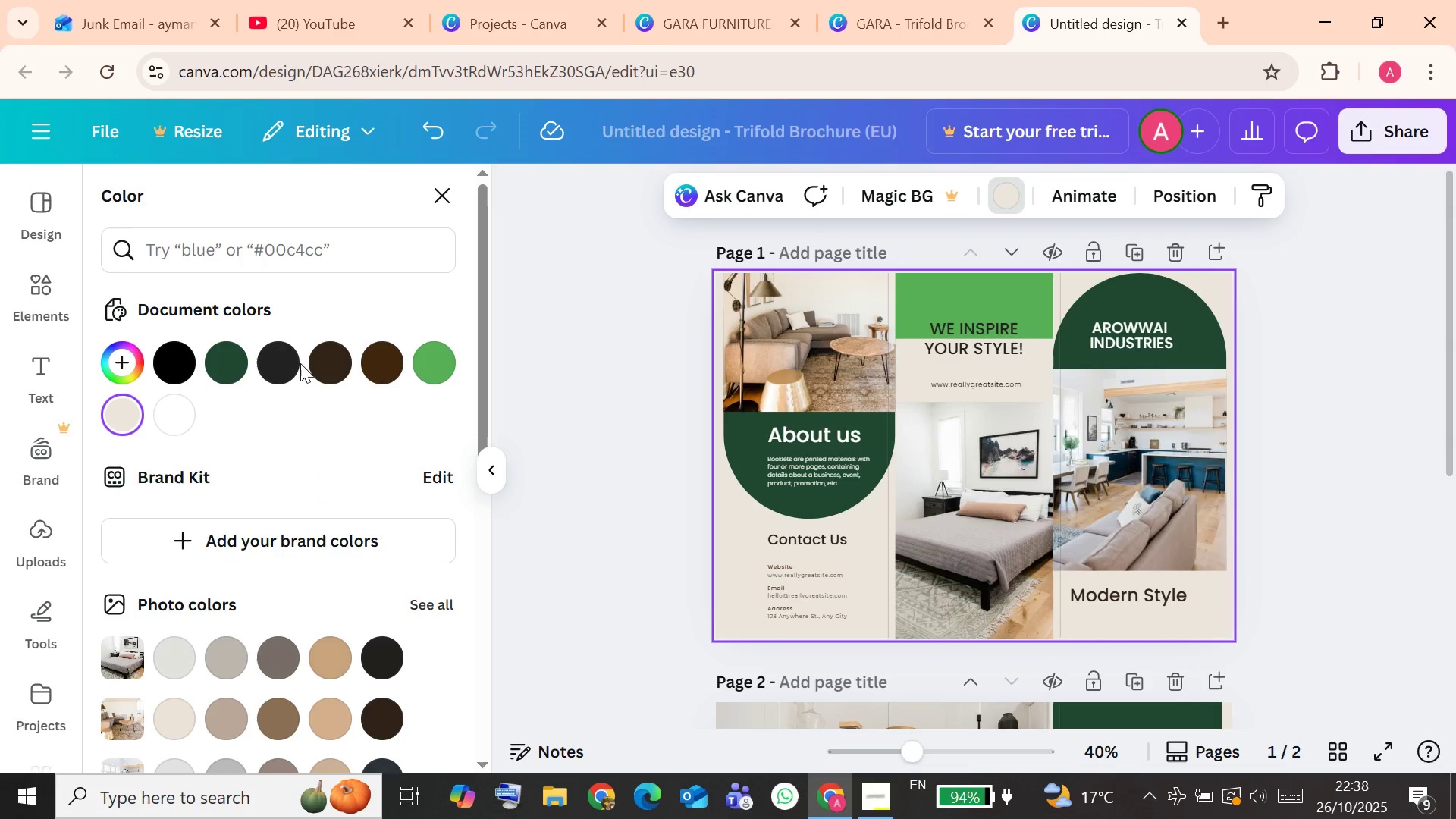 
mouse_move([450, 369])
 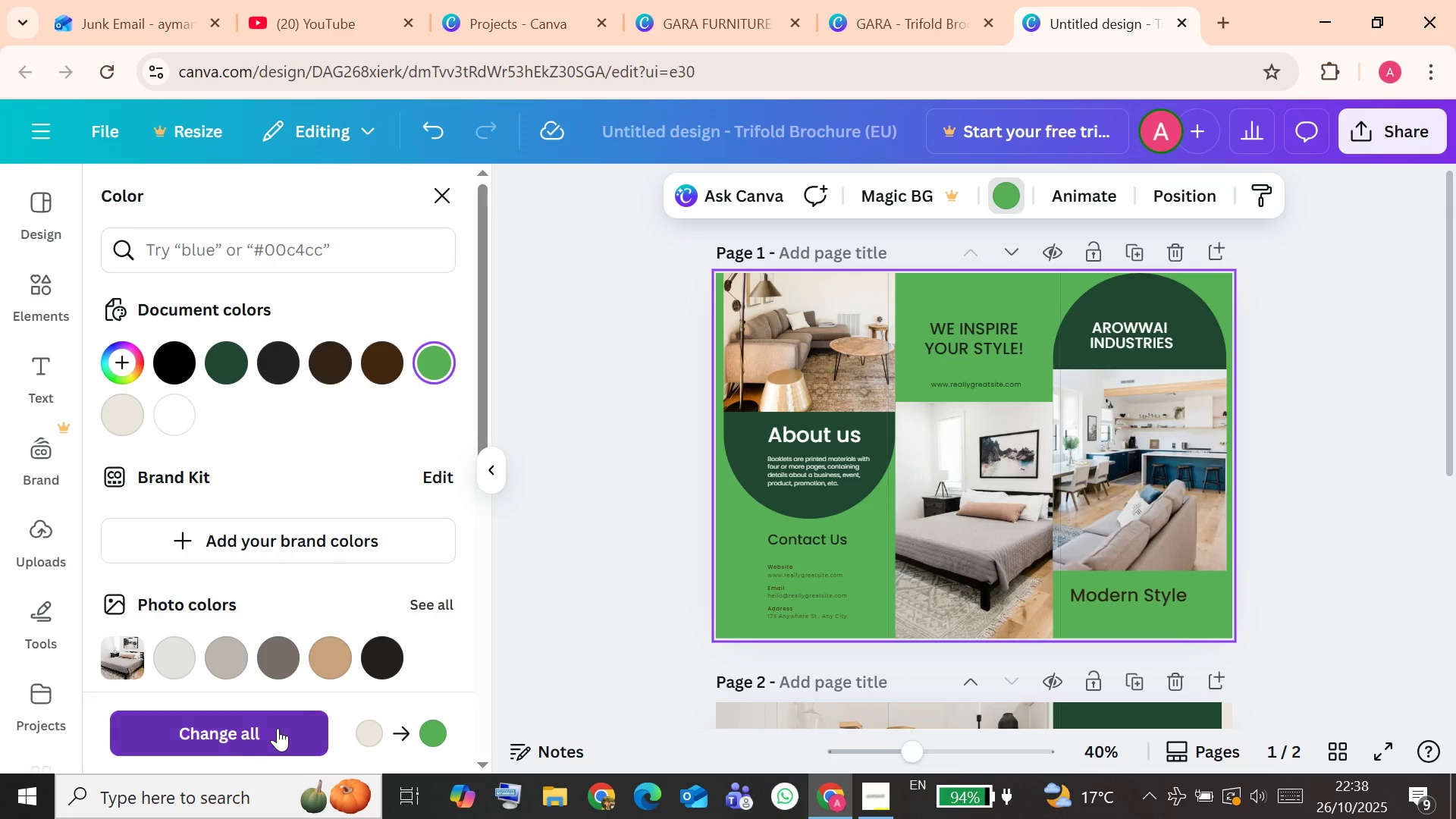 
scroll: coordinate [705, 535], scroll_direction: down, amount: 4.0
 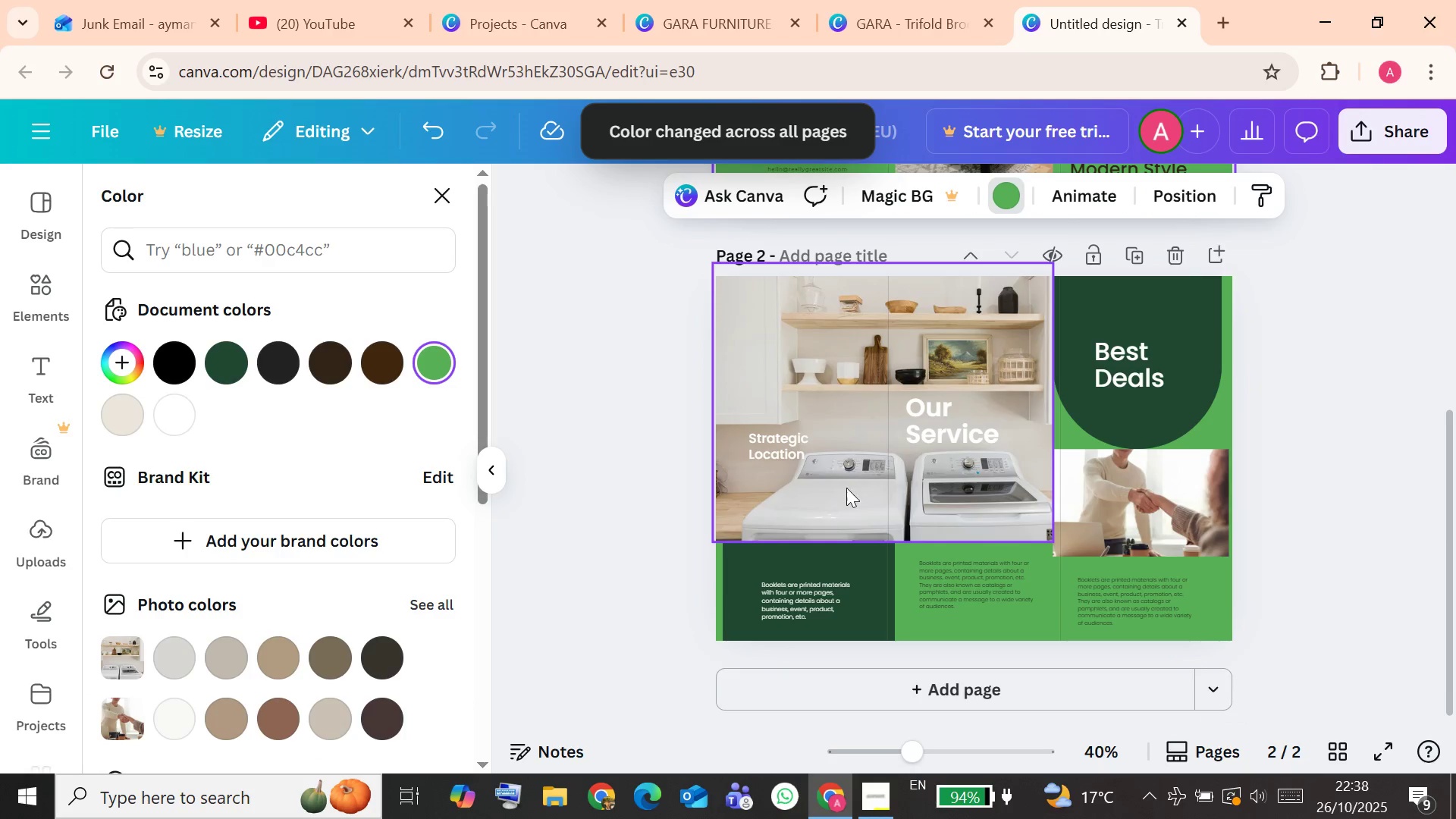 
scroll: coordinate [860, 476], scroll_direction: up, amount: 6.0
 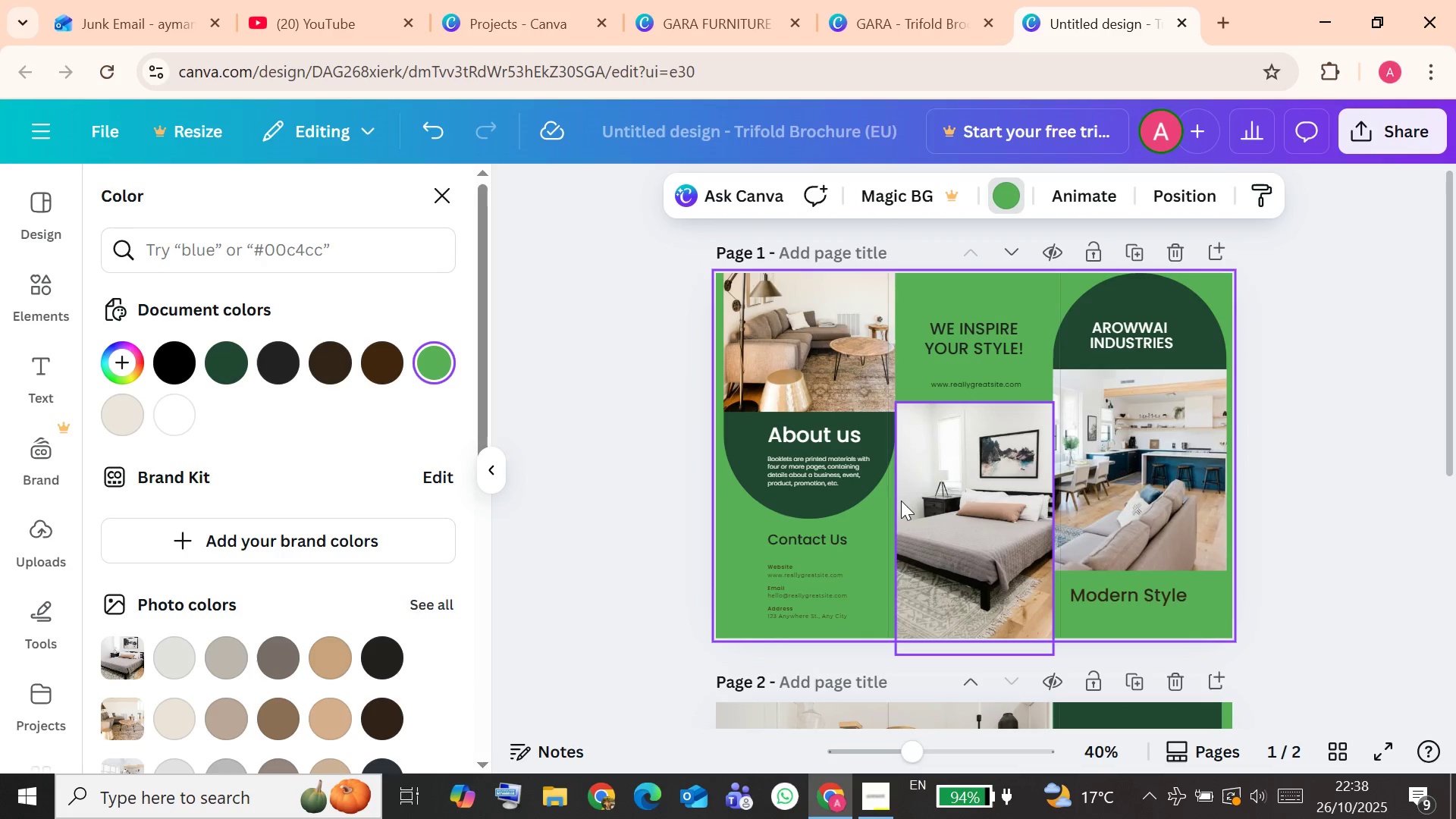 
scroll: coordinate [916, 507], scroll_direction: down, amount: 3.0
 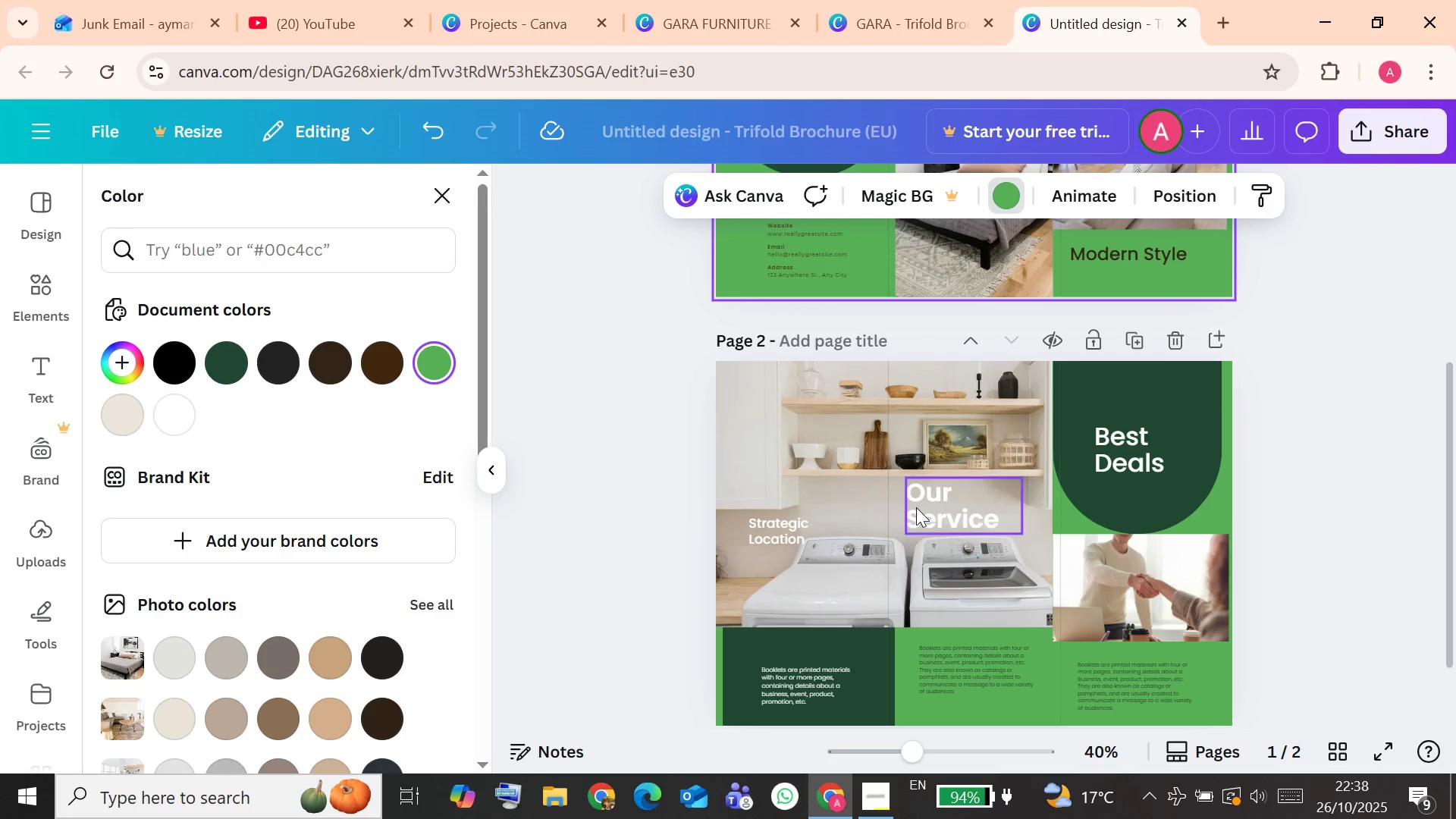 
scroll: coordinate [916, 507], scroll_direction: up, amount: 4.0
 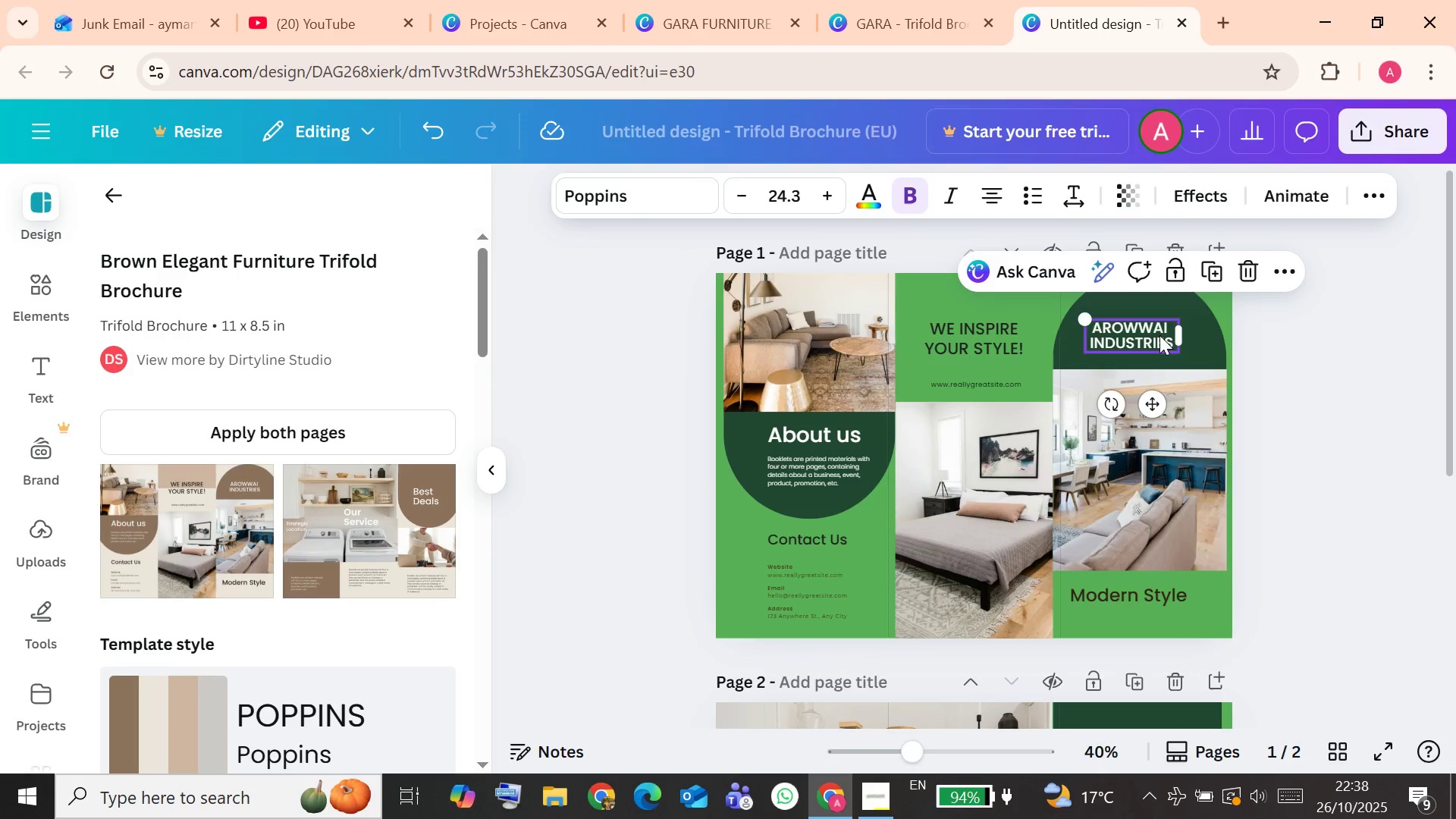 
wait(8.11)
 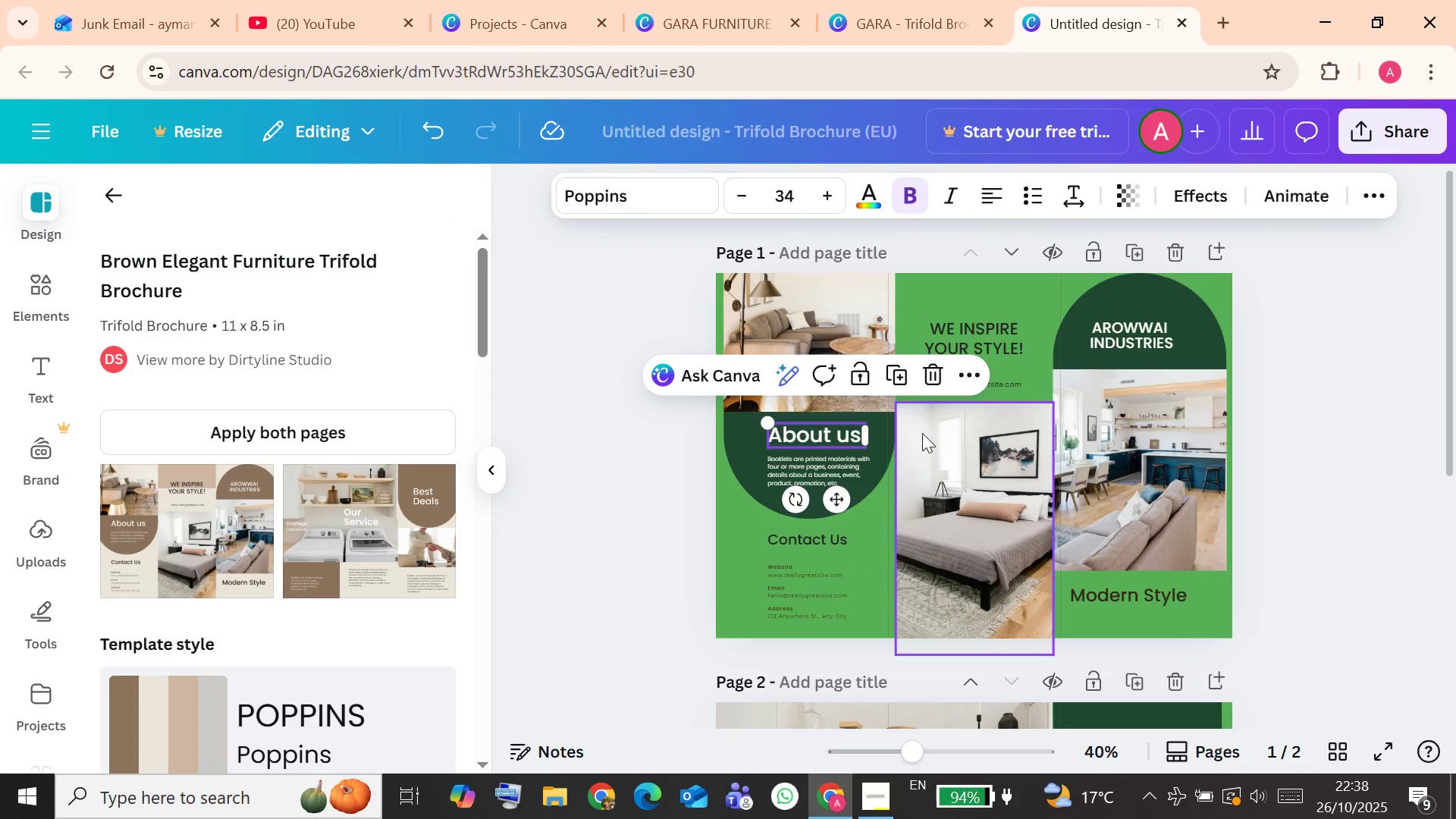 
type(GARA FURNITURE)
 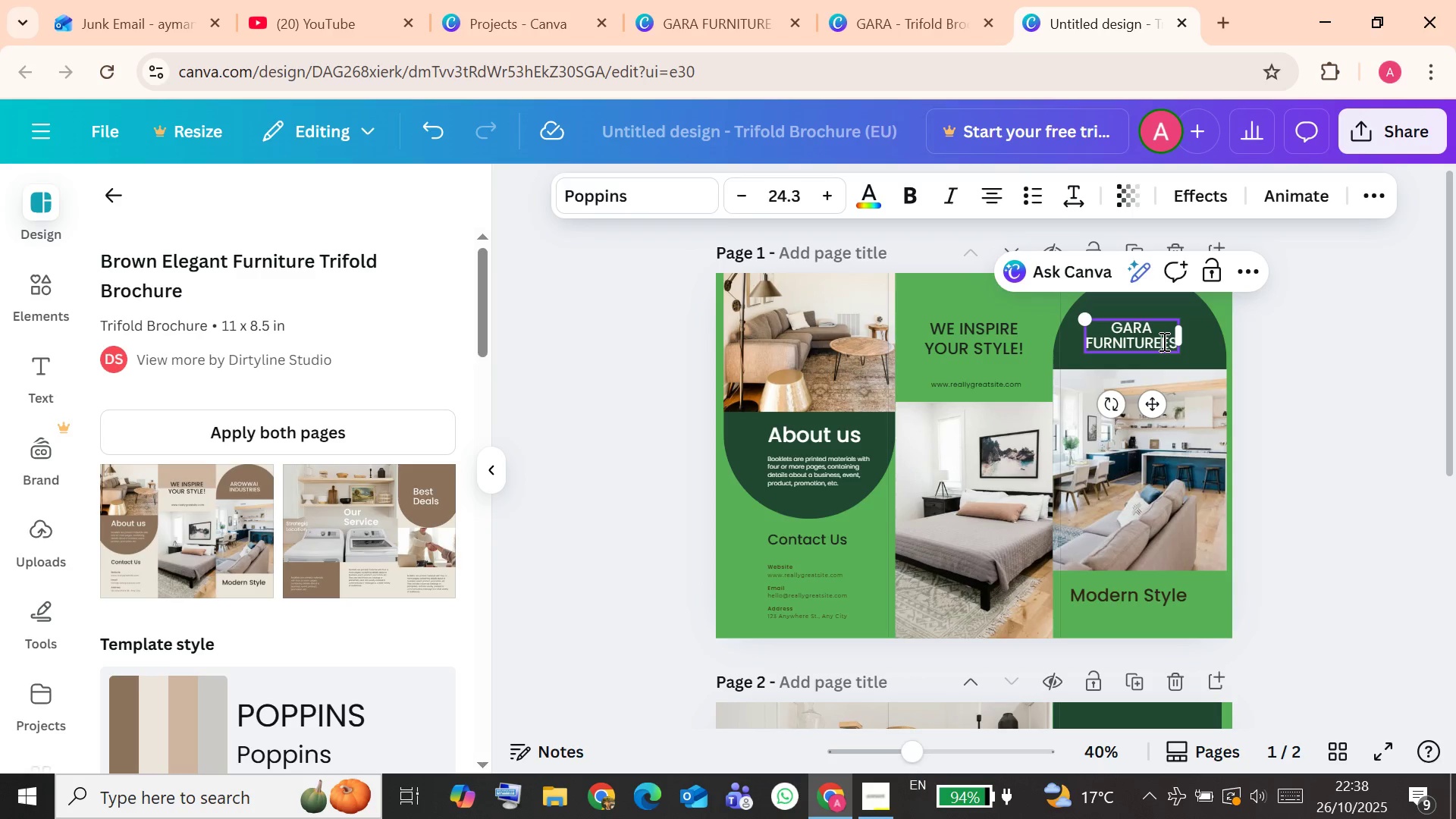 
key(ArrowRight)
 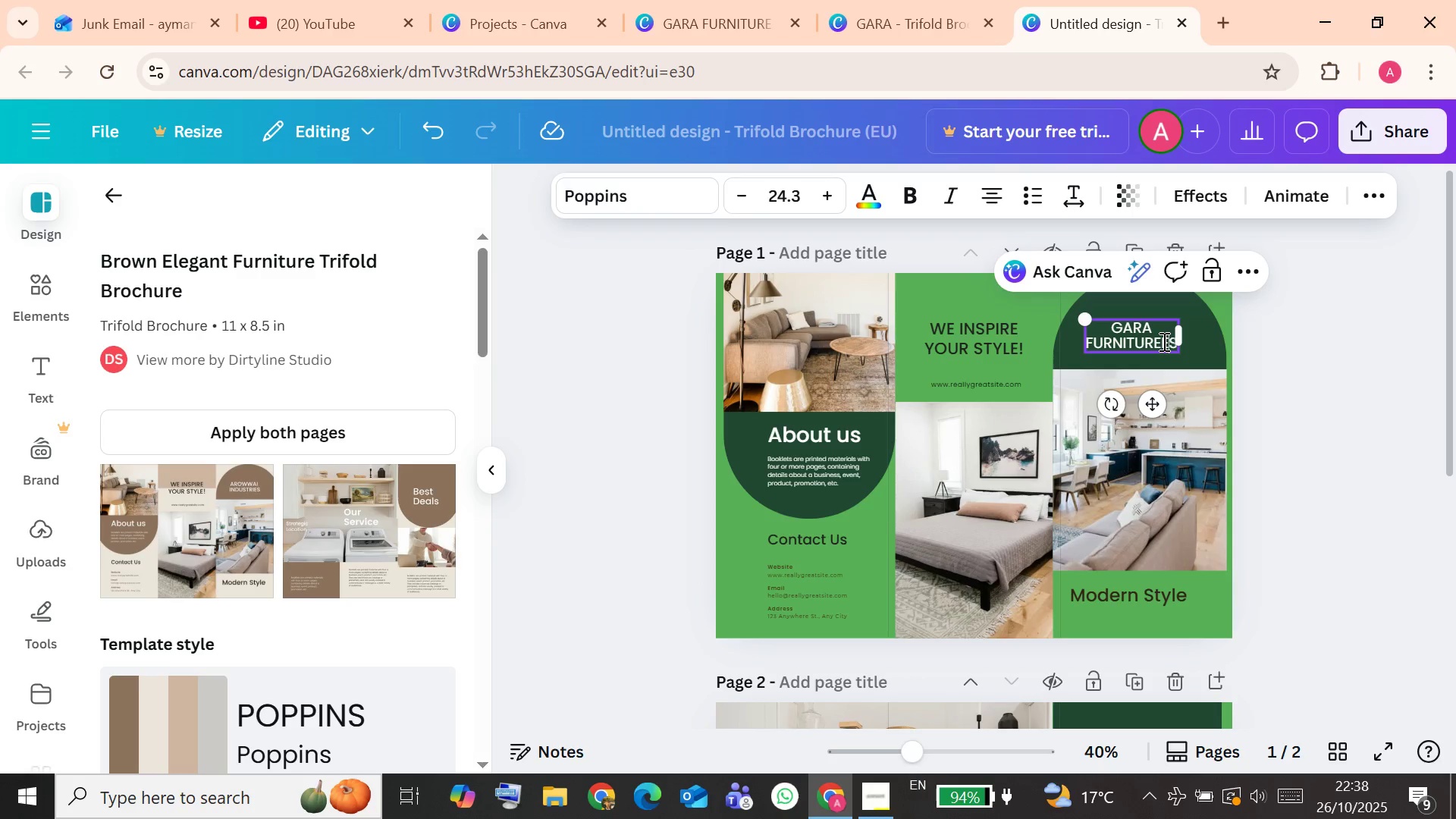 
key(ArrowRight)
 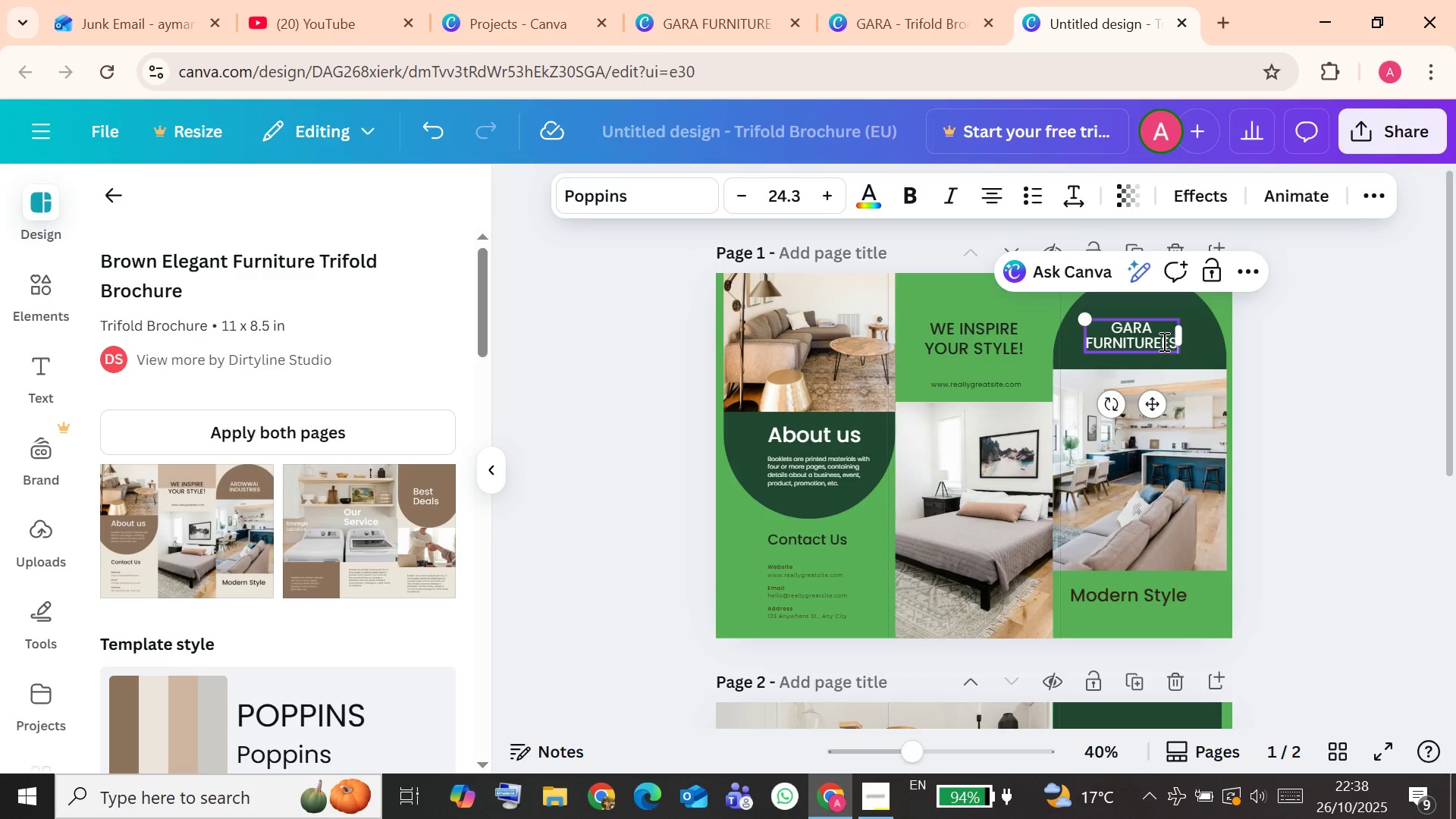 
key(Backspace)
 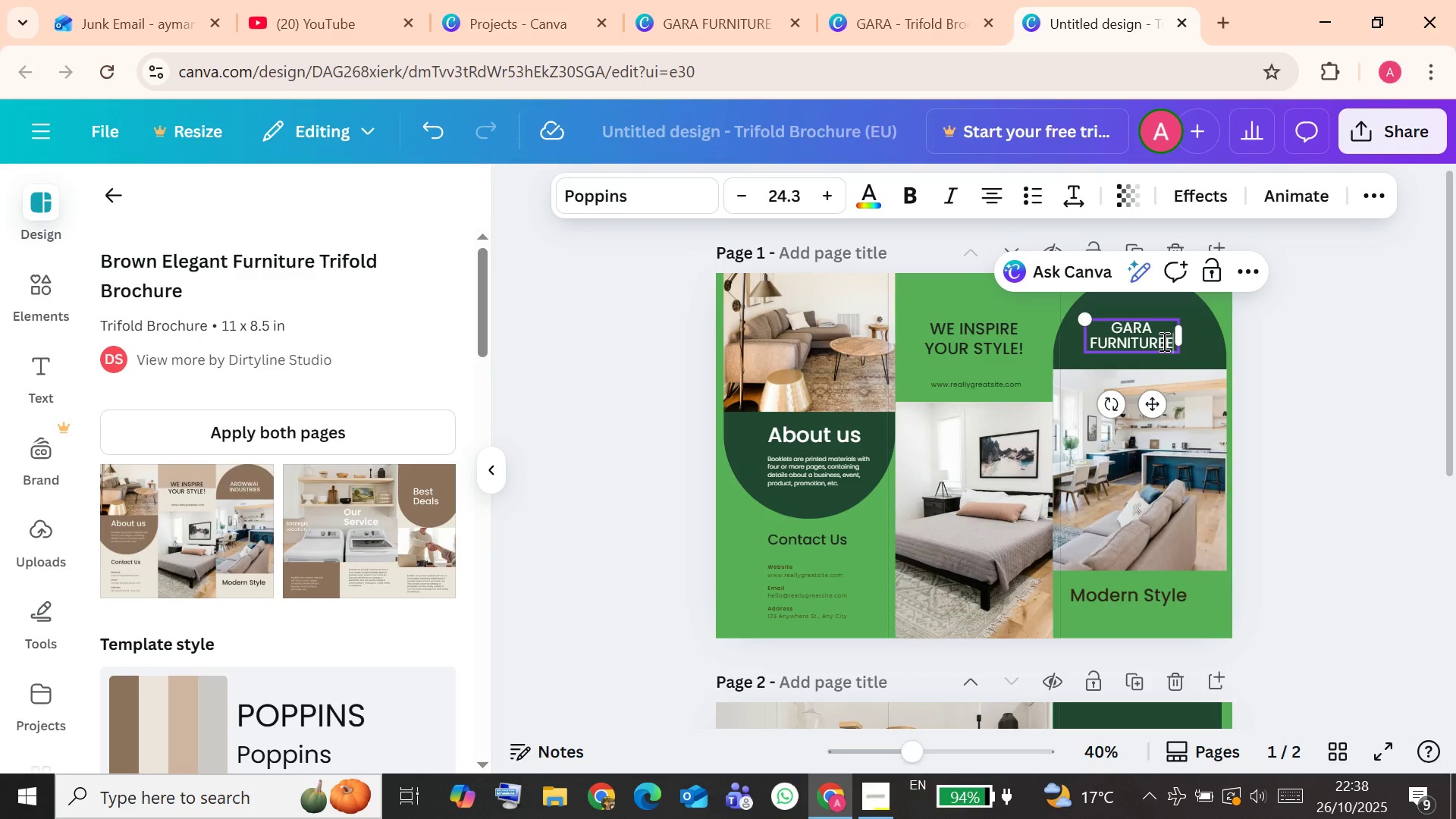 
key(Backspace)
 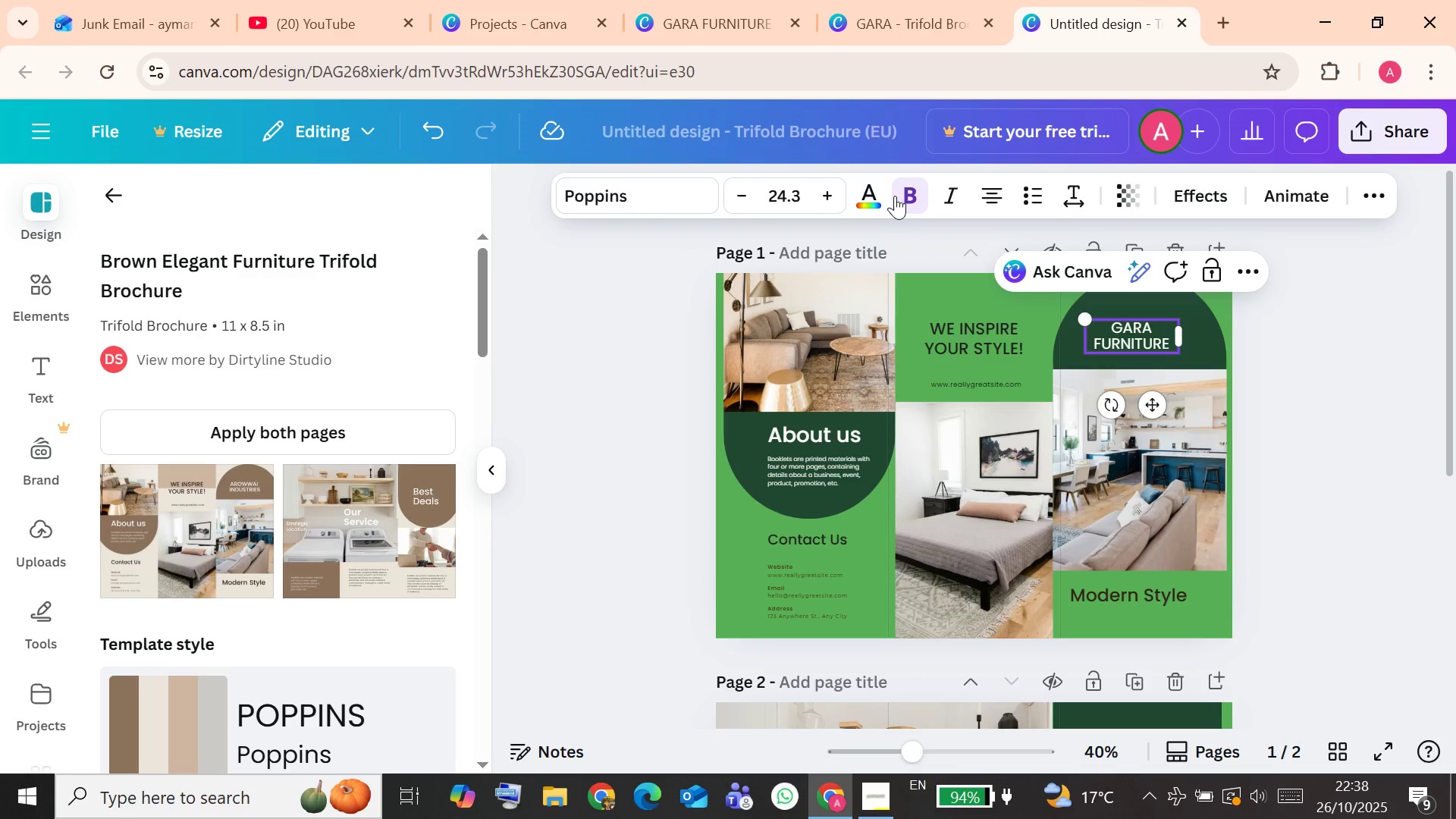 
wait(6.02)
 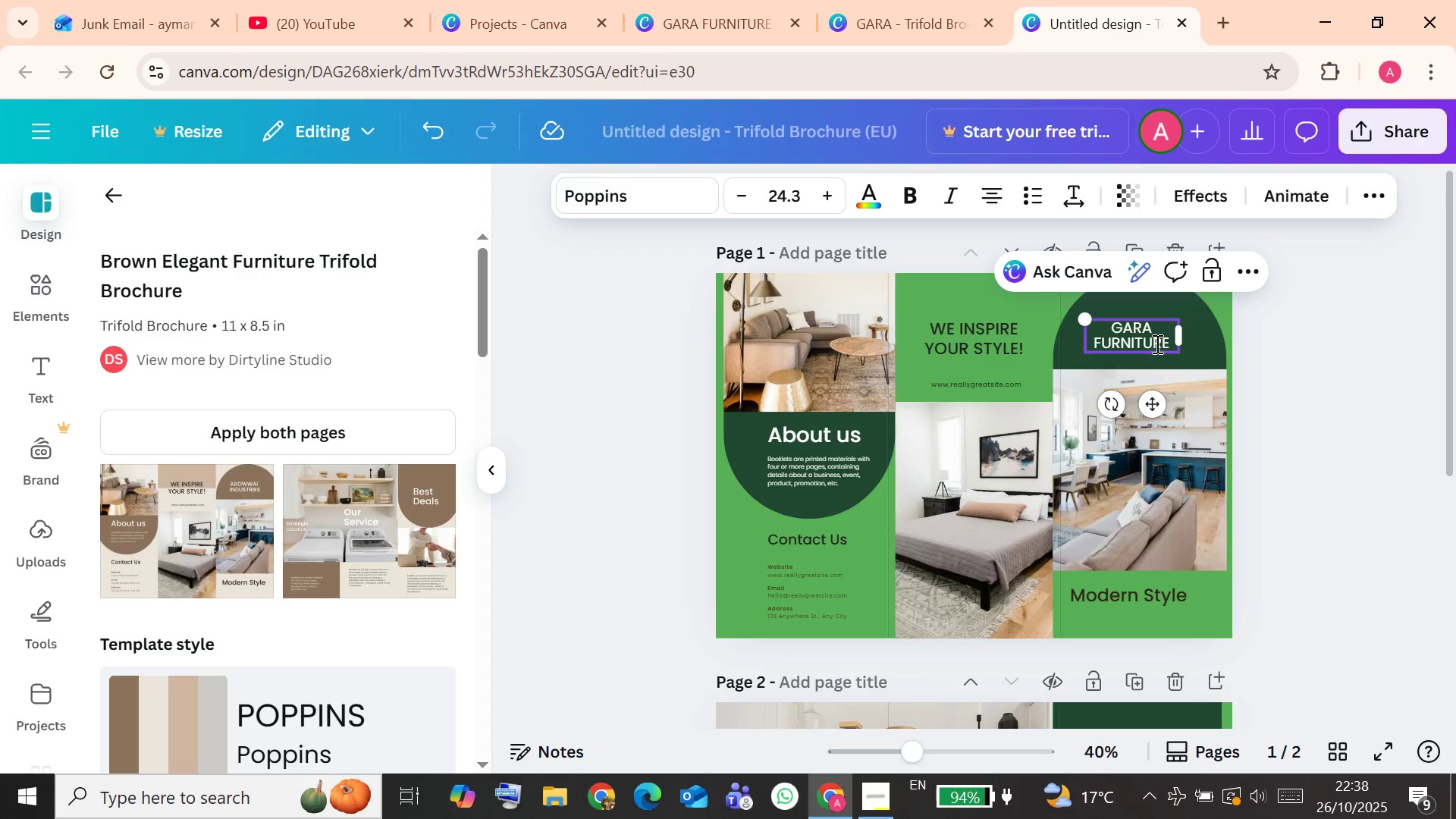 
left_click([824, 194])
 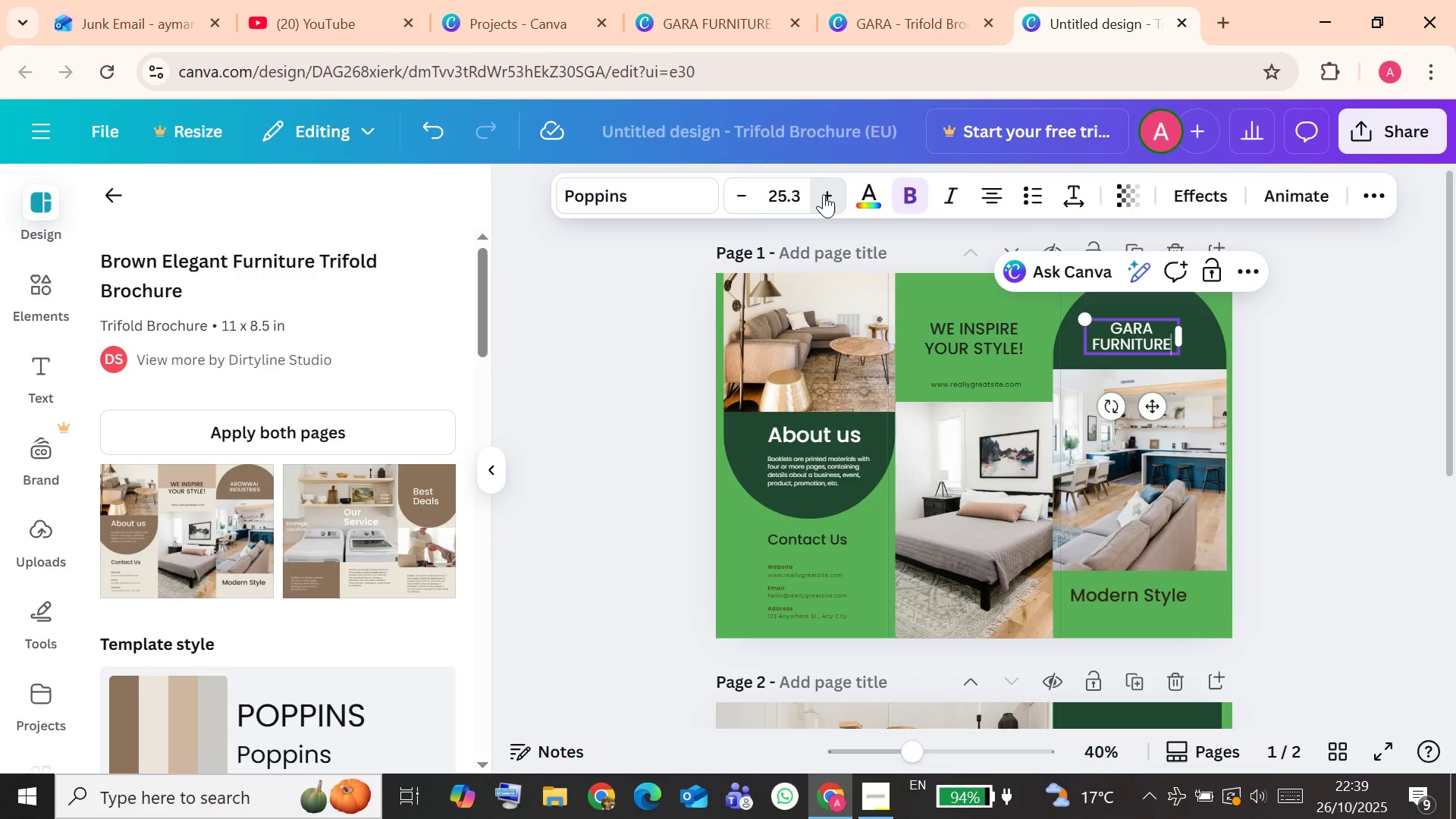 
left_click([822, 193])
 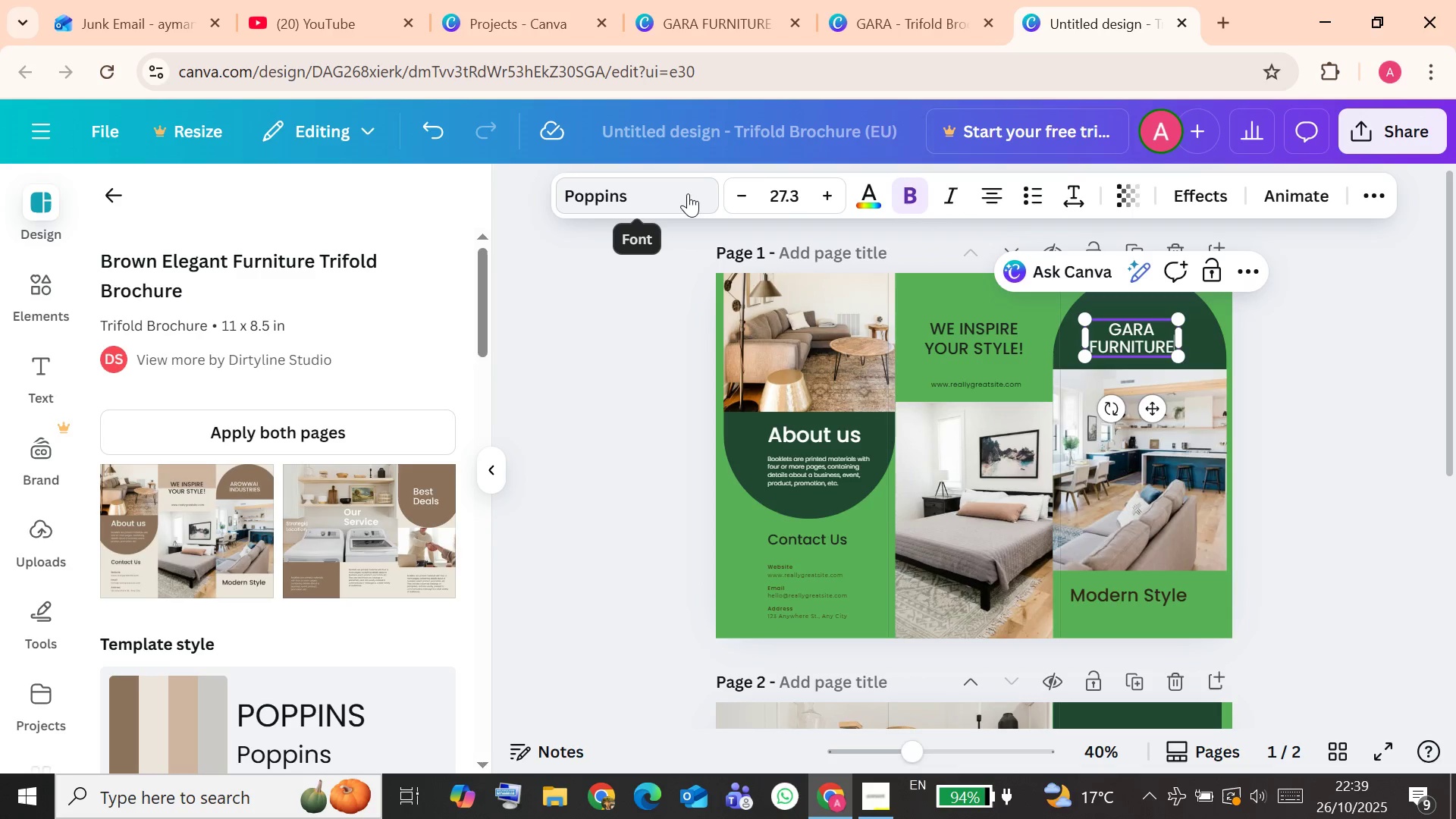 
left_click([686, 193])
 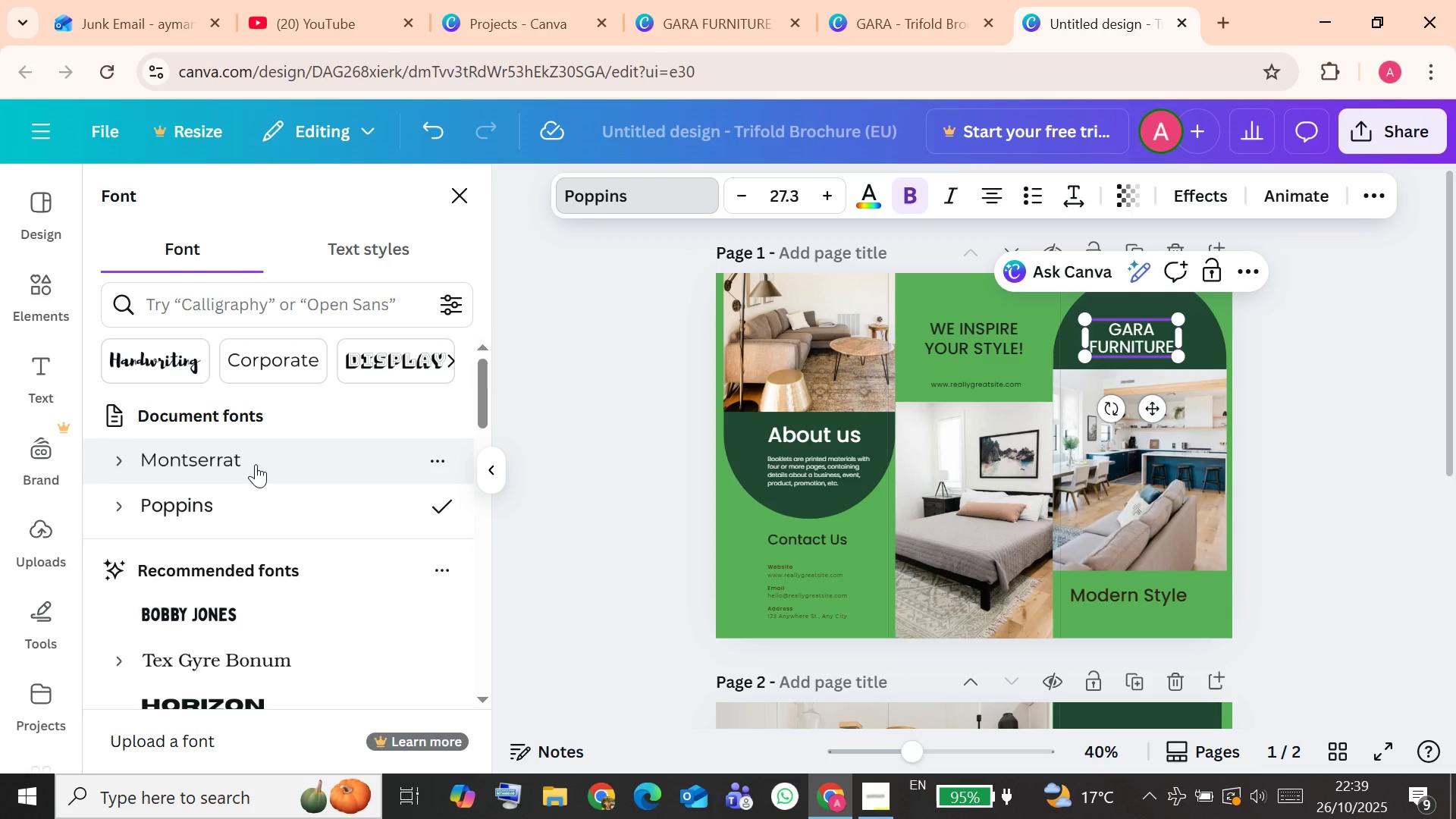 
scroll: coordinate [256, 464], scroll_direction: down, amount: 1.0
 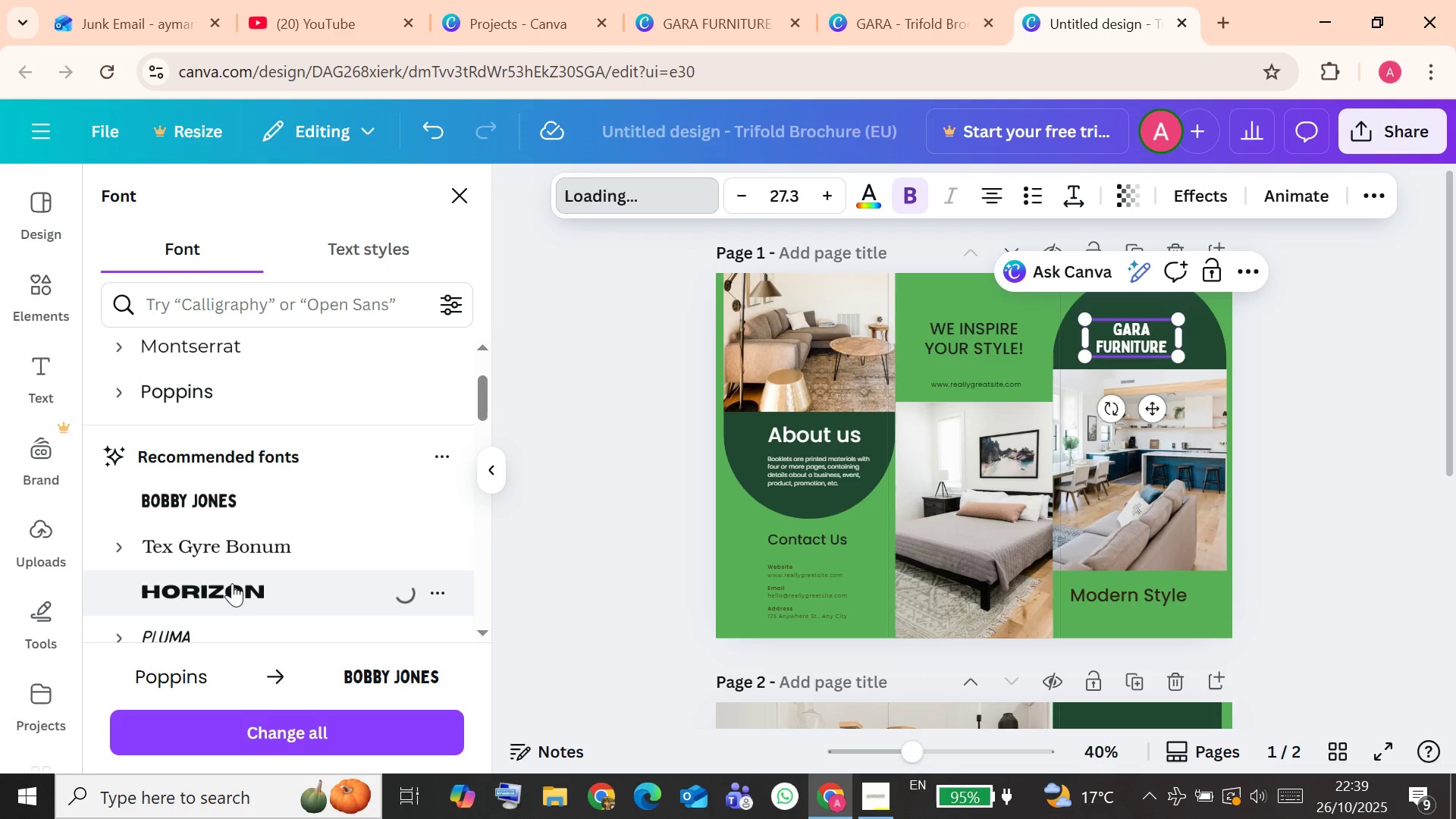 
wait(5.58)
 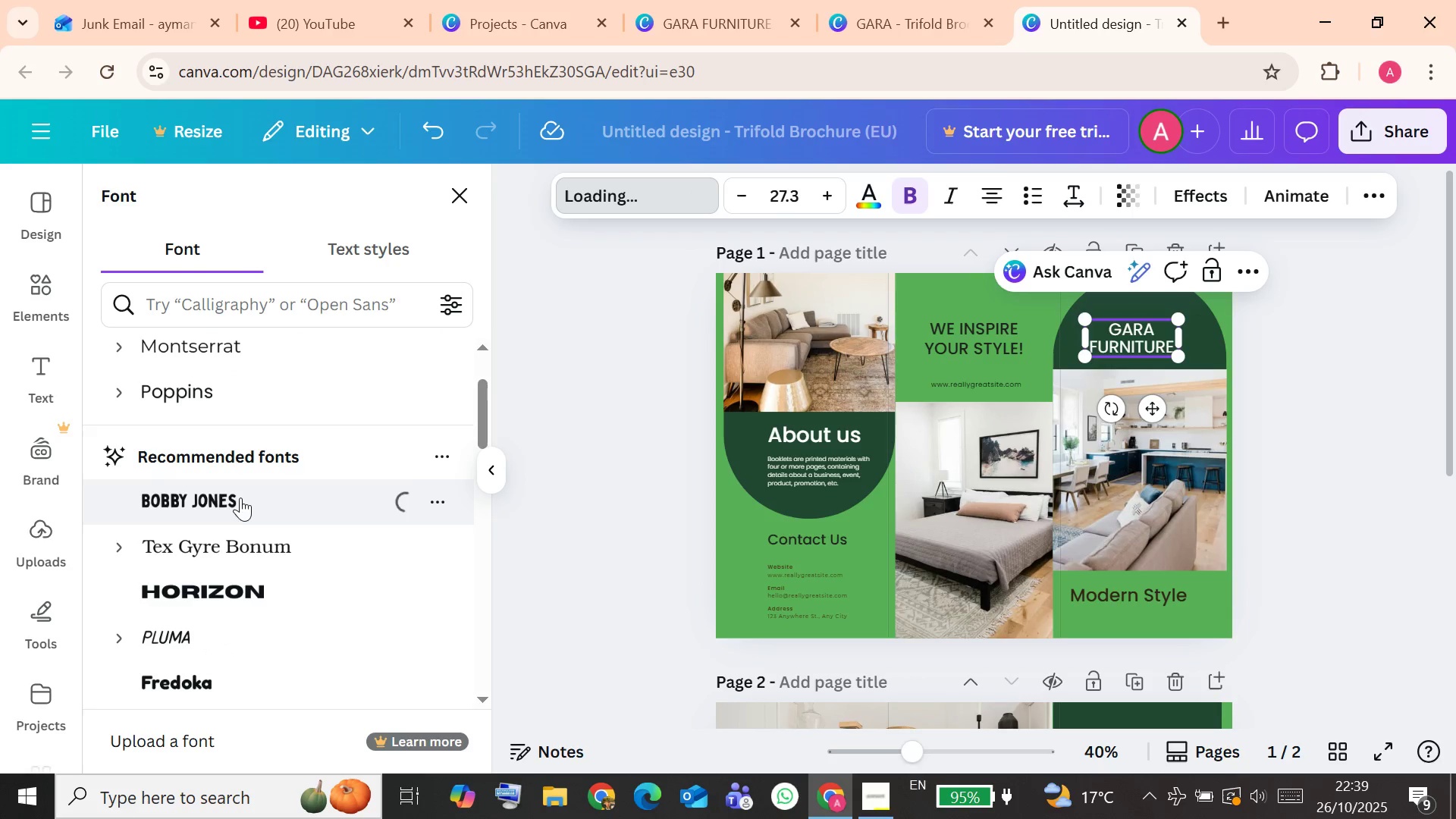 
scroll: coordinate [232, 583], scroll_direction: down, amount: 2.0
 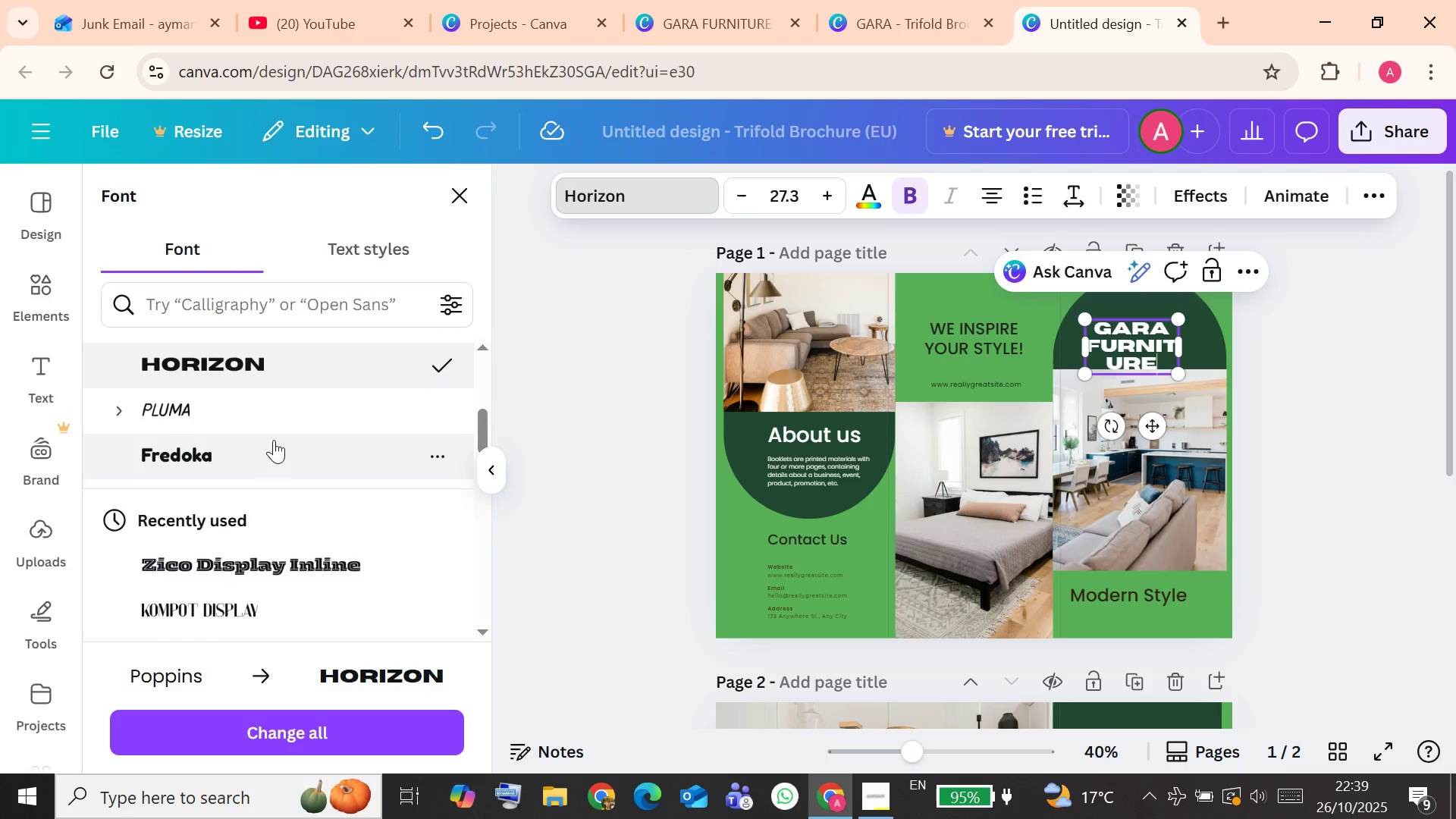 
left_click([268, 415])
 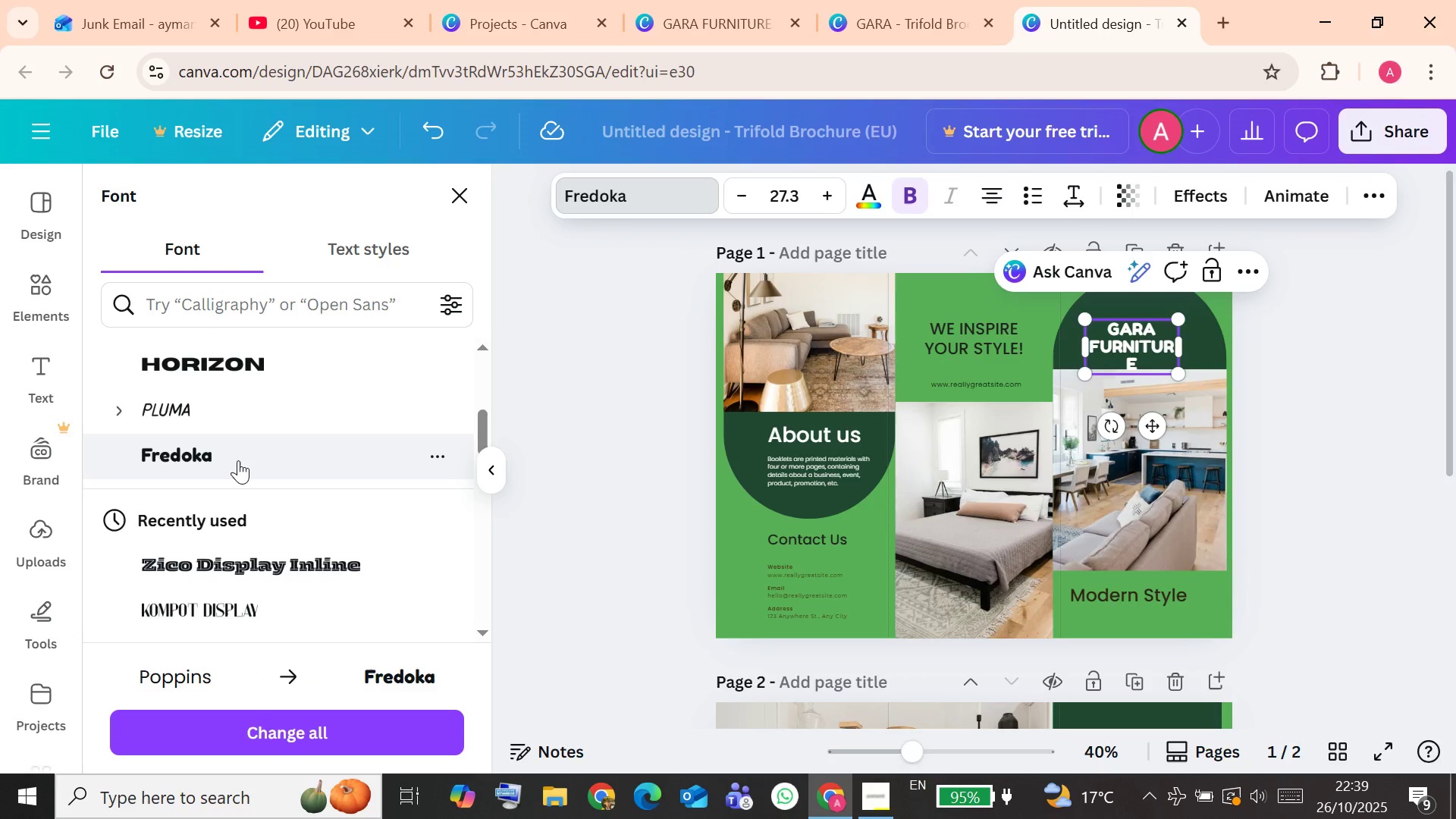 
scroll: coordinate [256, 518], scroll_direction: down, amount: 2.0
 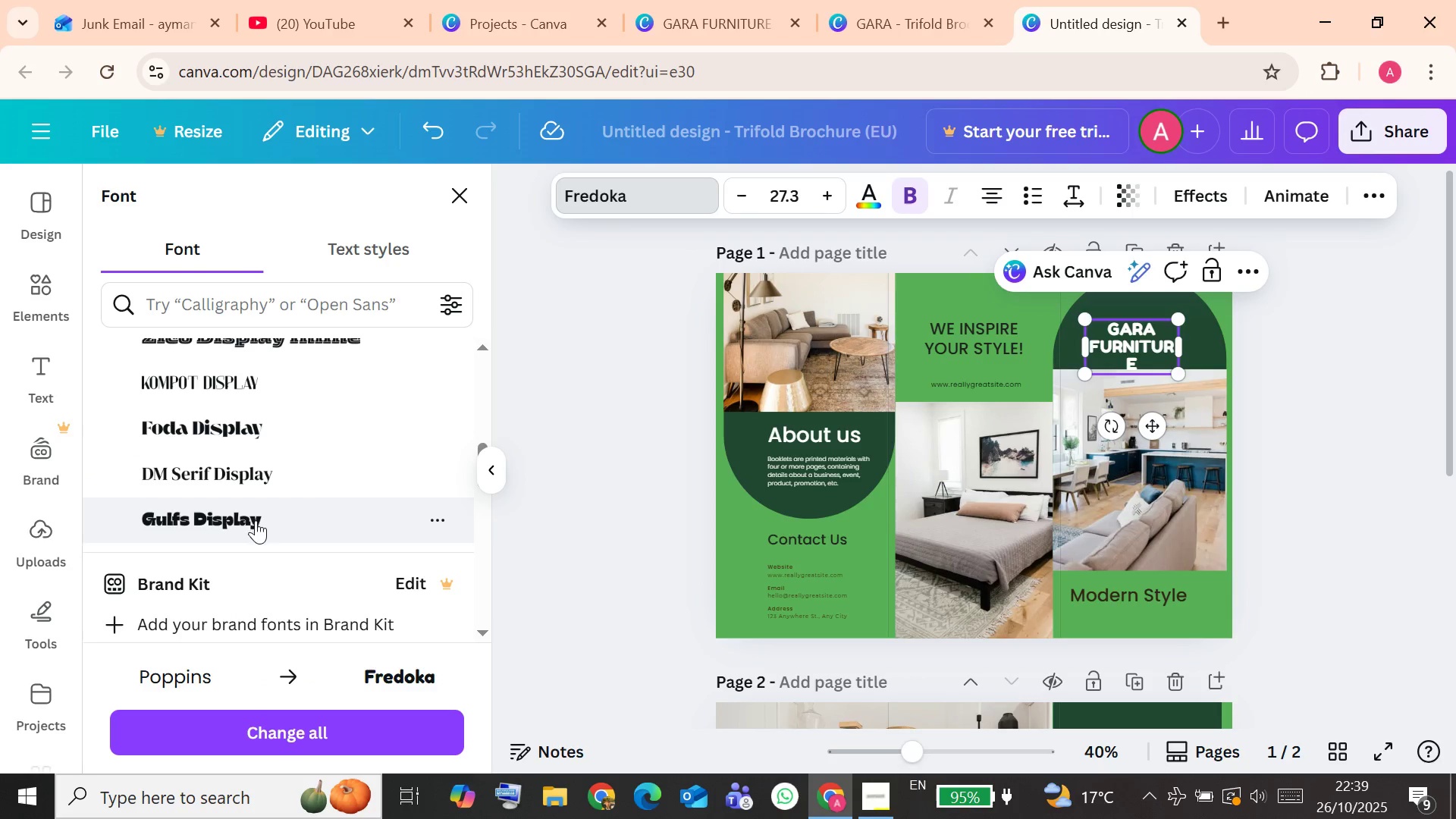 
left_click([256, 520])
 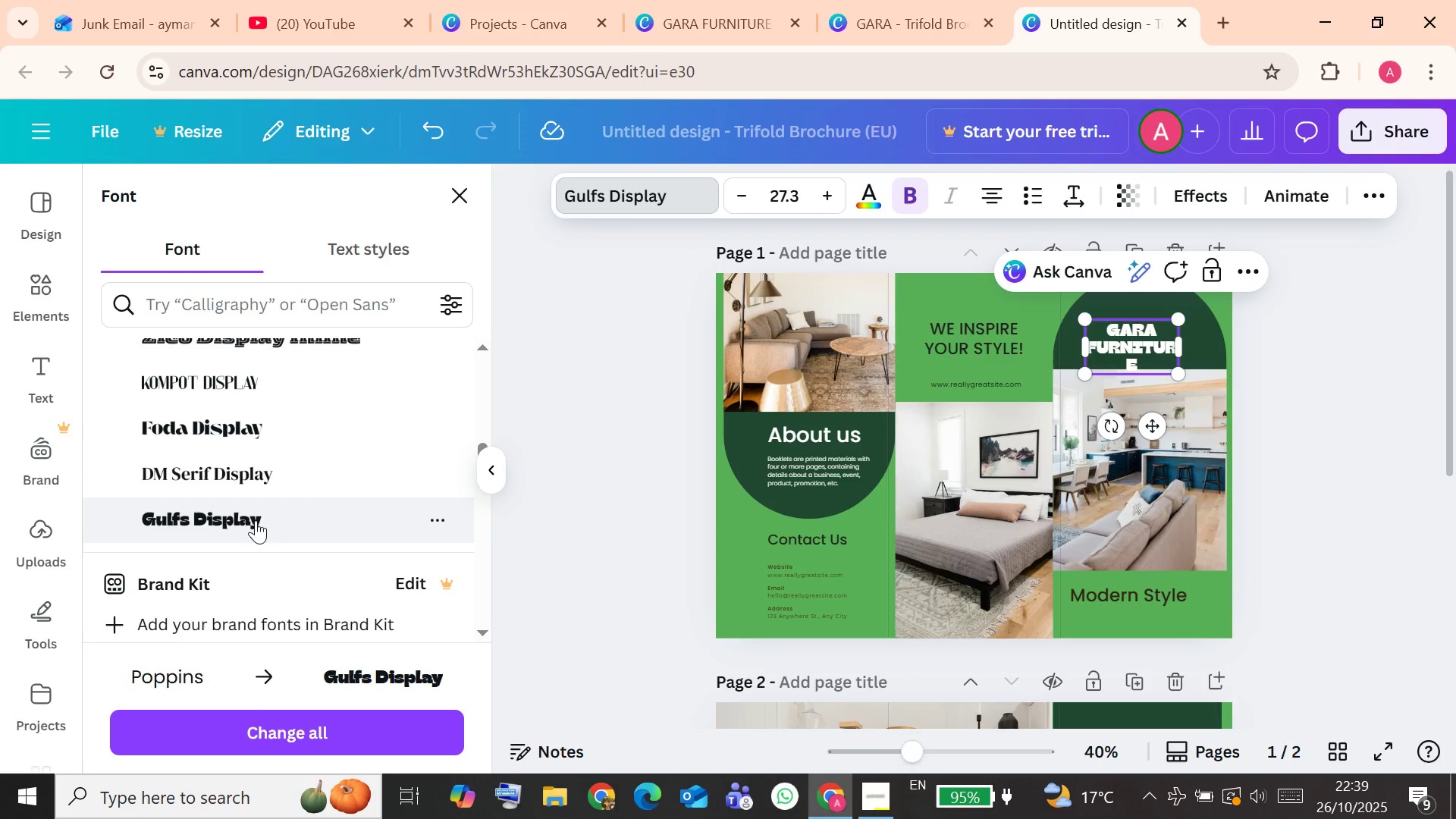 
scroll: coordinate [256, 521], scroll_direction: down, amount: 2.0
 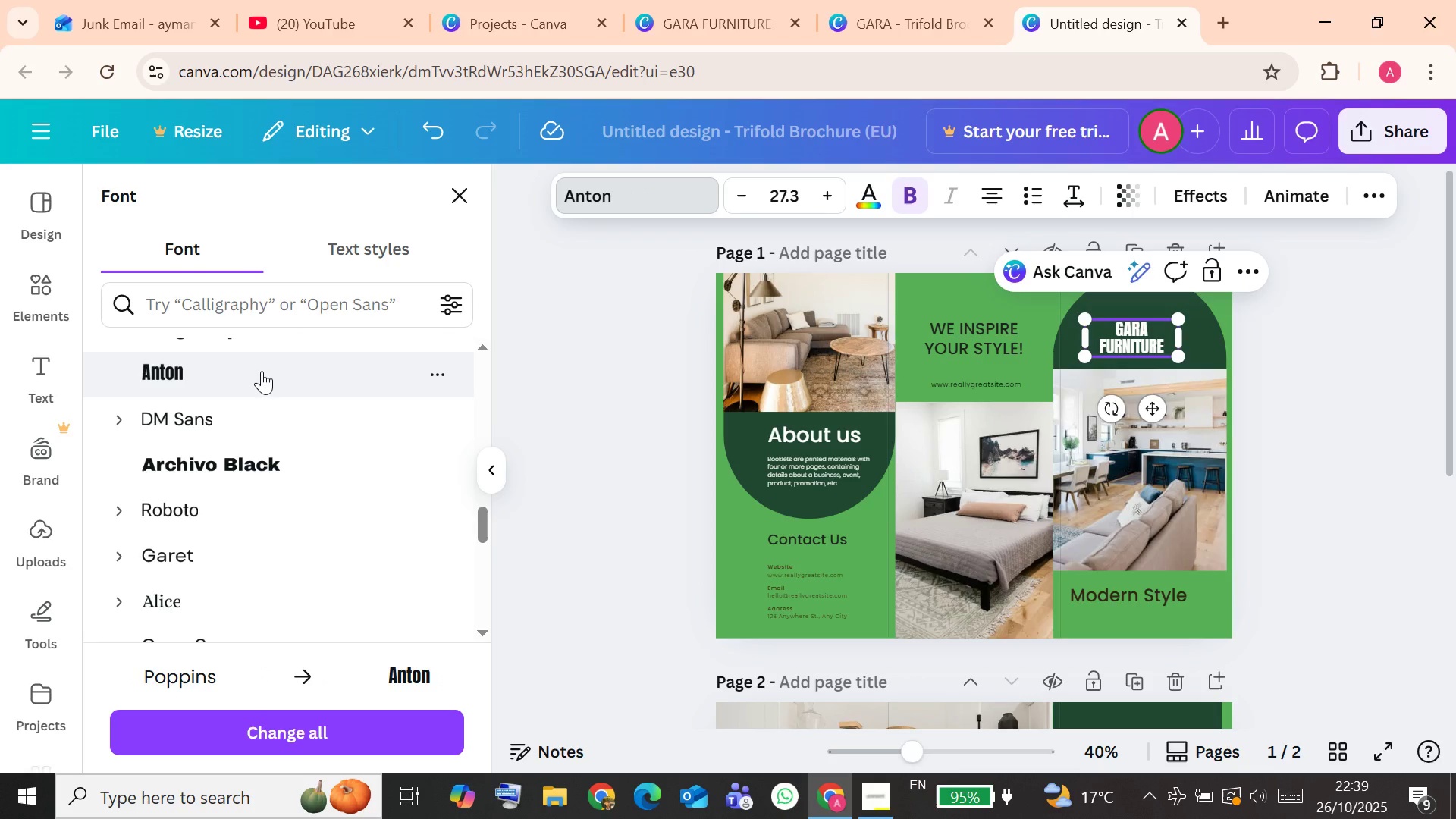 
wait(8.61)
 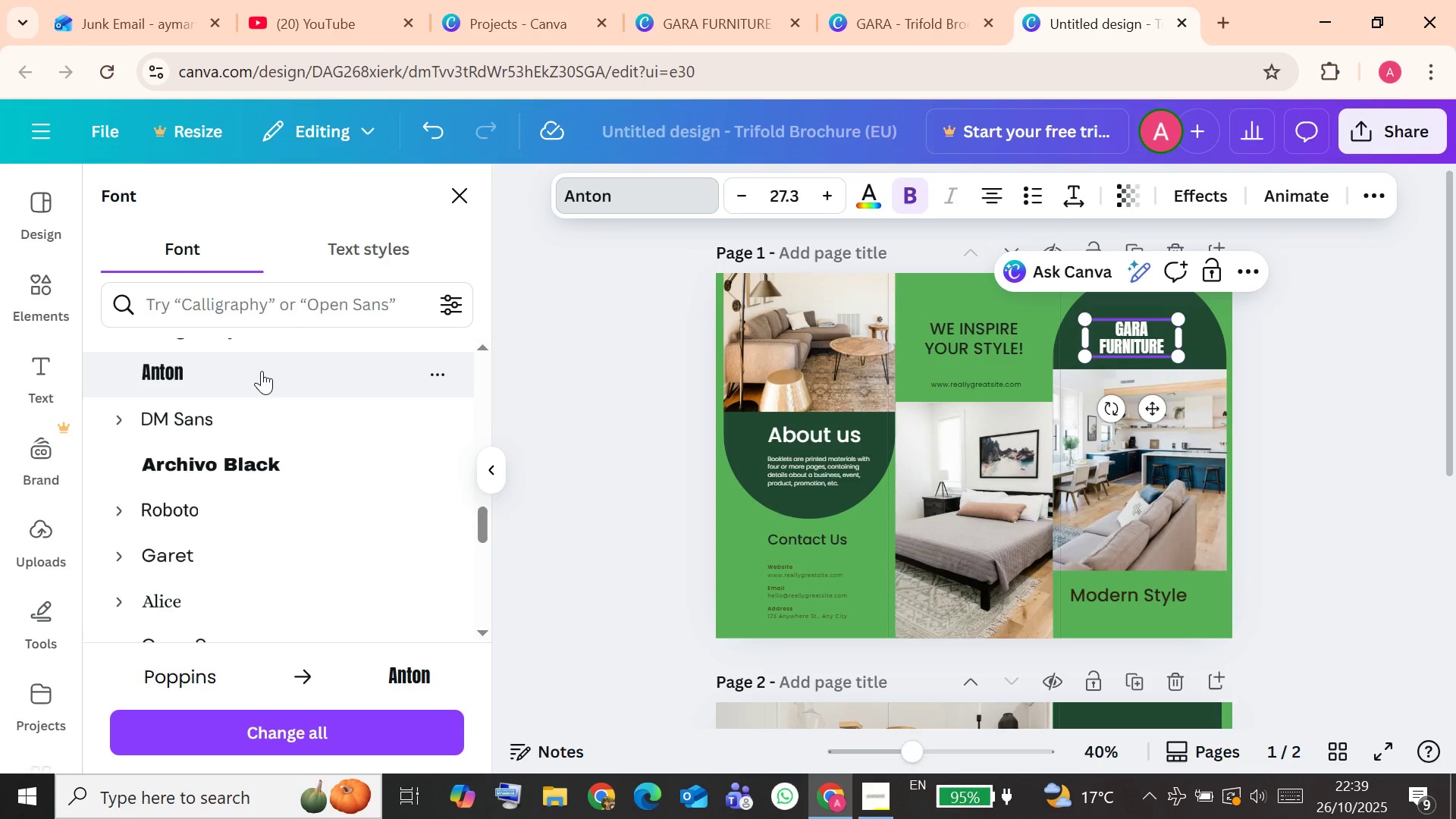 
left_click([986, 381])
 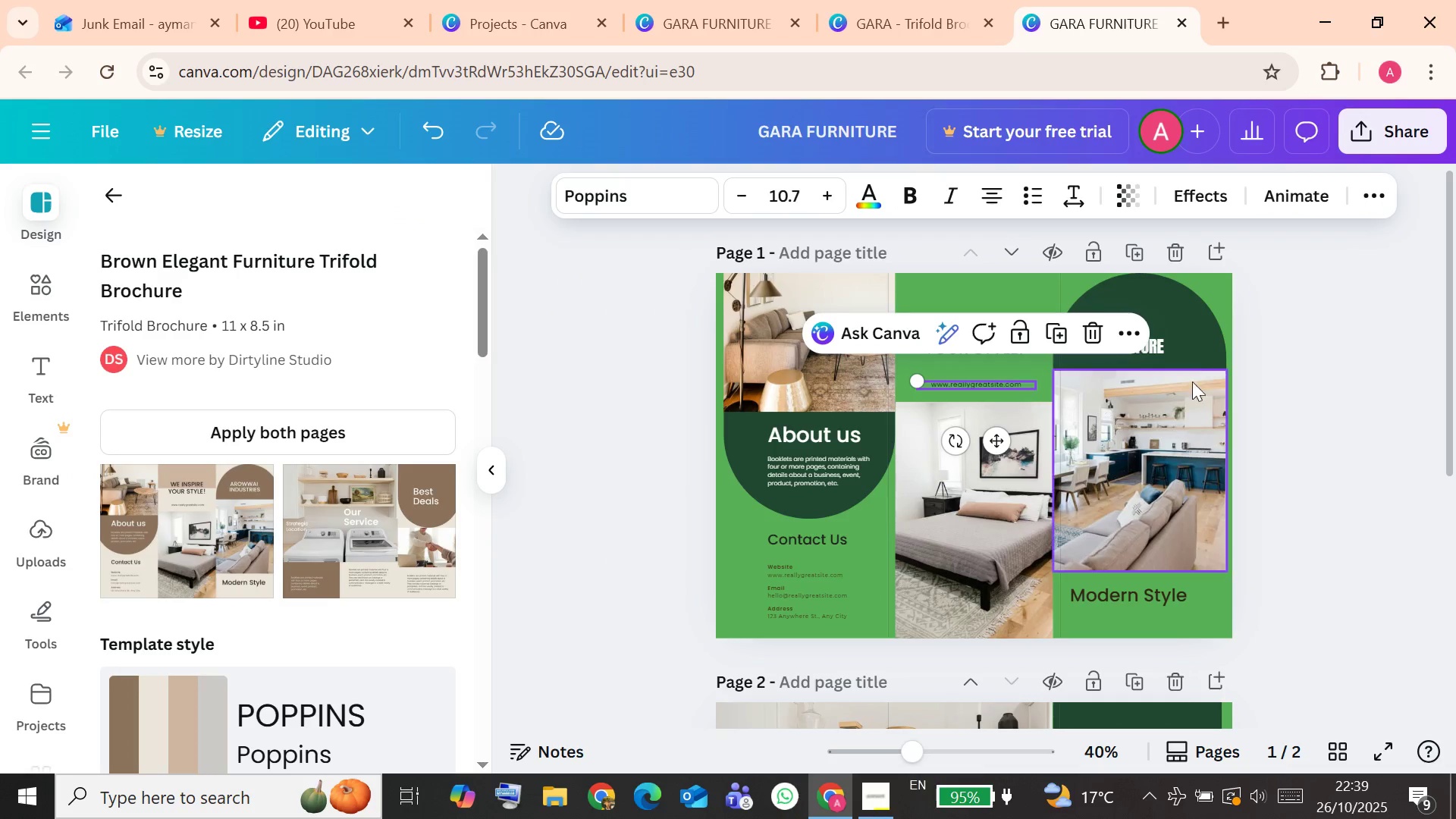 
left_click([1192, 331])
 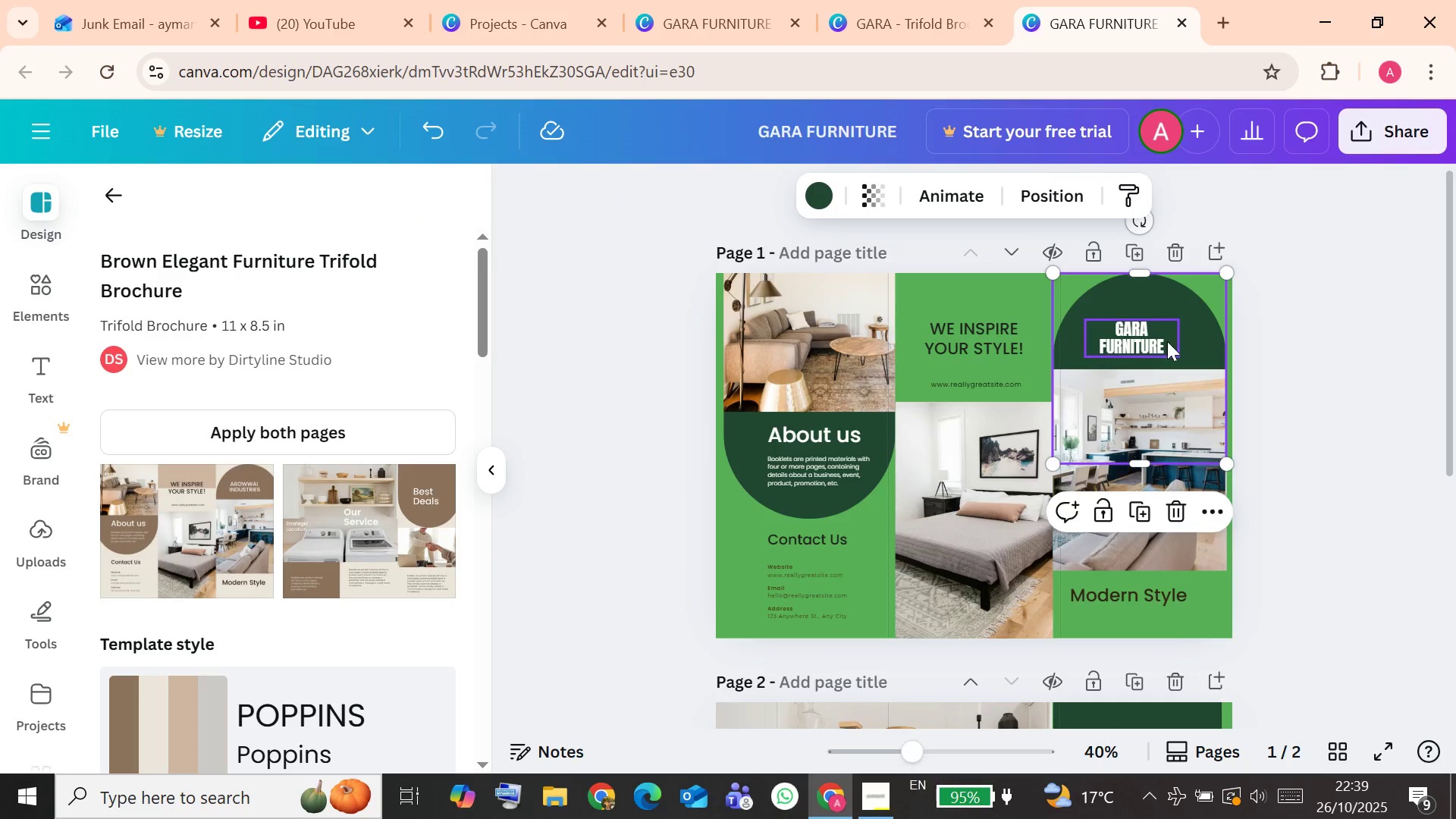 
left_click([1148, 342])
 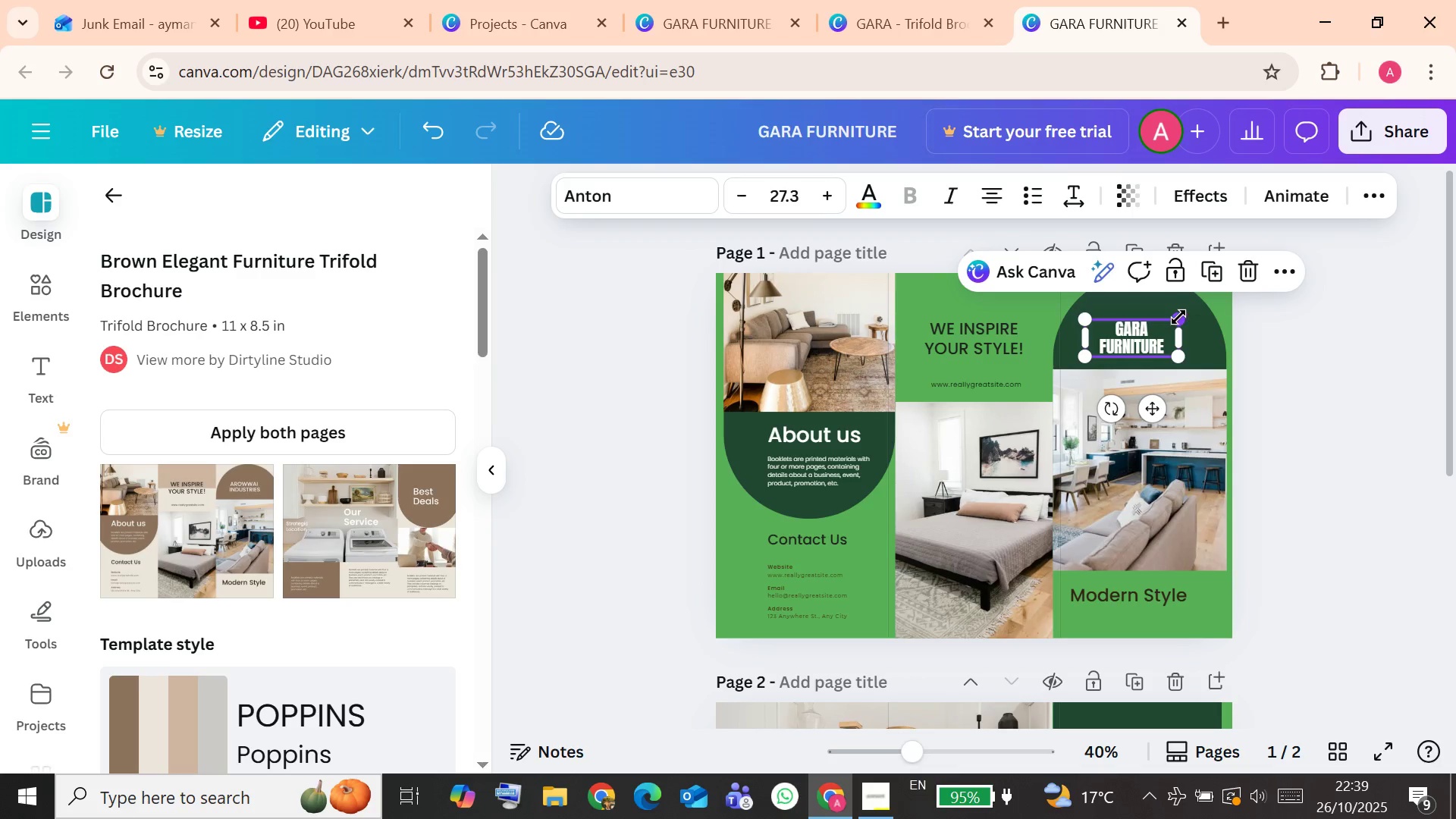 
left_click_drag(start_coordinate=[1181, 318], to_coordinate=[1219, 297])
 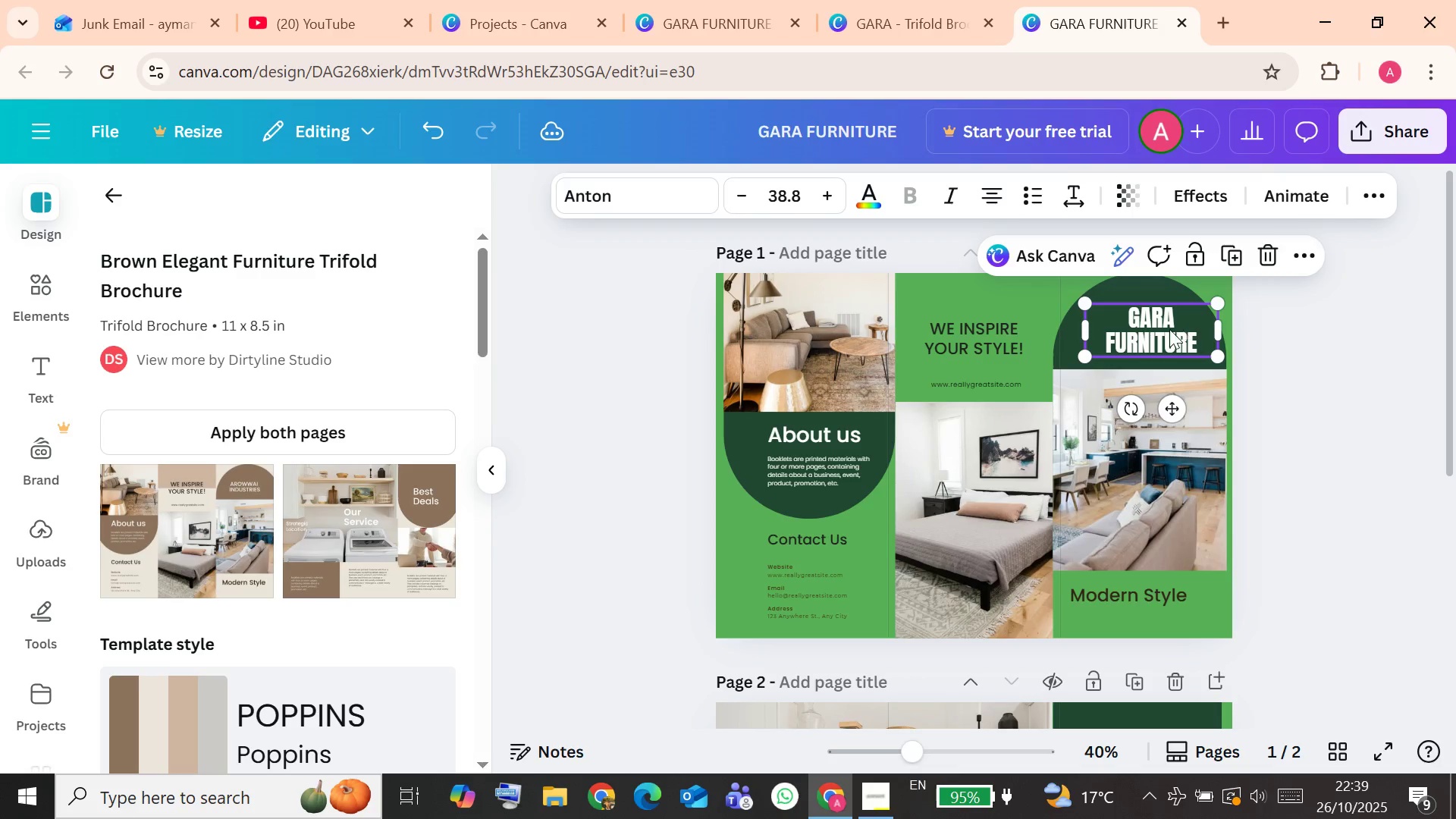 
left_click_drag(start_coordinate=[1166, 331], to_coordinate=[1158, 325])
 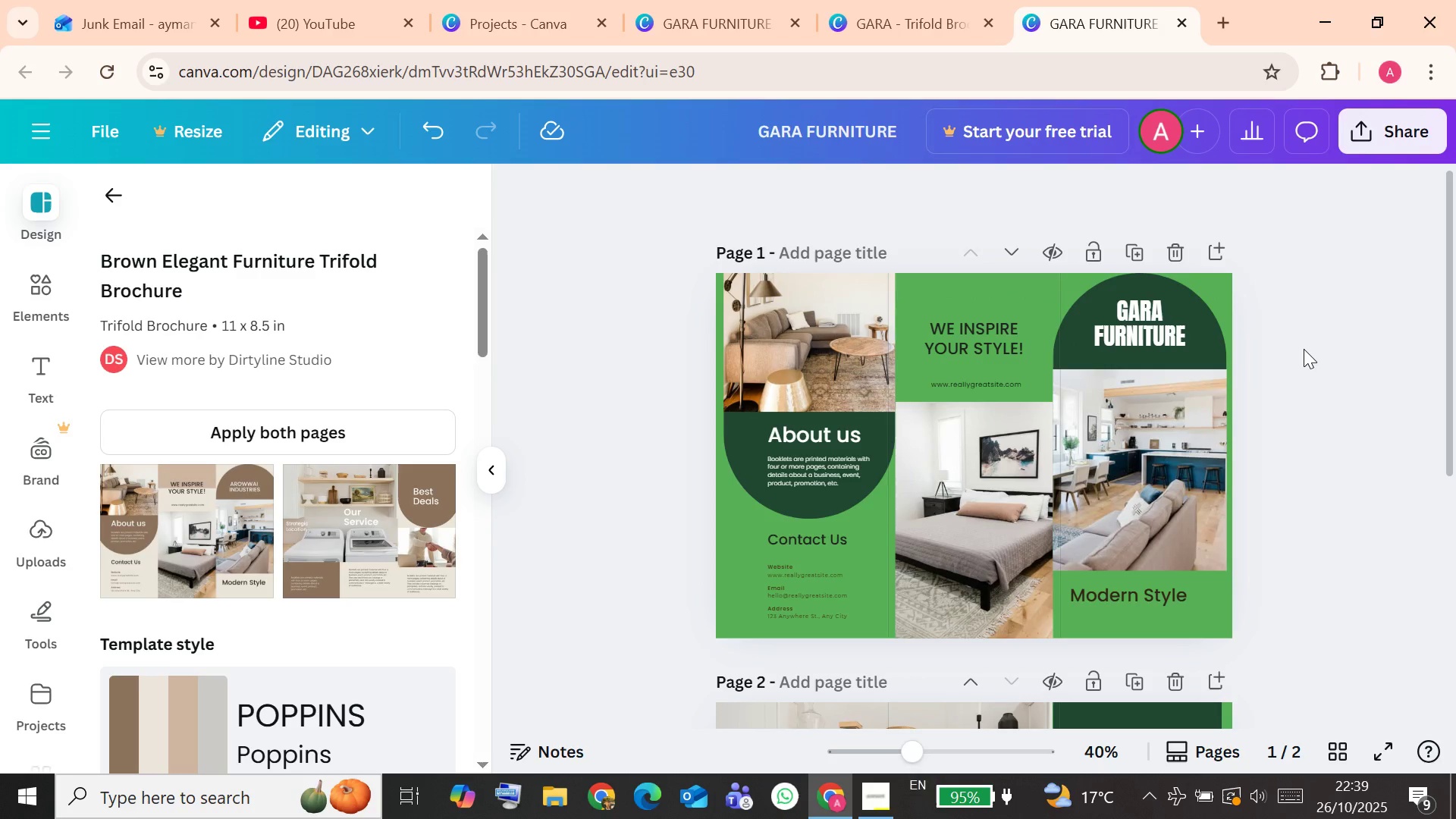 
scroll: coordinate [1304, 349], scroll_direction: down, amount: 1.0
 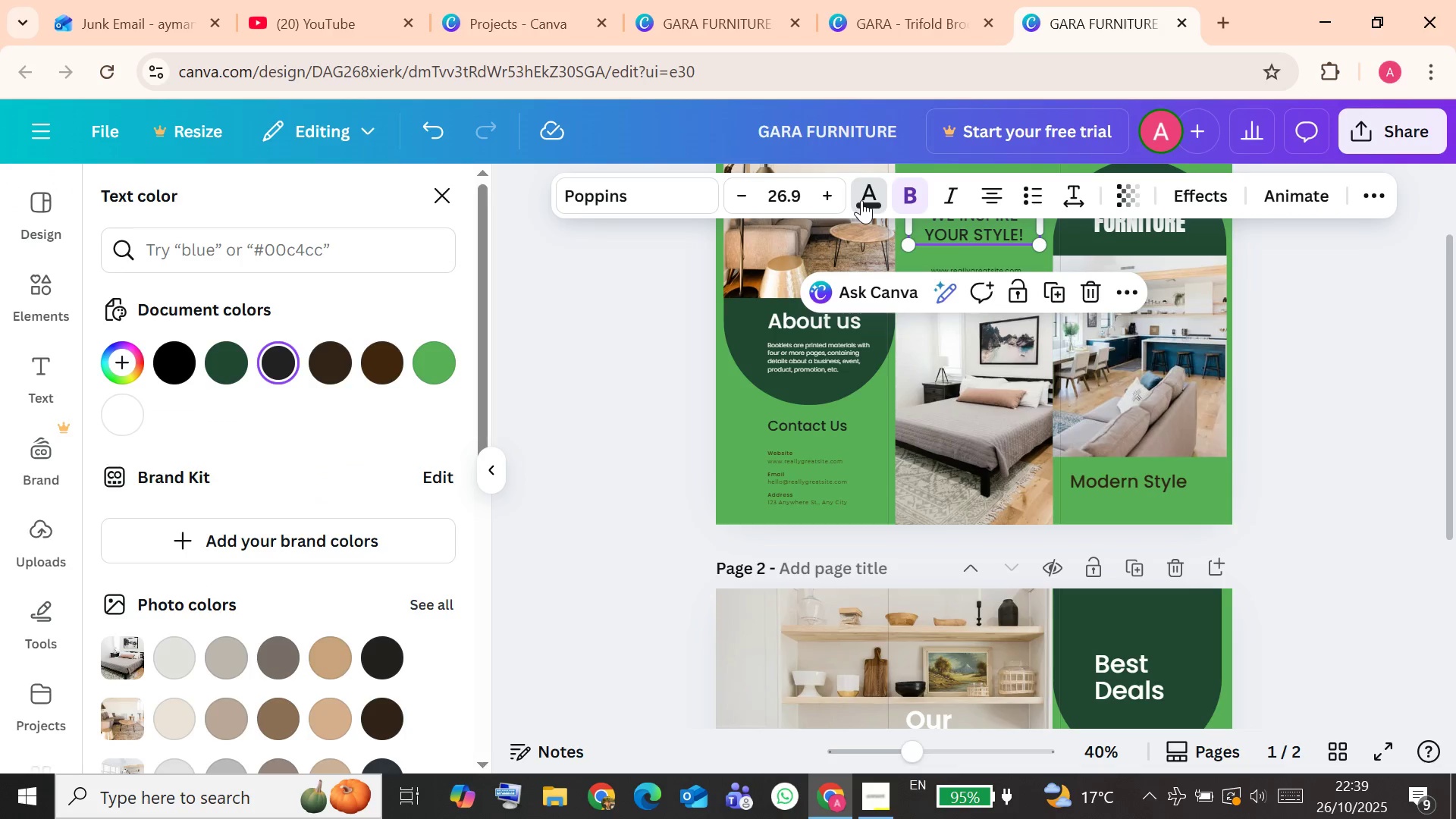 
wait(8.31)
 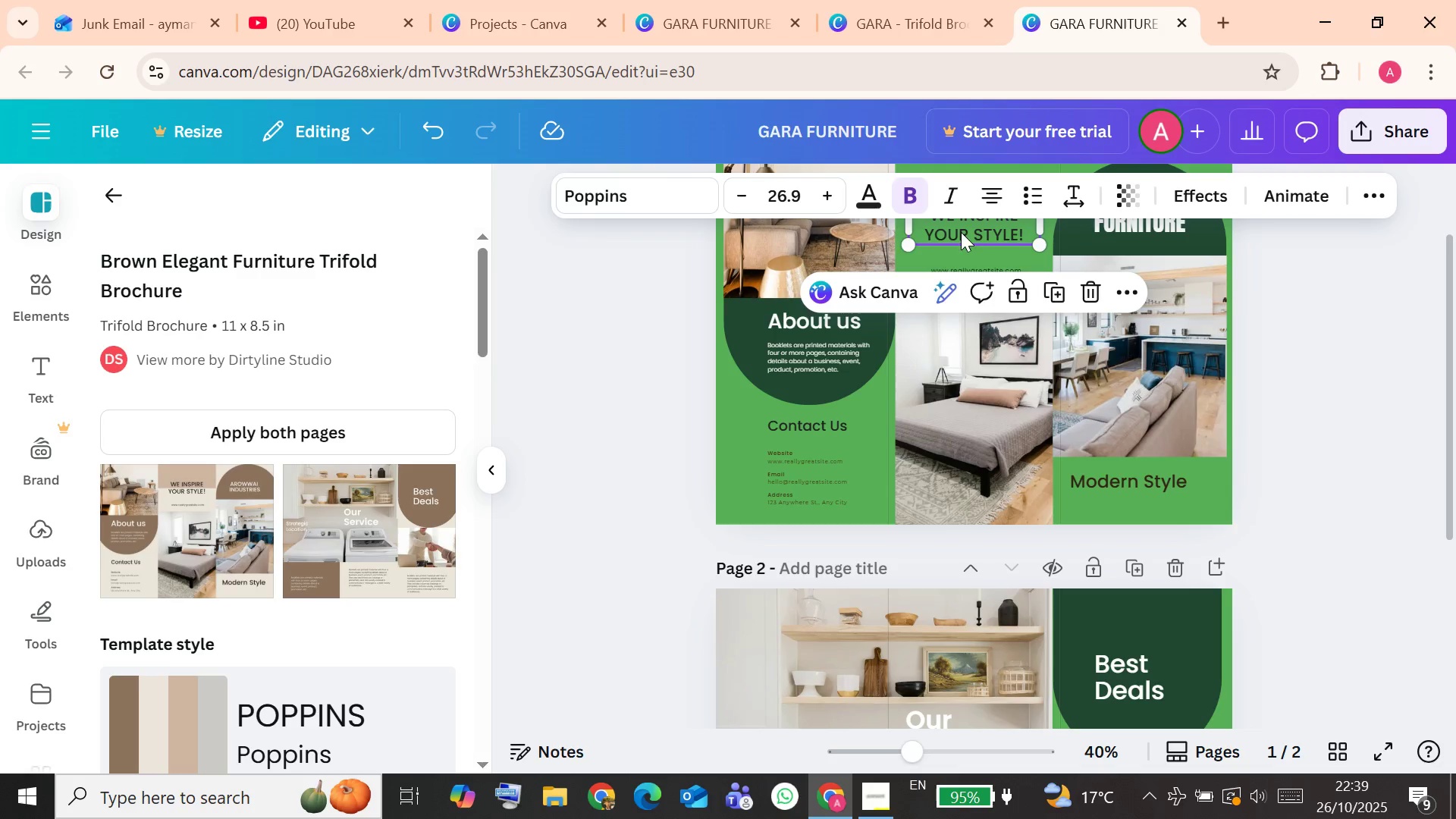 
left_click([1147, 225])
 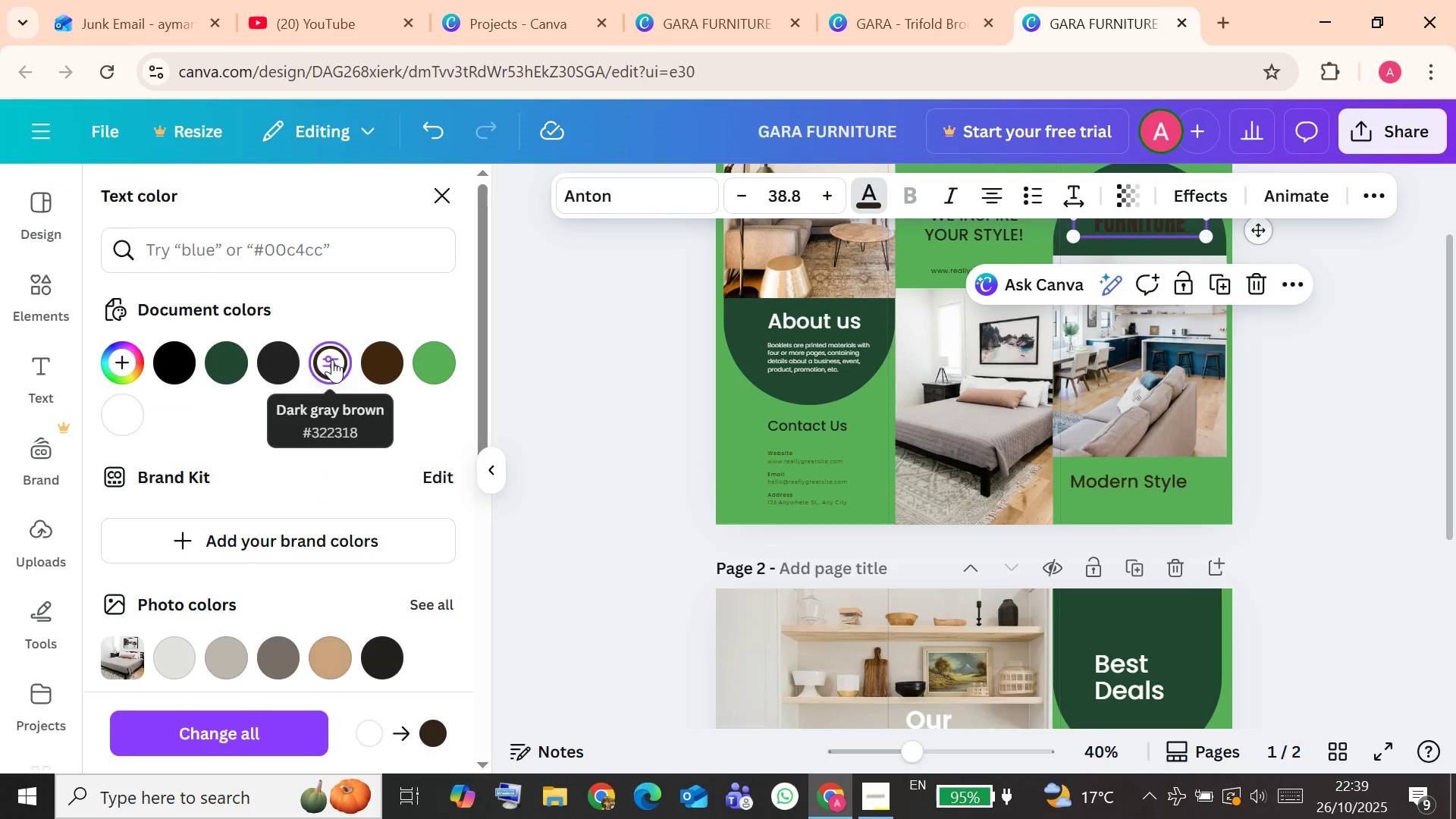 
scroll: coordinate [1358, 419], scroll_direction: up, amount: 1.0
 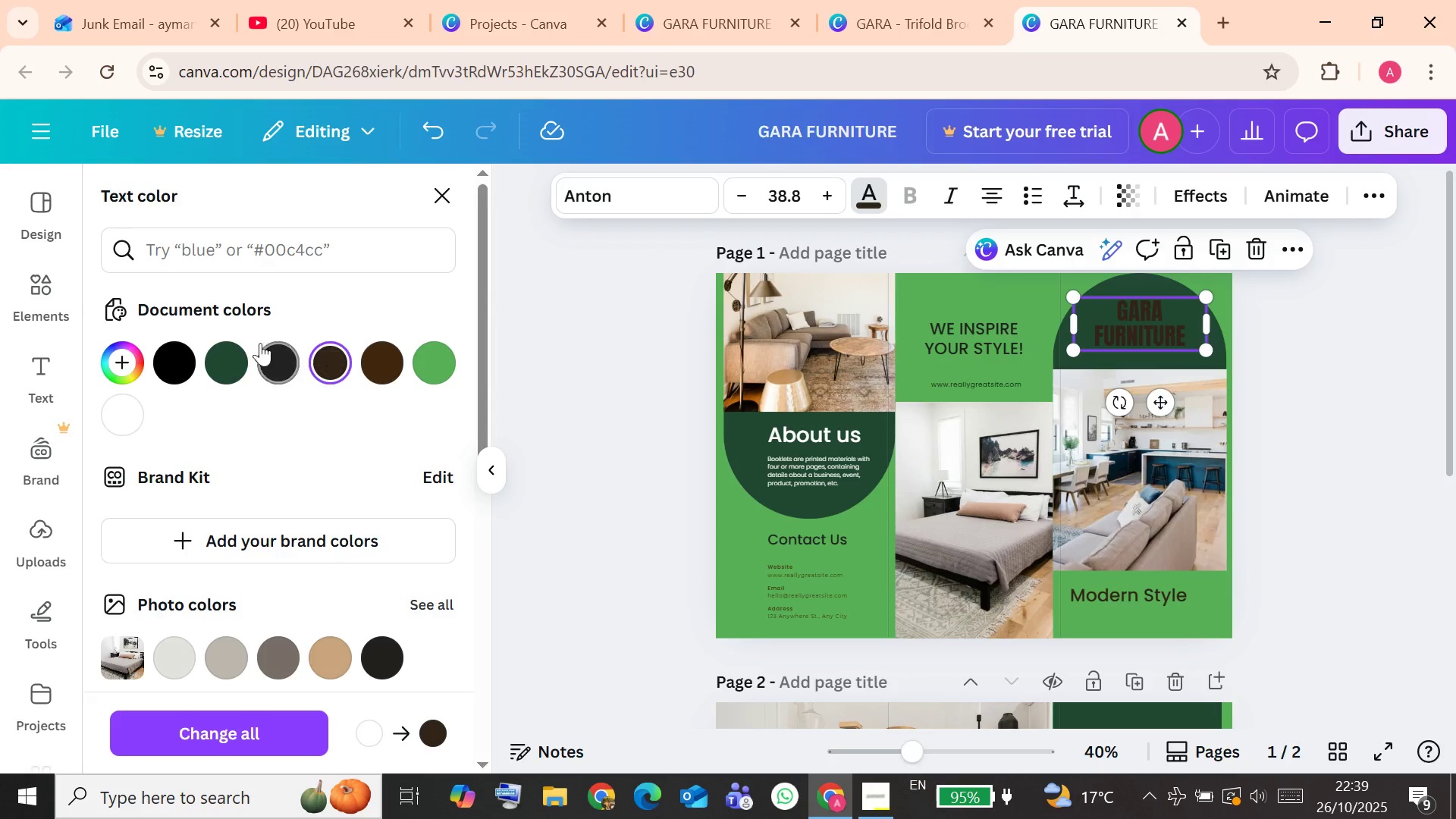 
mouse_move([298, 368])
 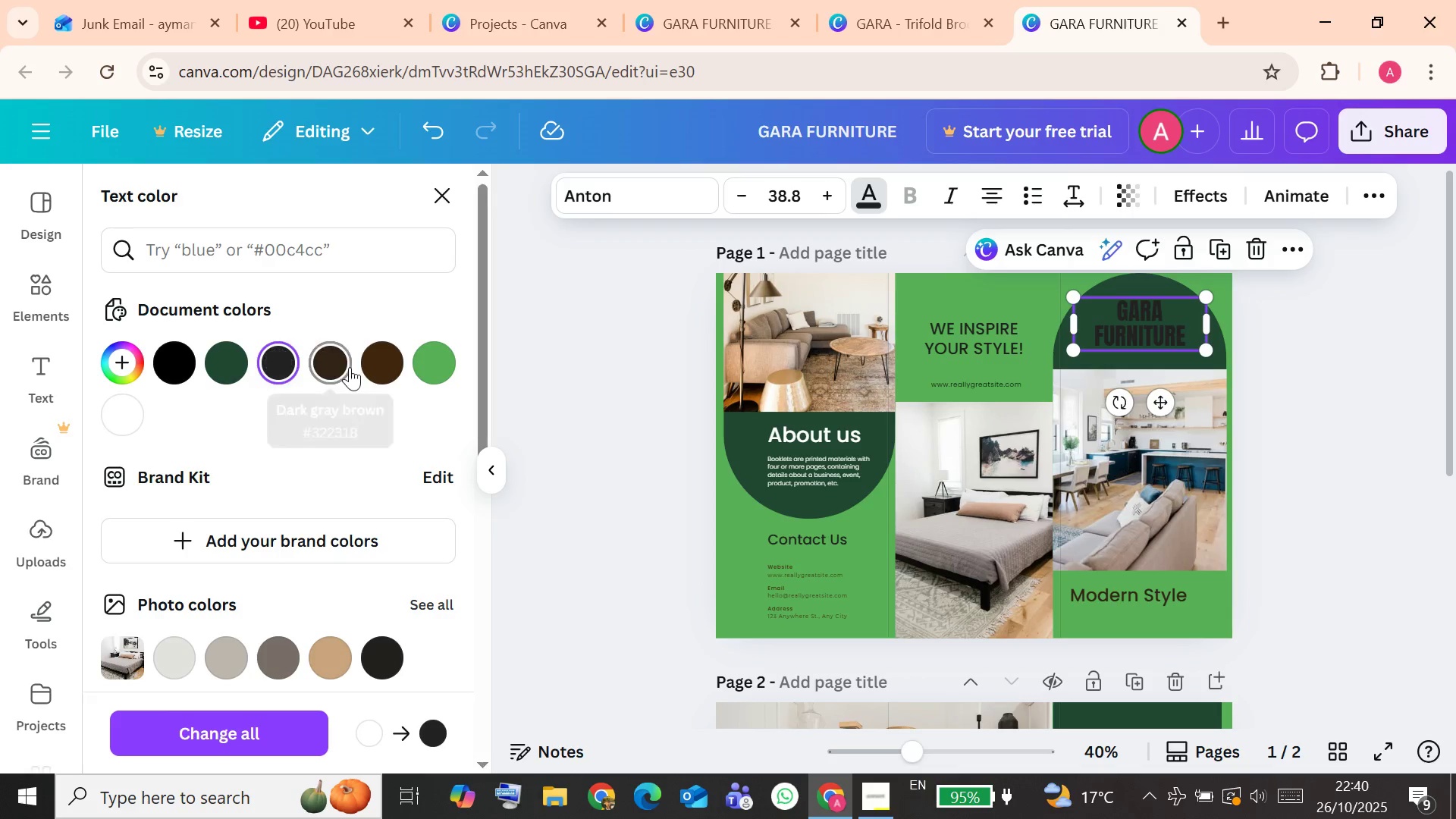 
left_click([367, 366])
 